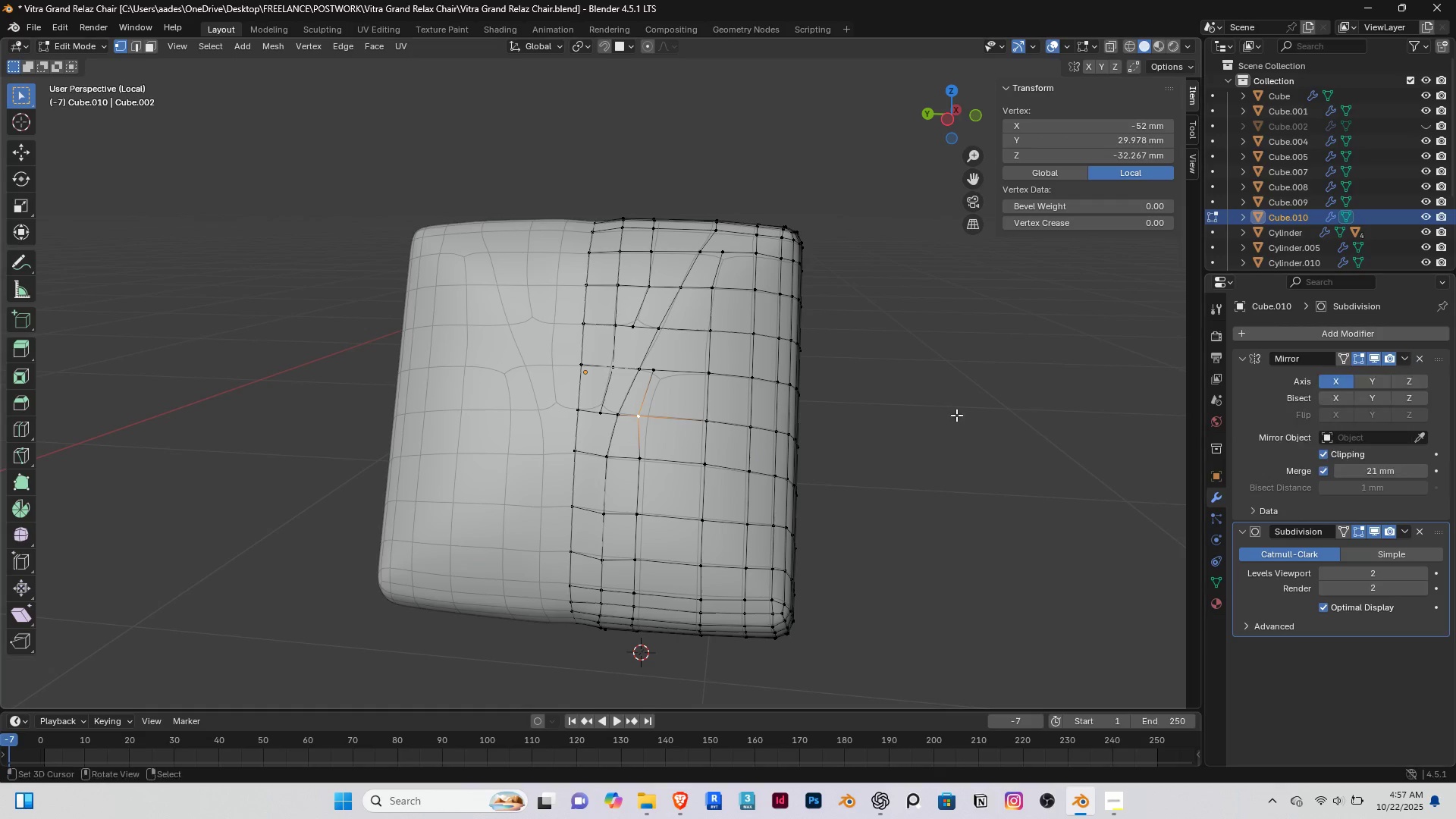 
left_click([940, 415])
 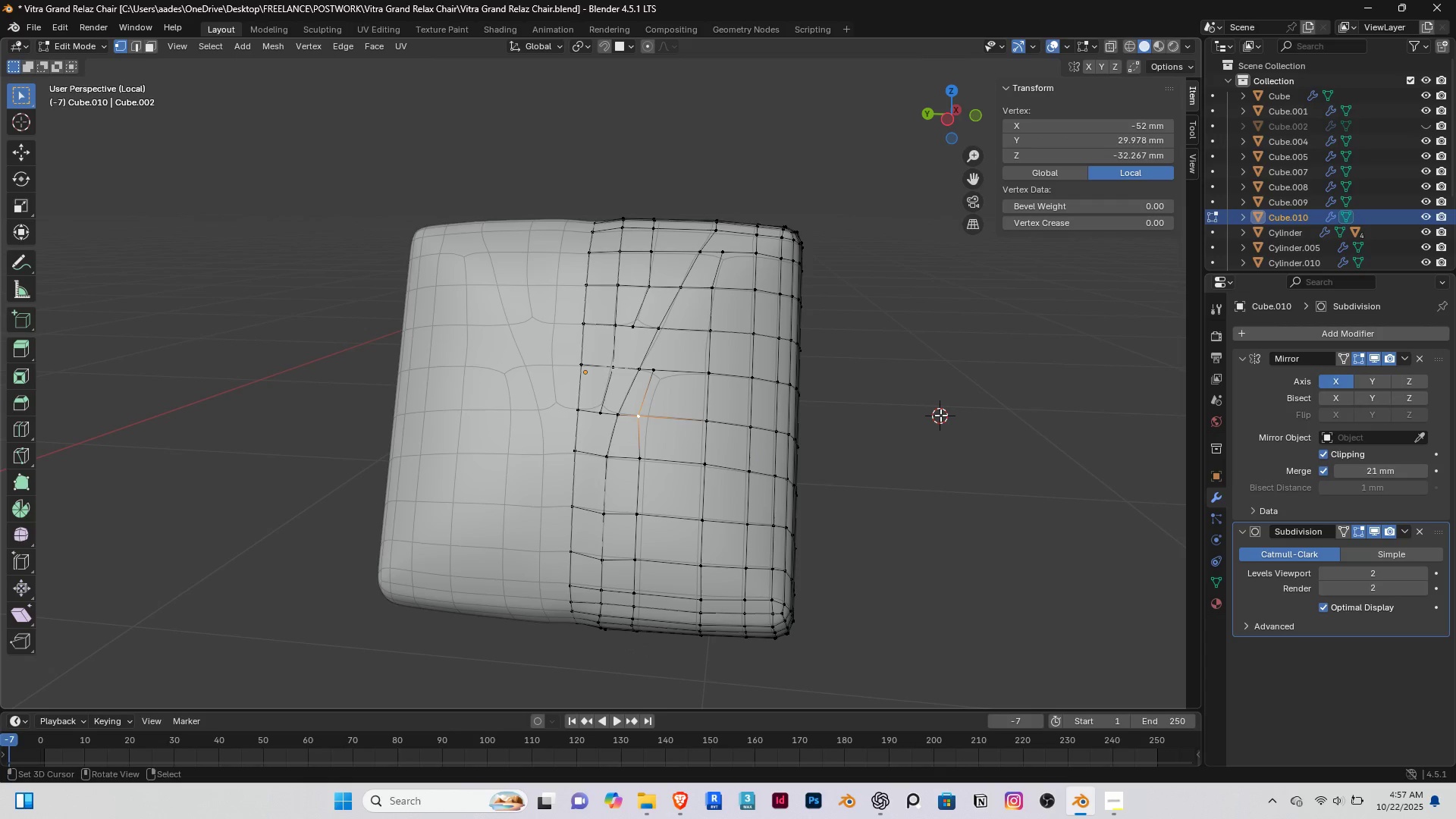 
key(Tab)
 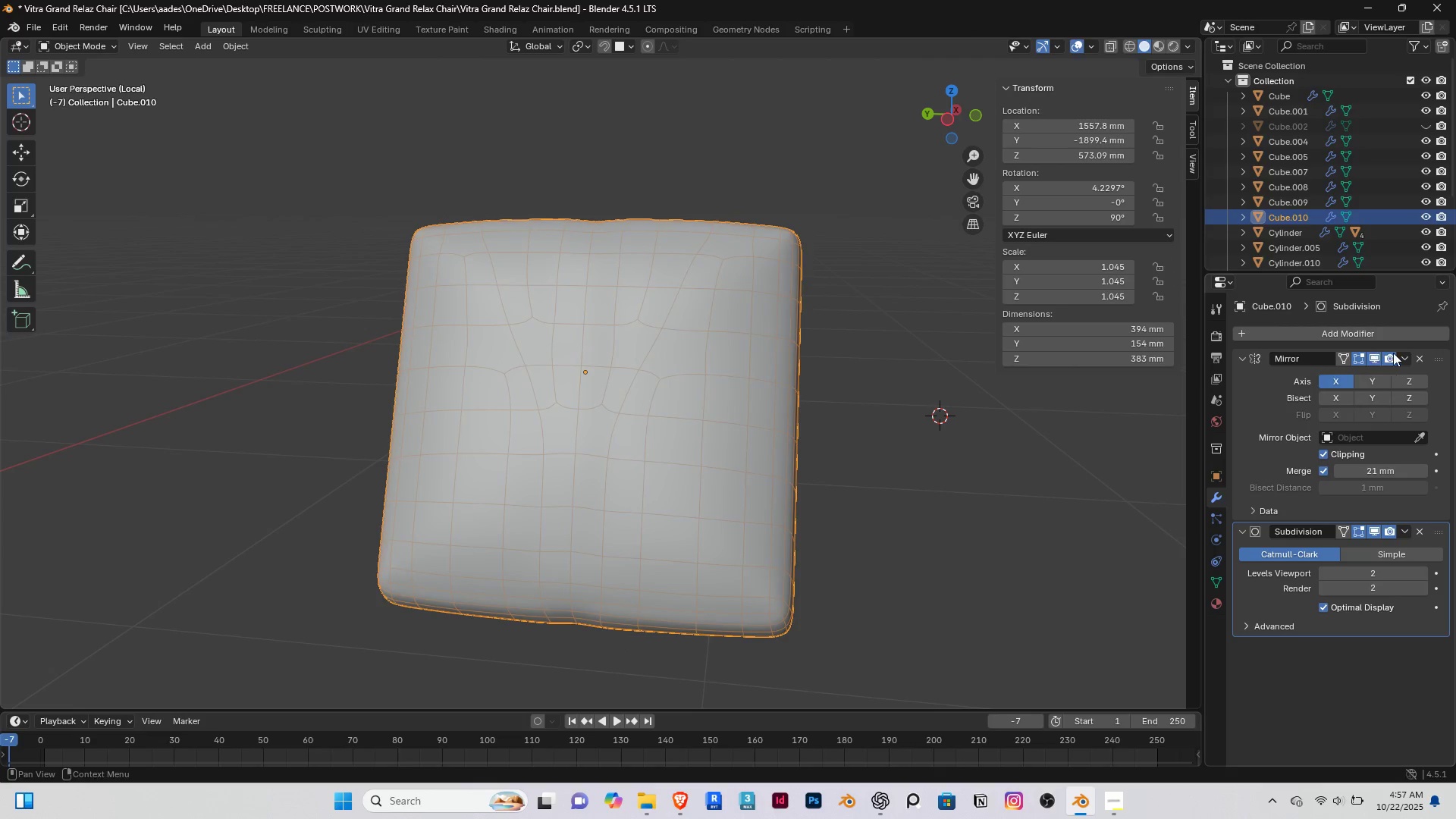 
left_click([1400, 352])
 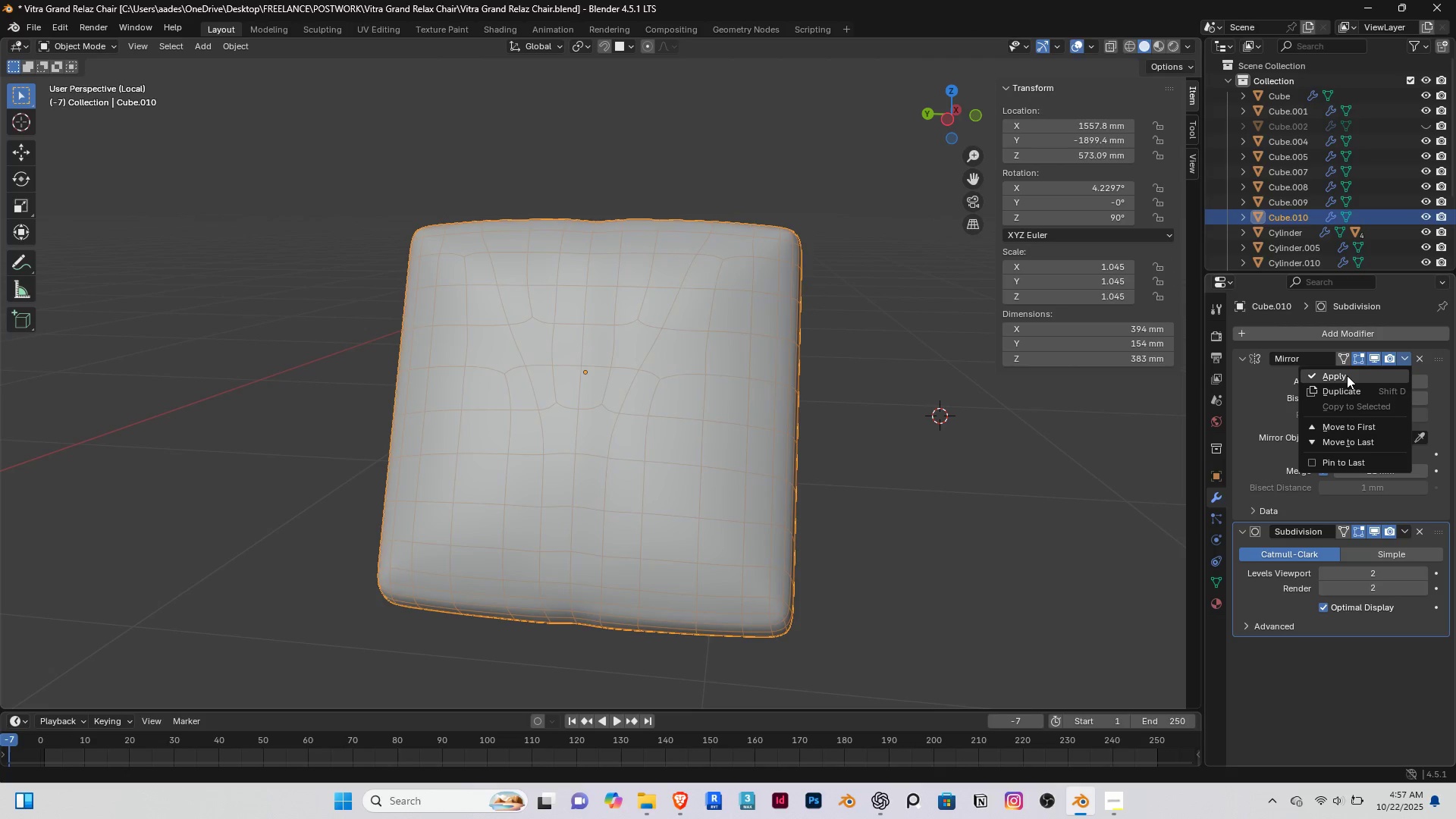 
left_click([1347, 375])
 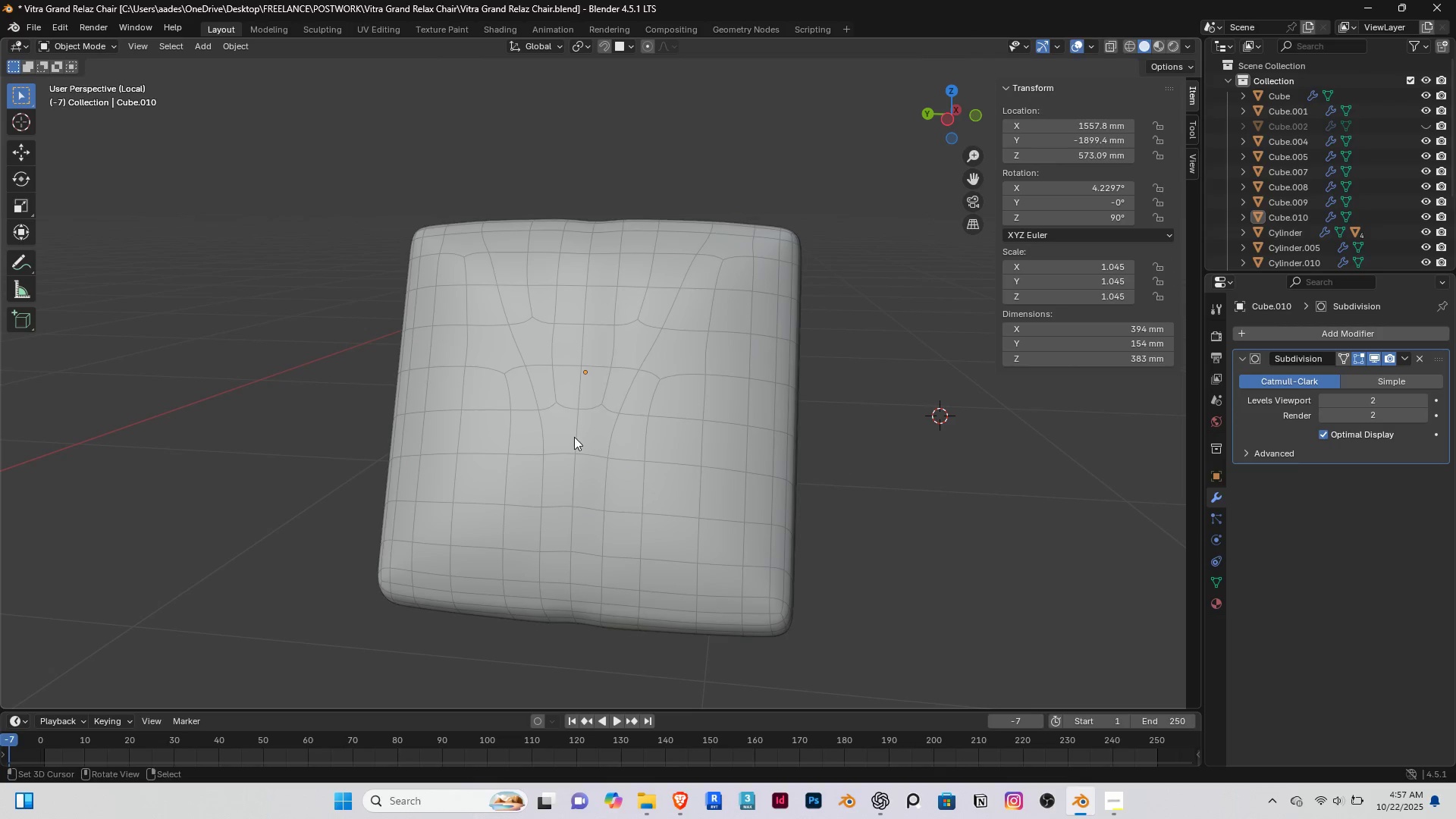 
double_click([574, 437])
 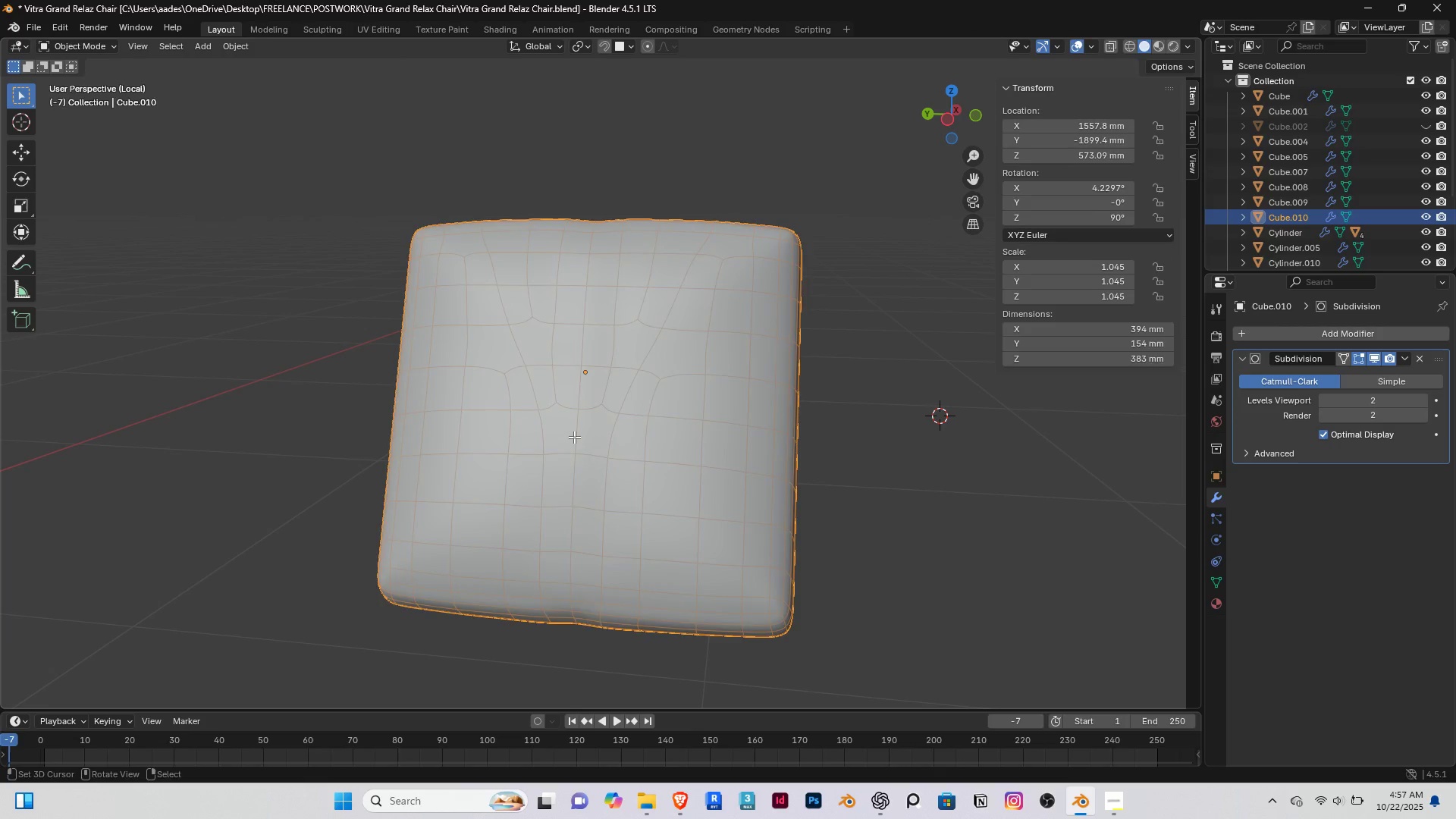 
key(Tab)
 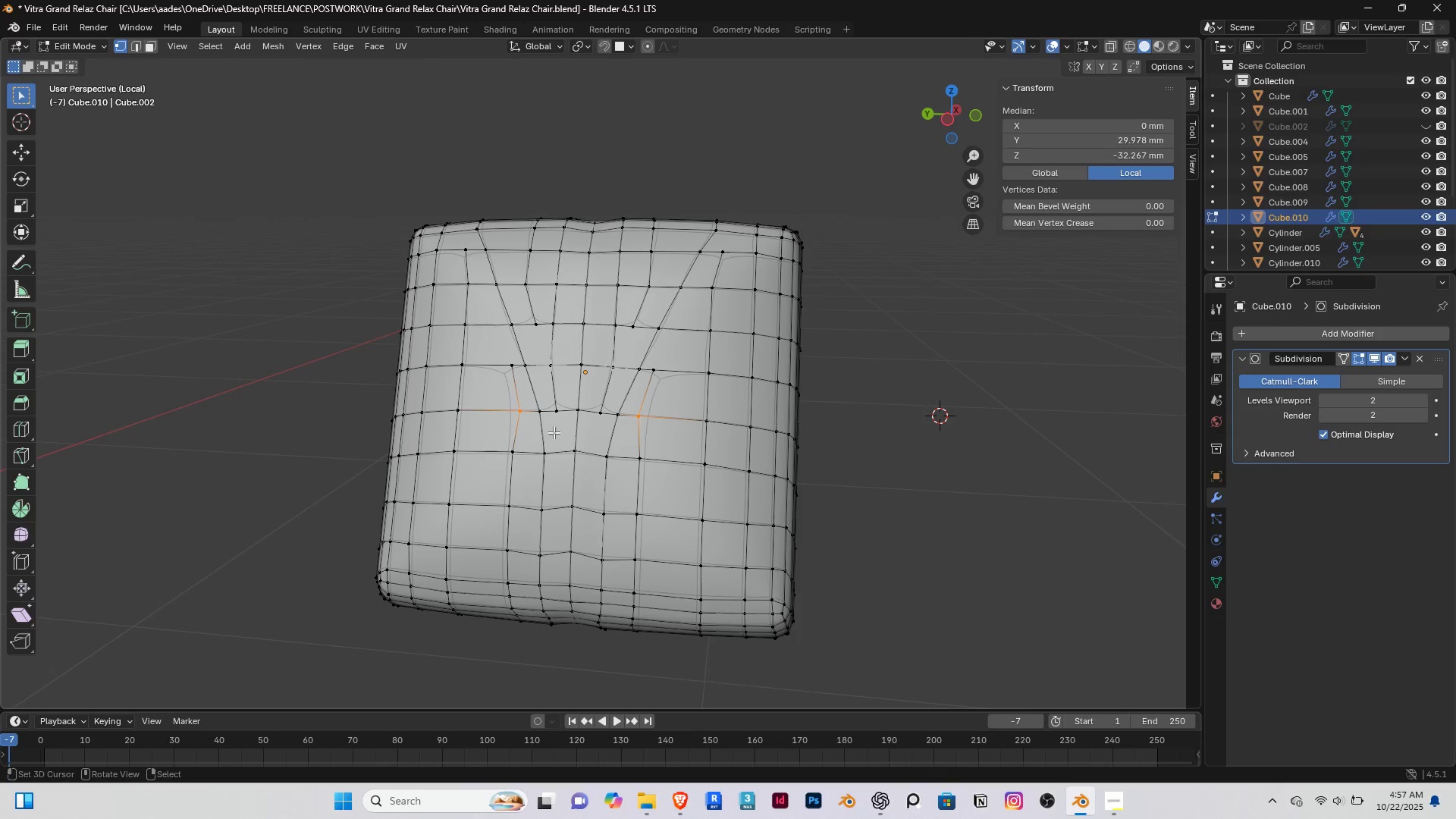 
scroll: coordinate [555, 428], scroll_direction: up, amount: 2.0
 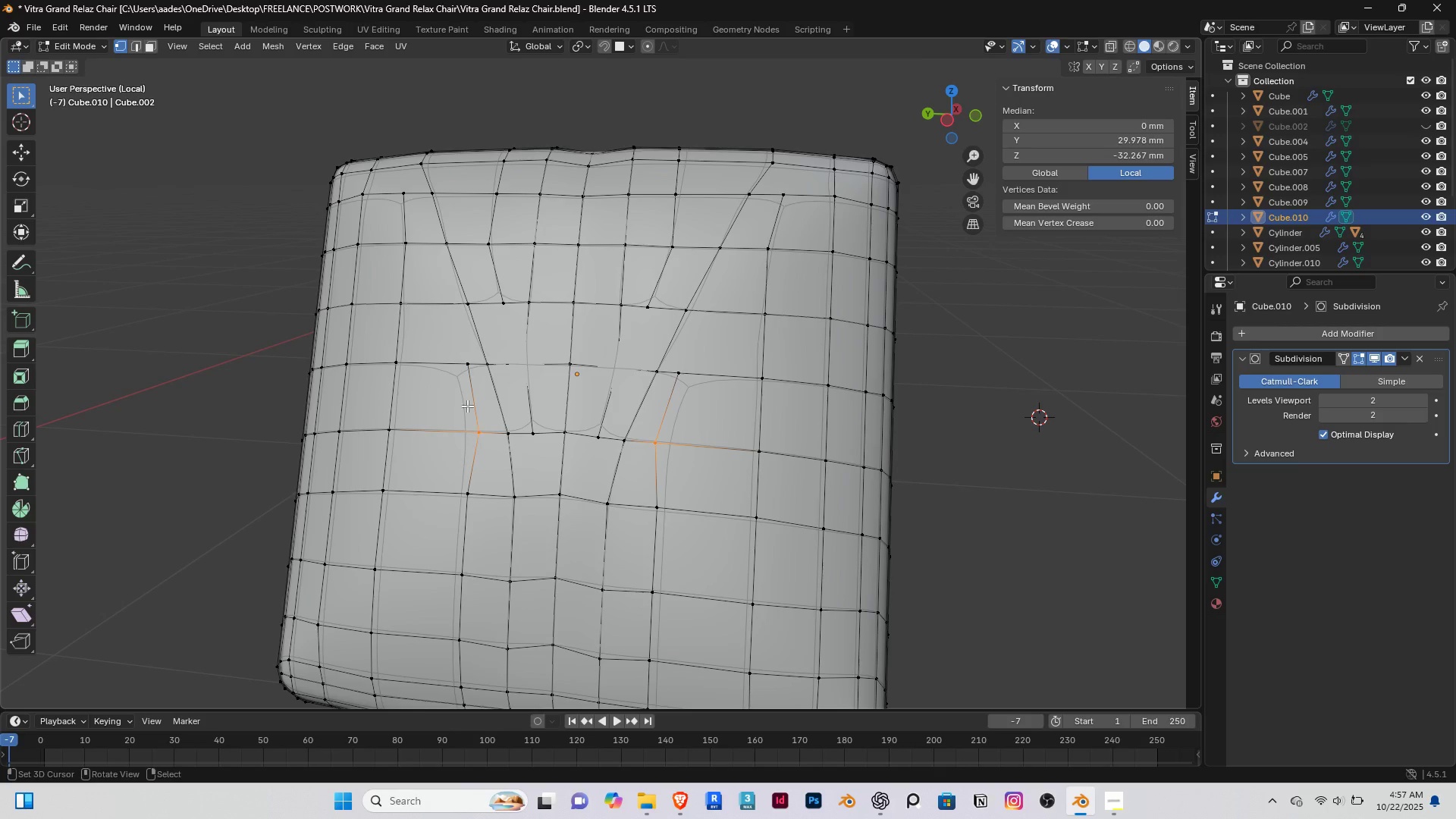 
wait(6.71)
 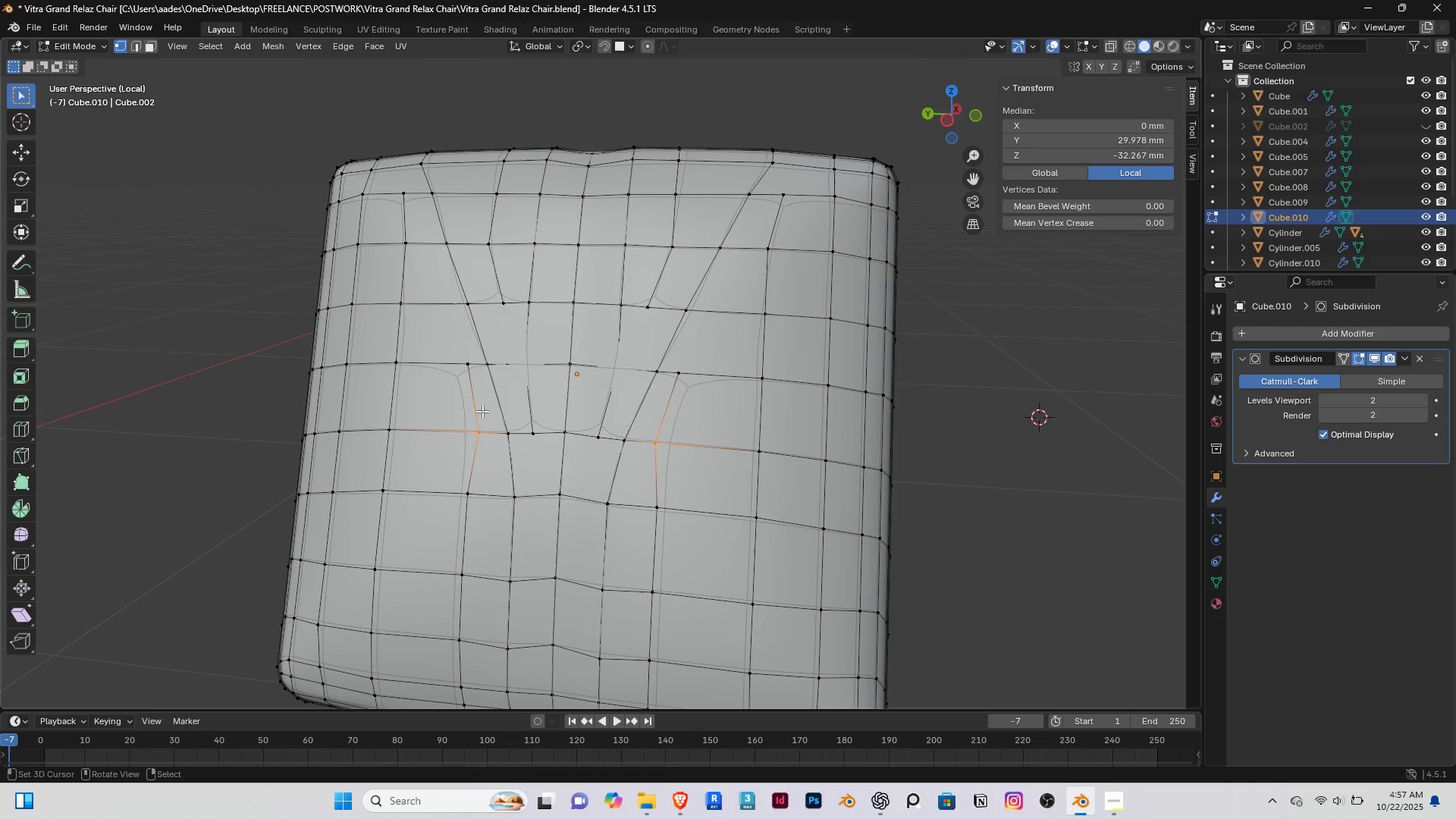 
key(K)
 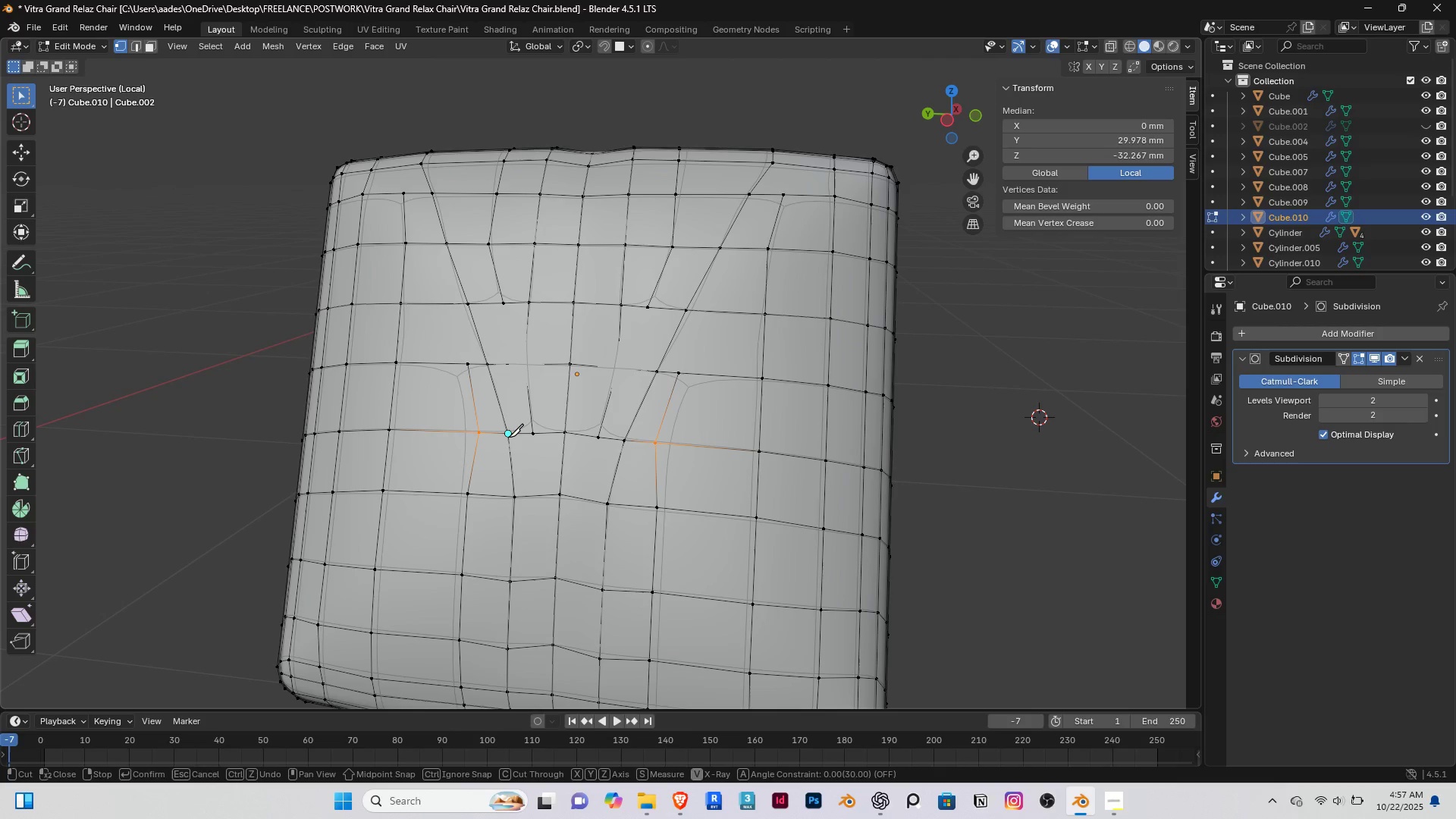 
left_click([509, 437])
 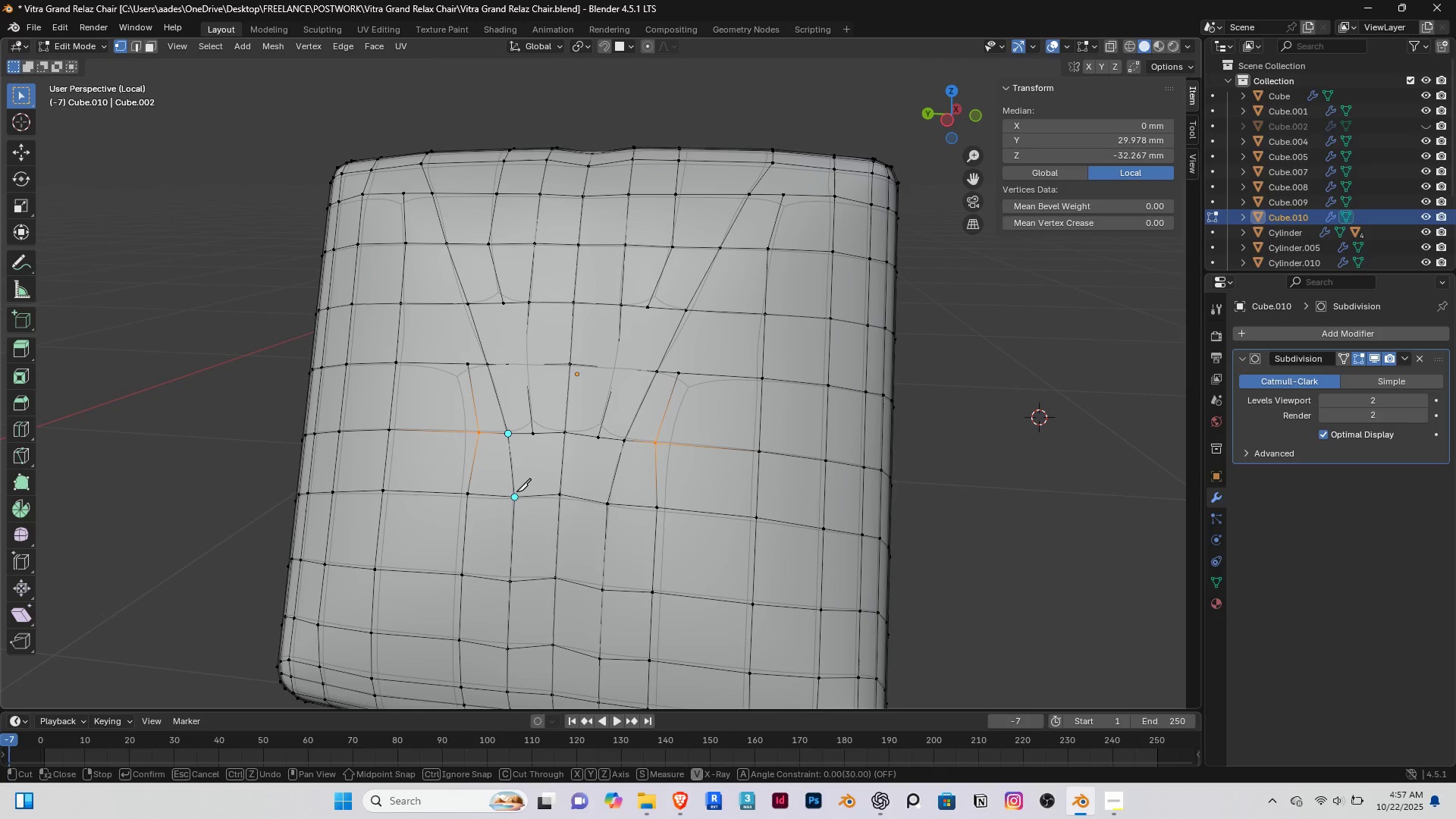 
left_click([535, 428])
 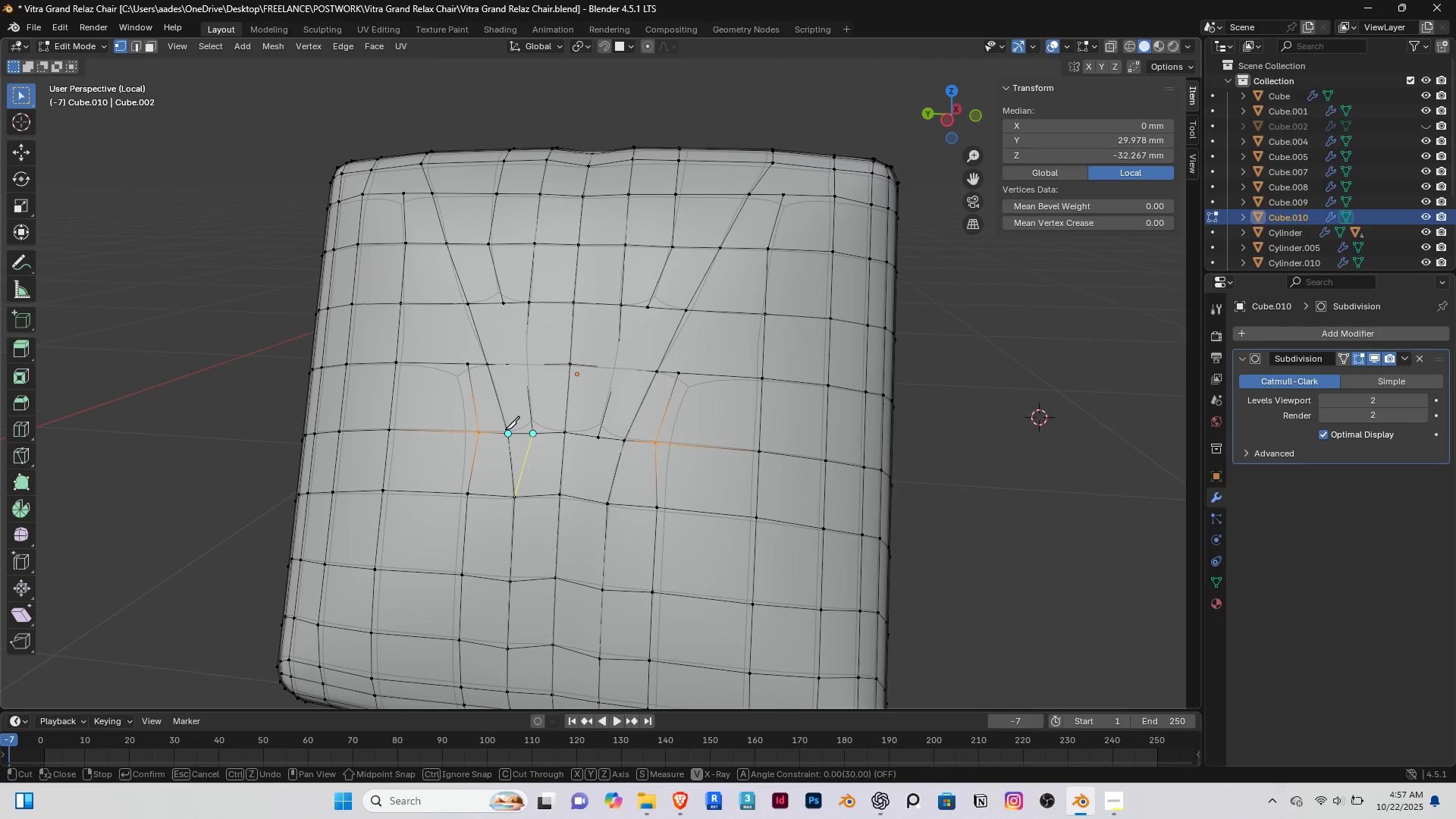 
left_click([505, 429])
 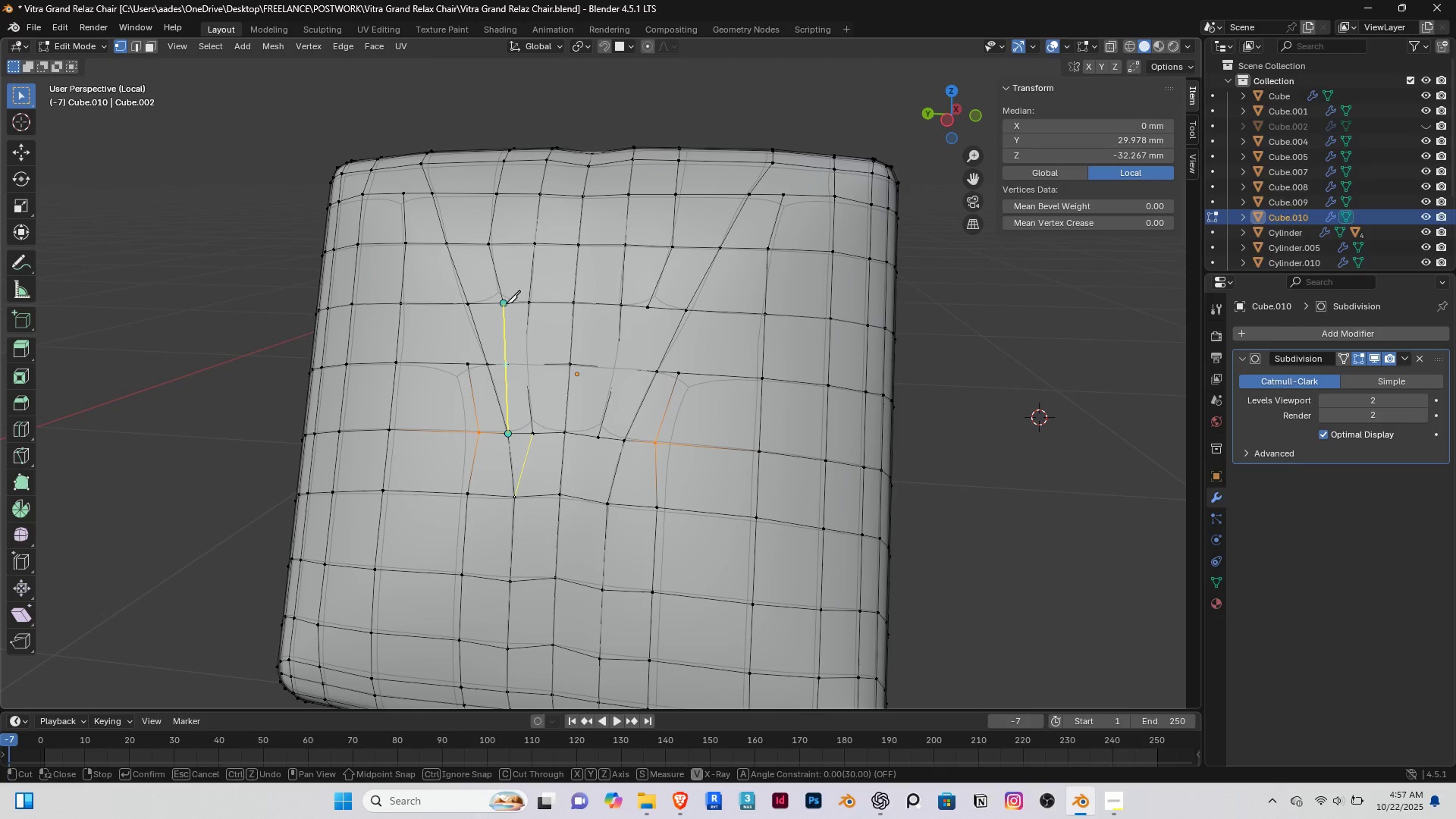 
left_click([506, 303])
 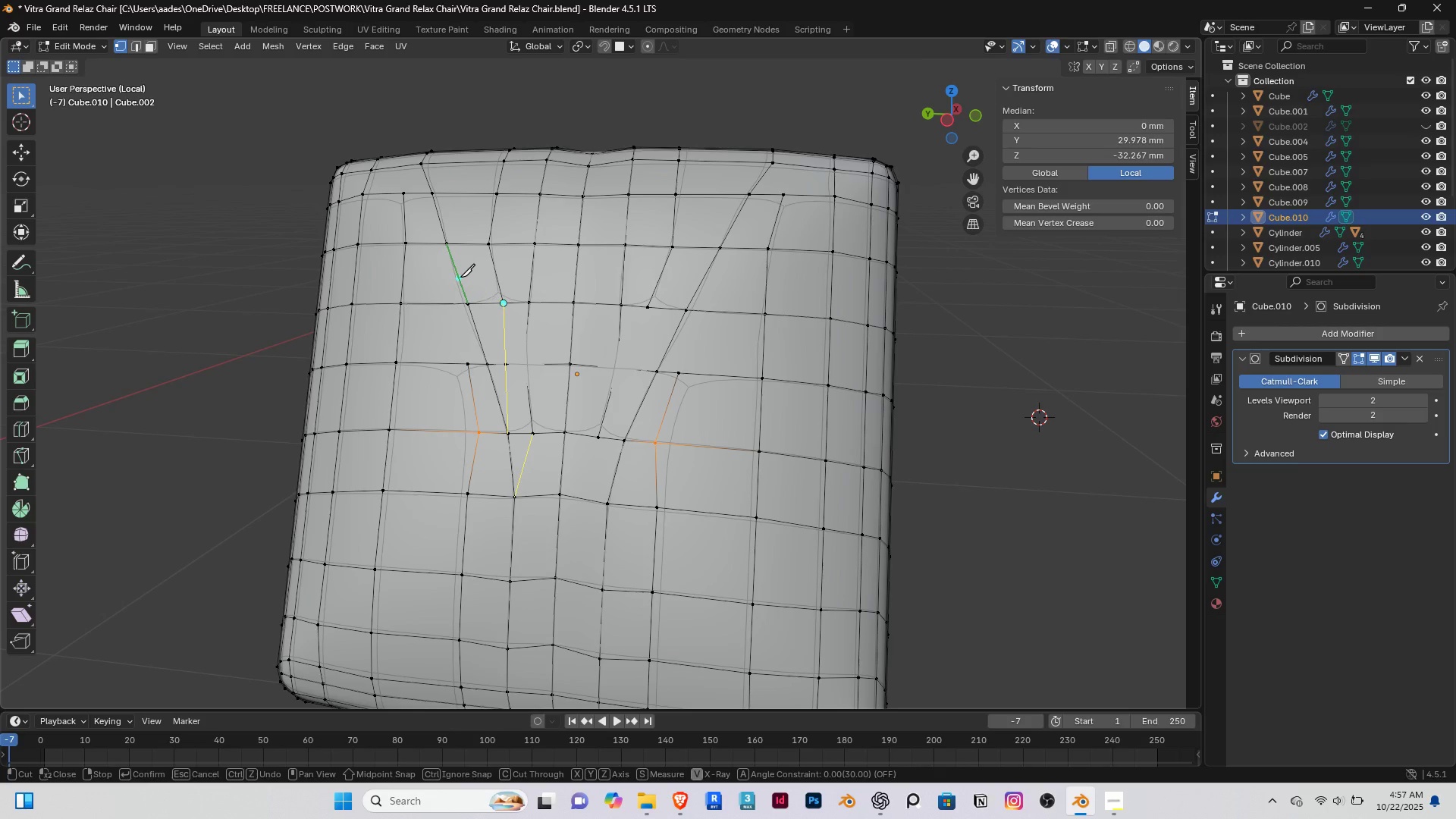 
right_click([460, 277])
 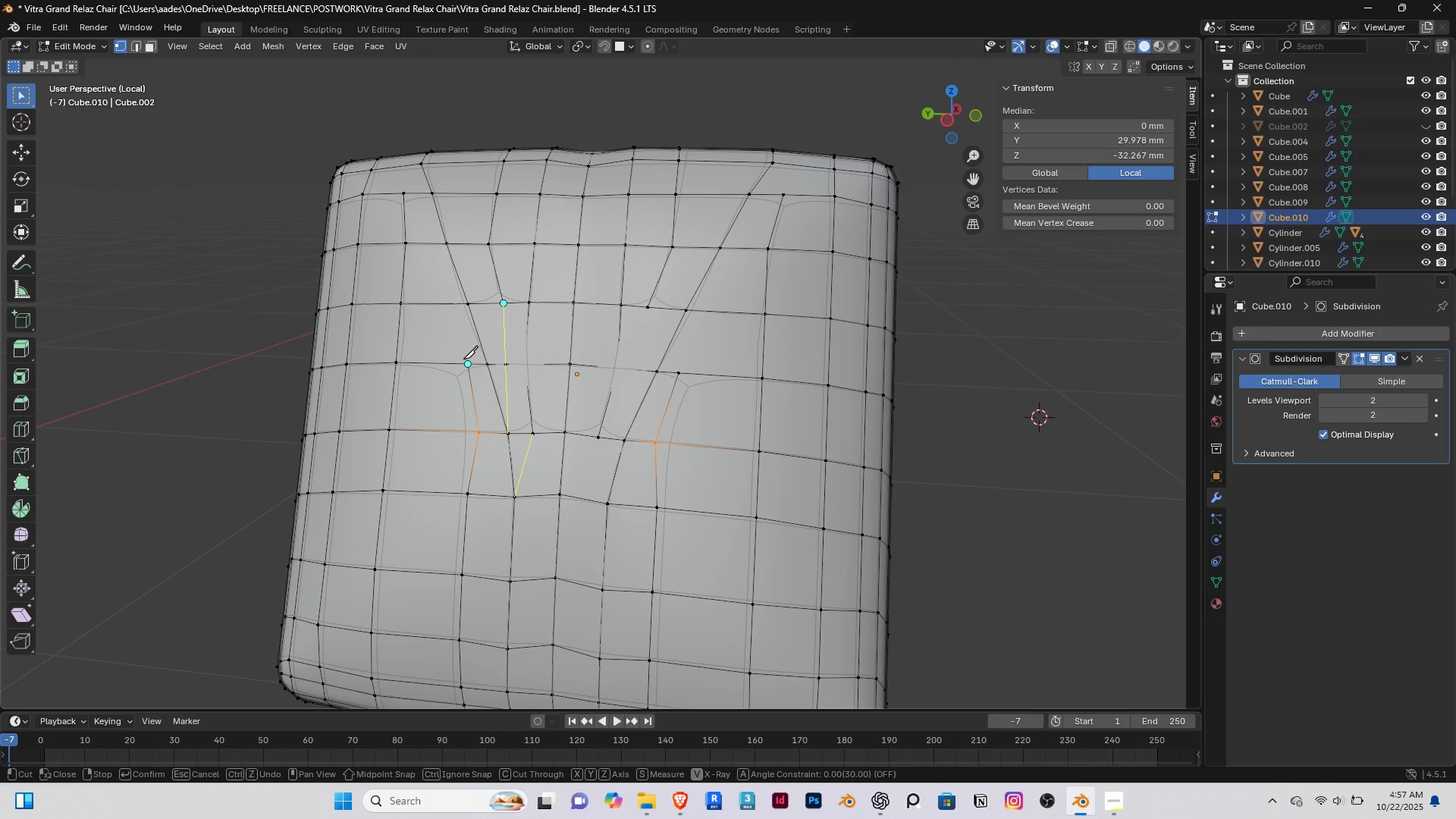 
scroll: coordinate [425, 372], scroll_direction: down, amount: 1.0
 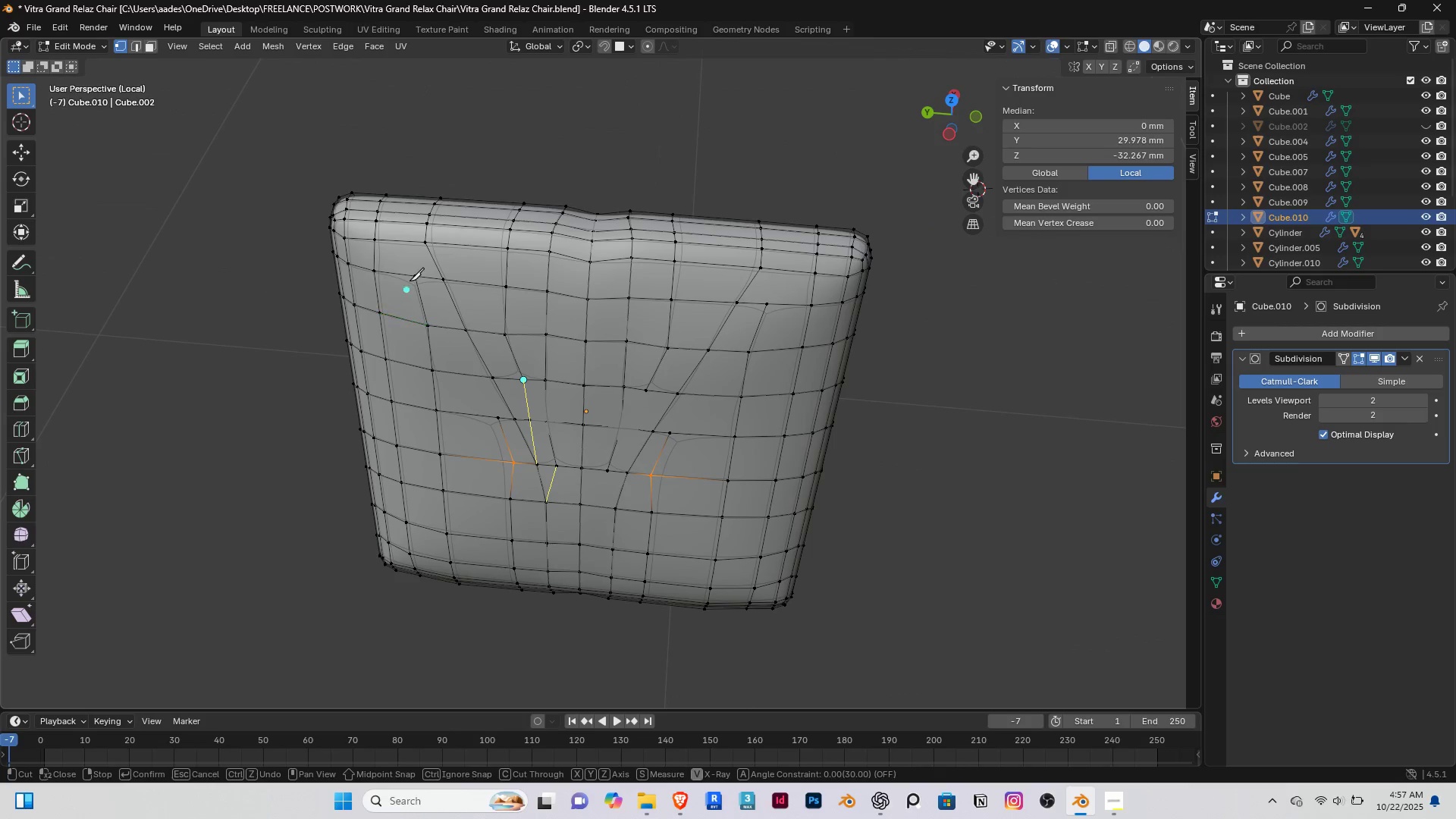 
left_click([414, 273])
 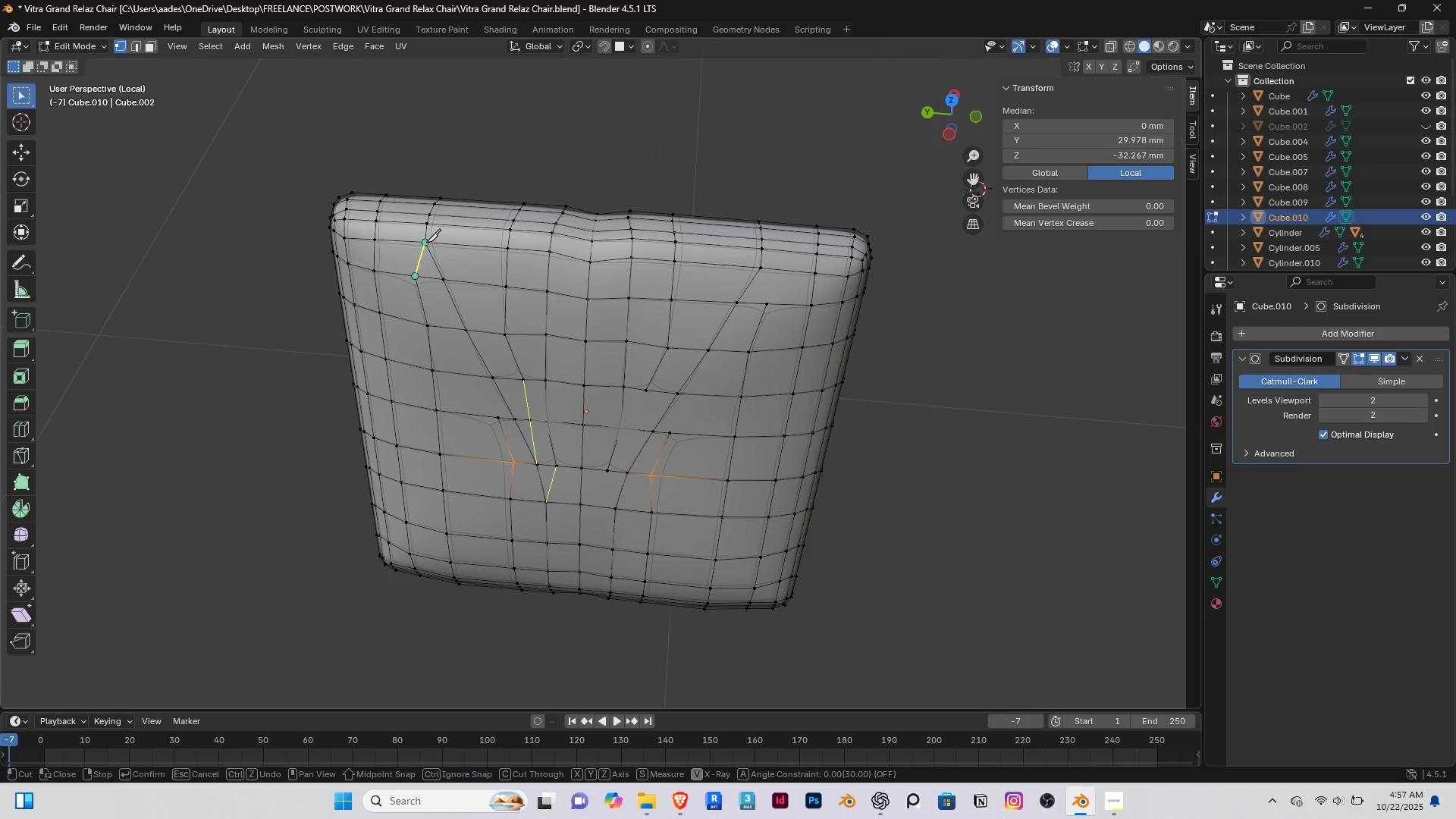 
left_click([426, 242])
 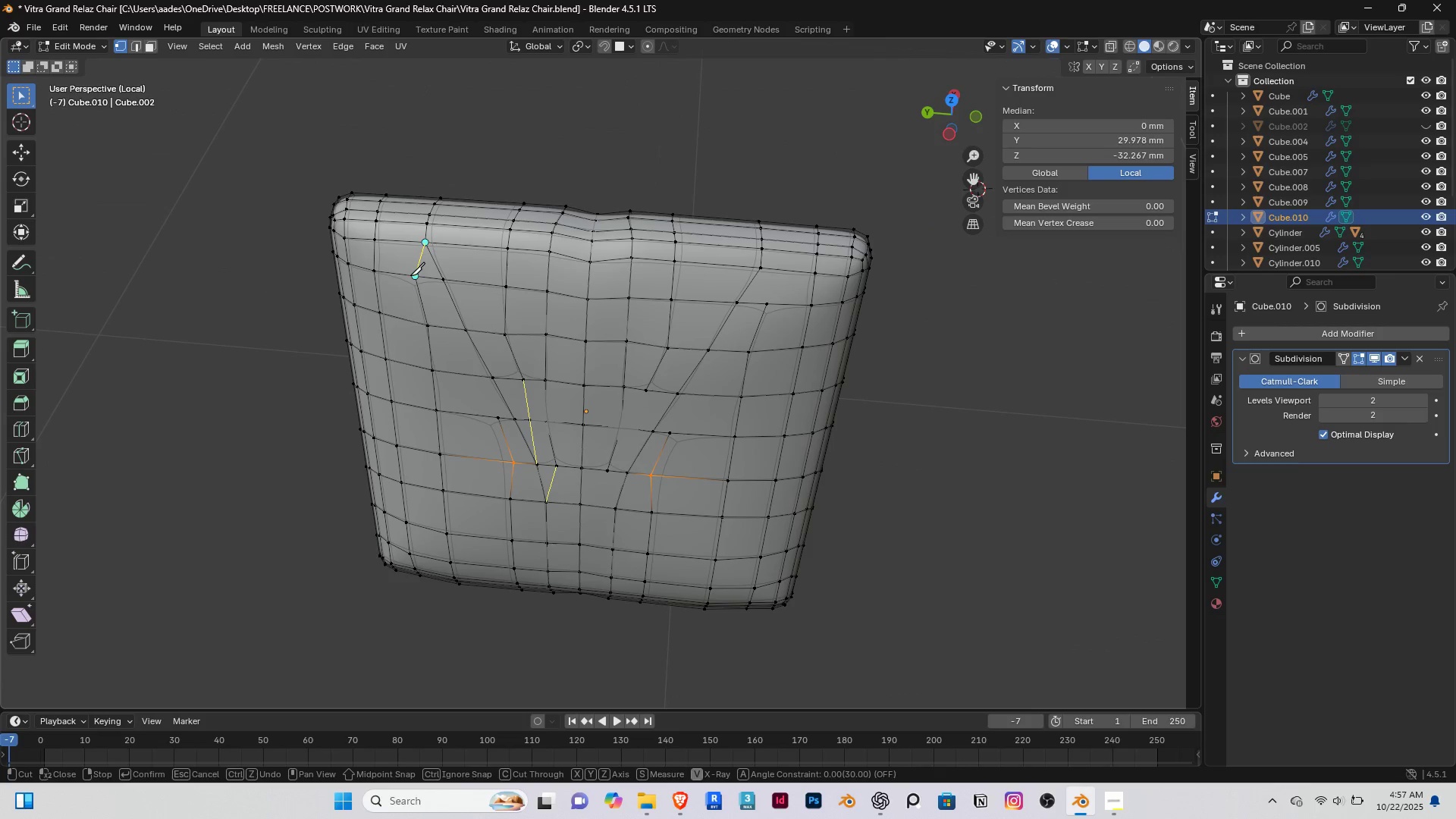 
right_click([410, 275])
 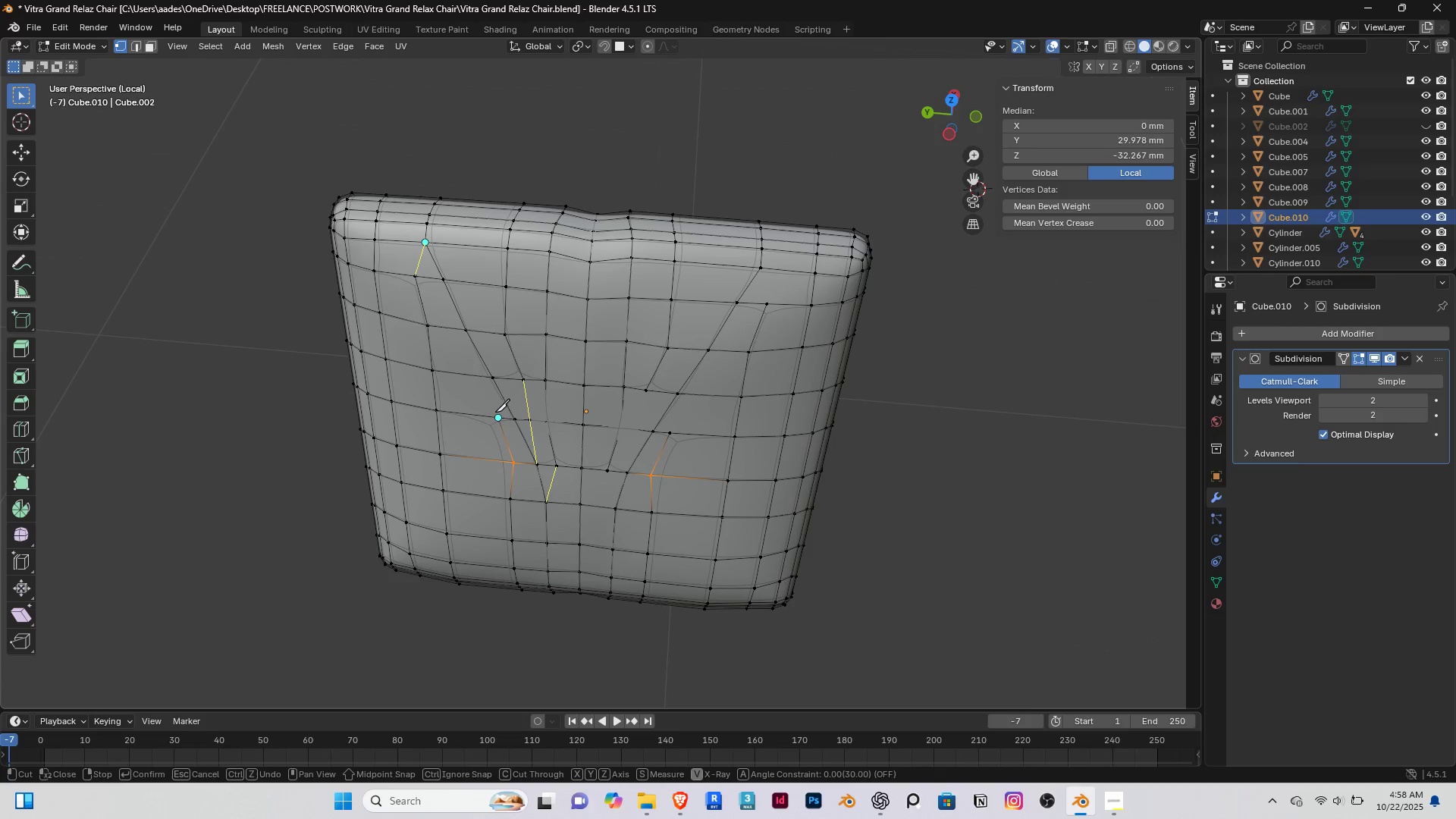 
scroll: coordinate [460, 408], scroll_direction: down, amount: 2.0
 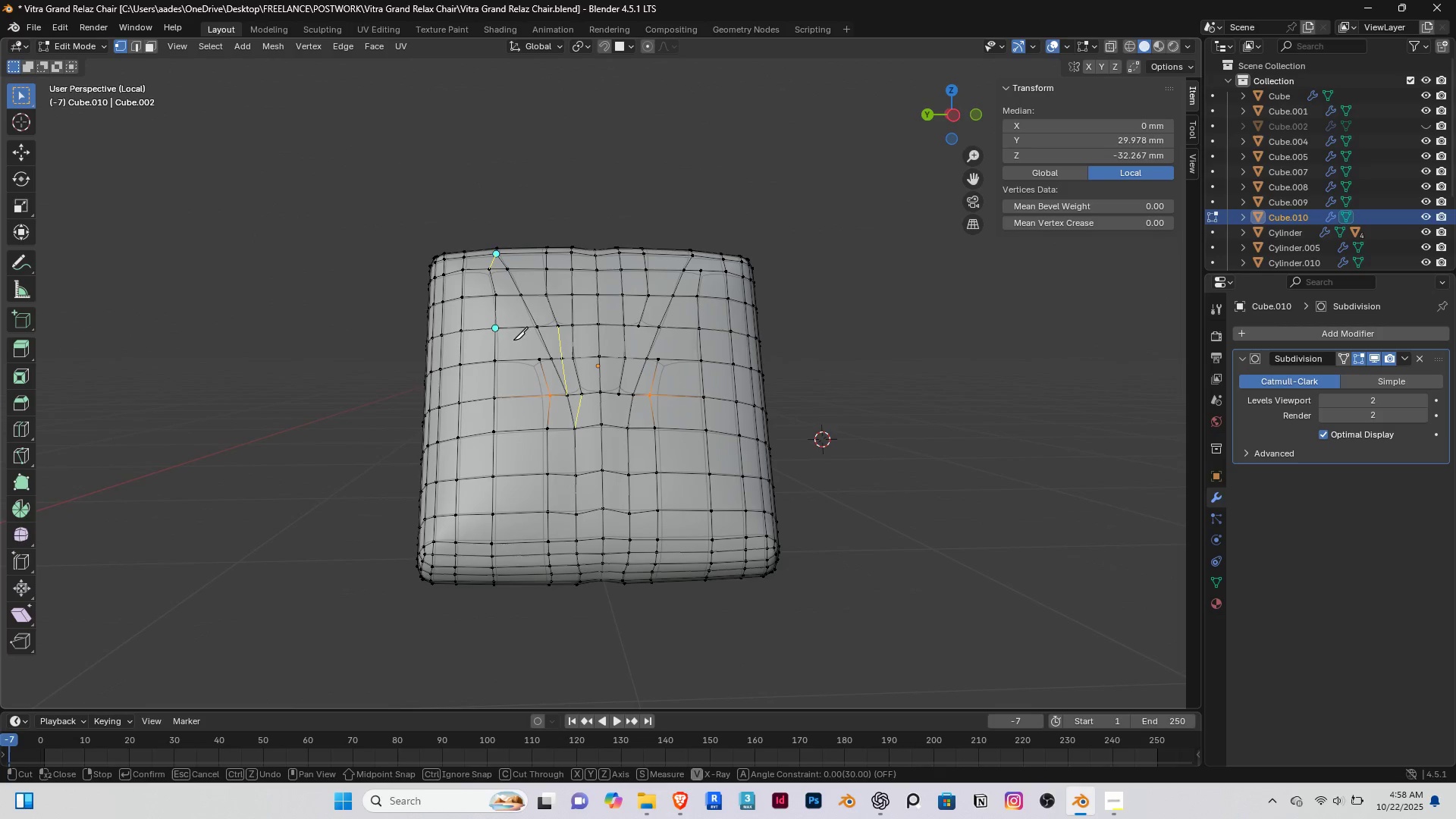 
scroll: coordinate [538, 359], scroll_direction: up, amount: 1.0
 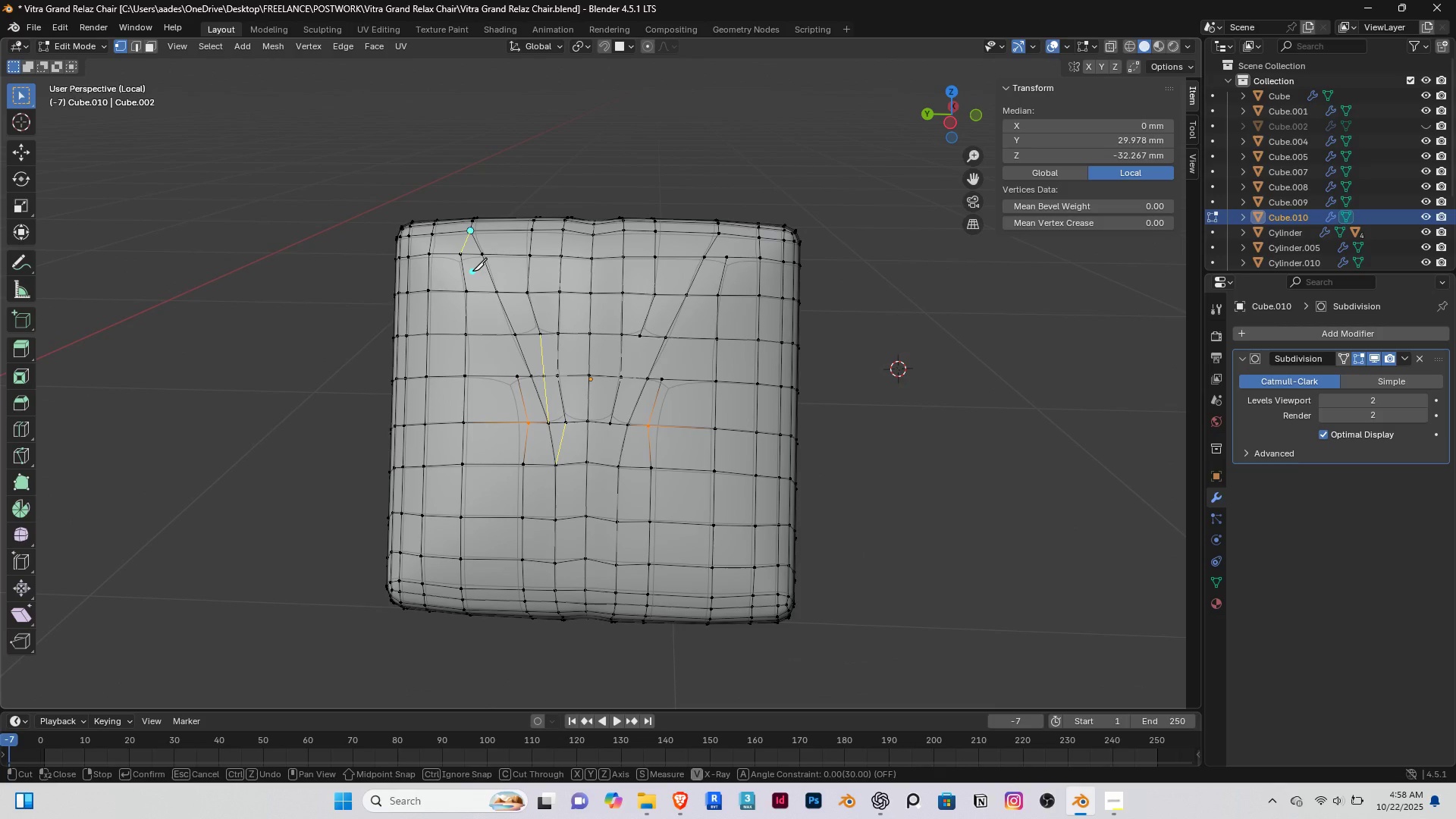 
key(Enter)
 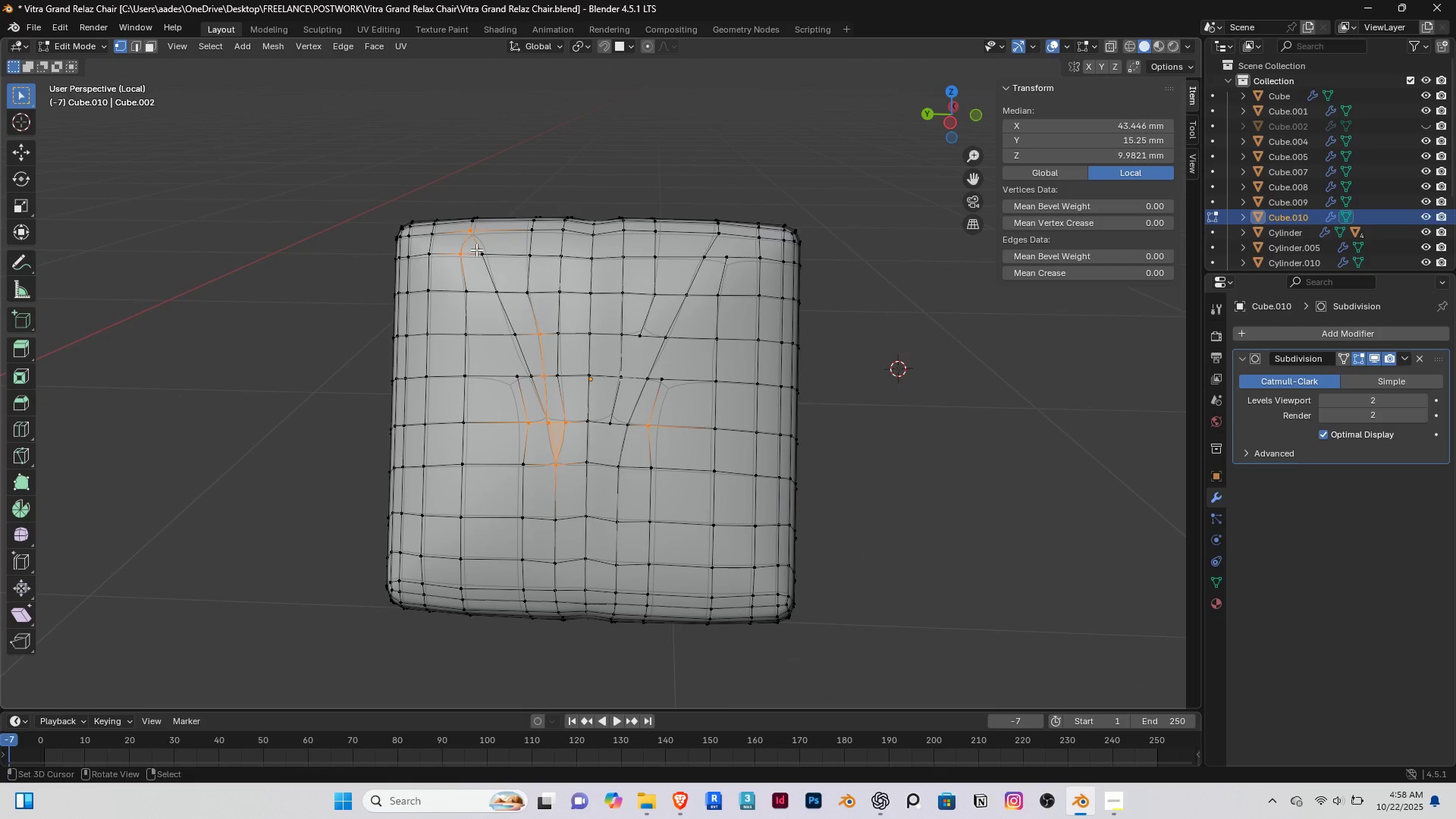 
key(2)
 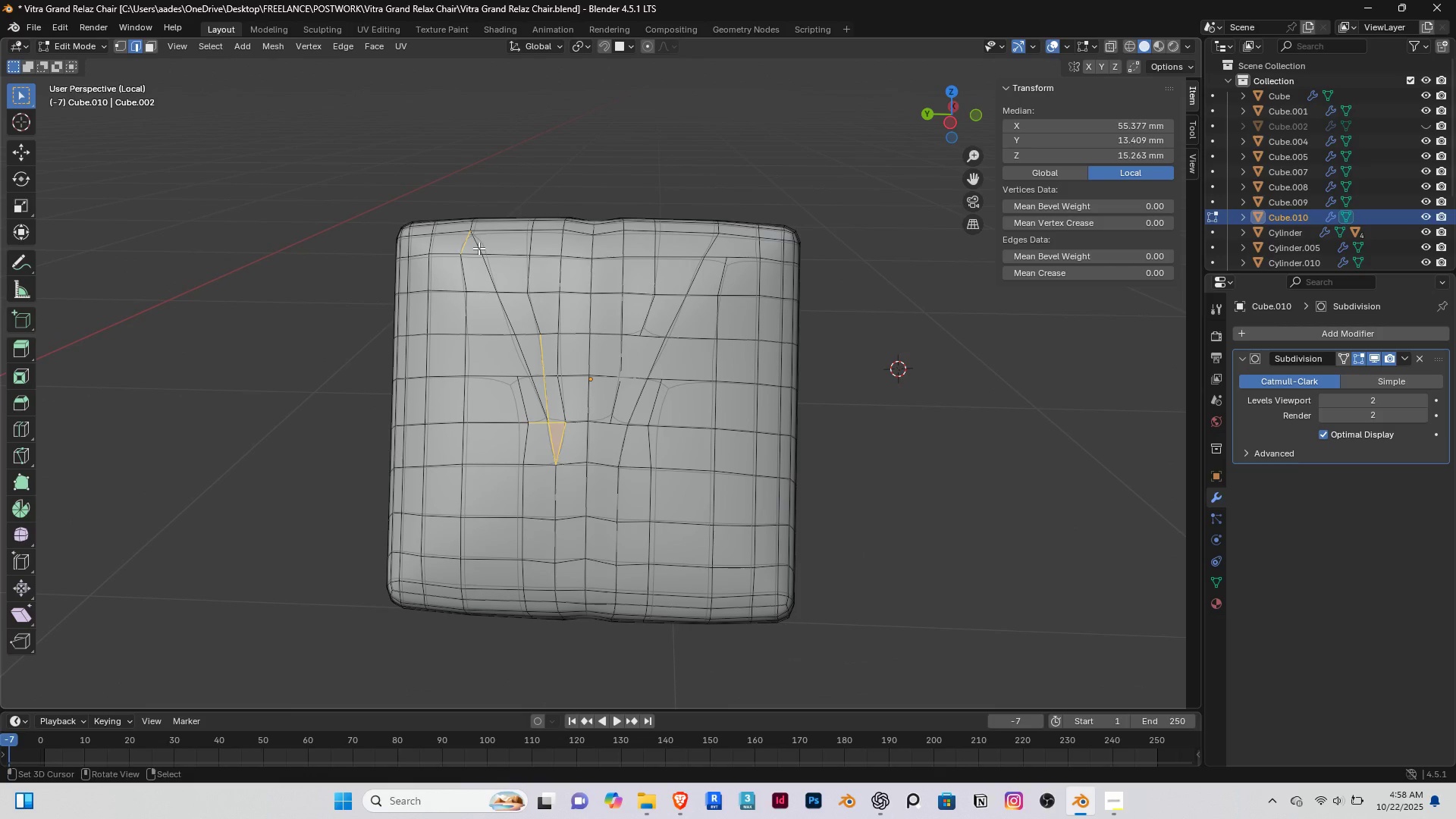 
right_click([479, 248])
 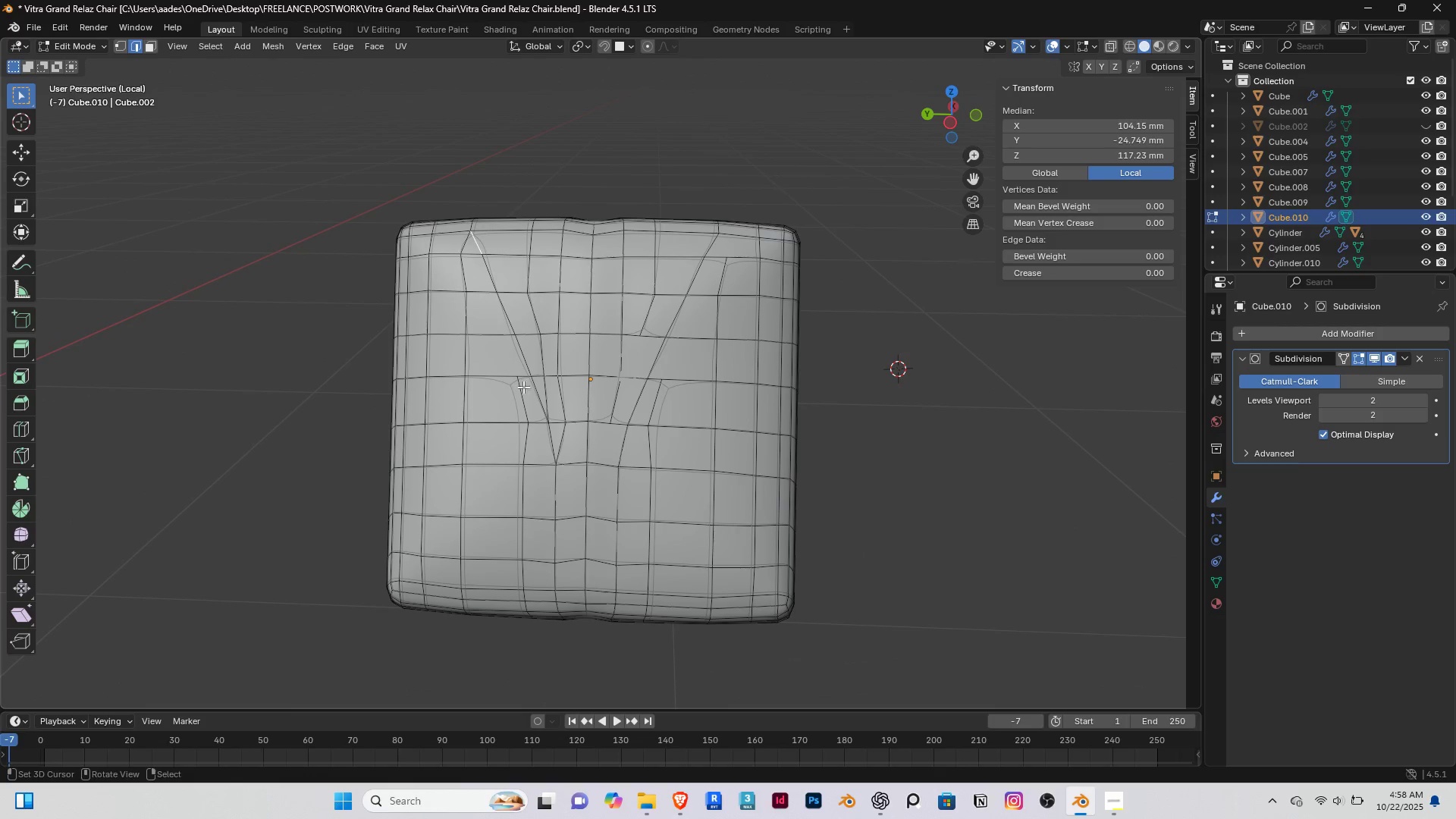 
hold_key(key=ControlRight, duration=0.34)
right_click([540, 402])
 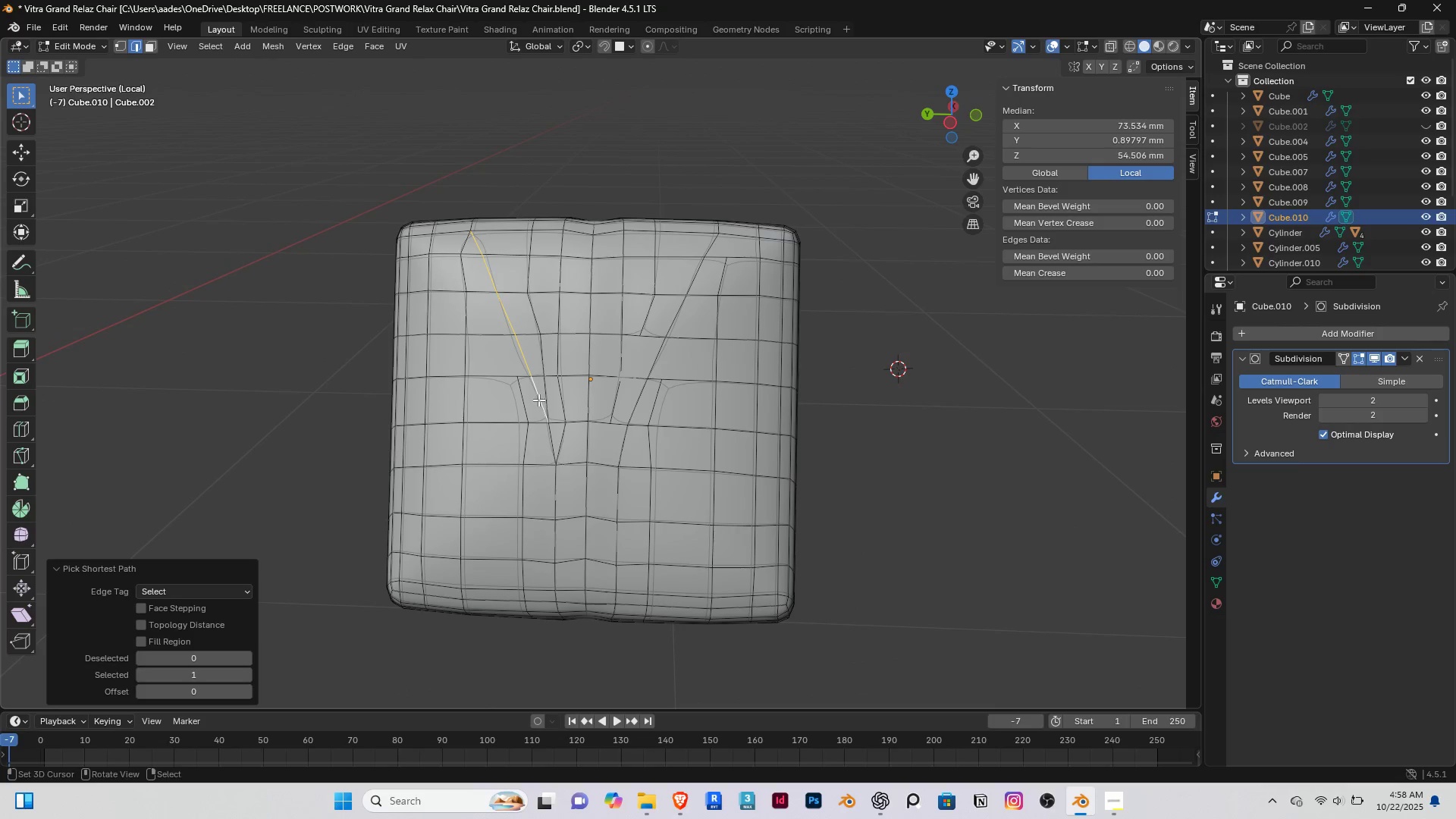 
key(Delete)
 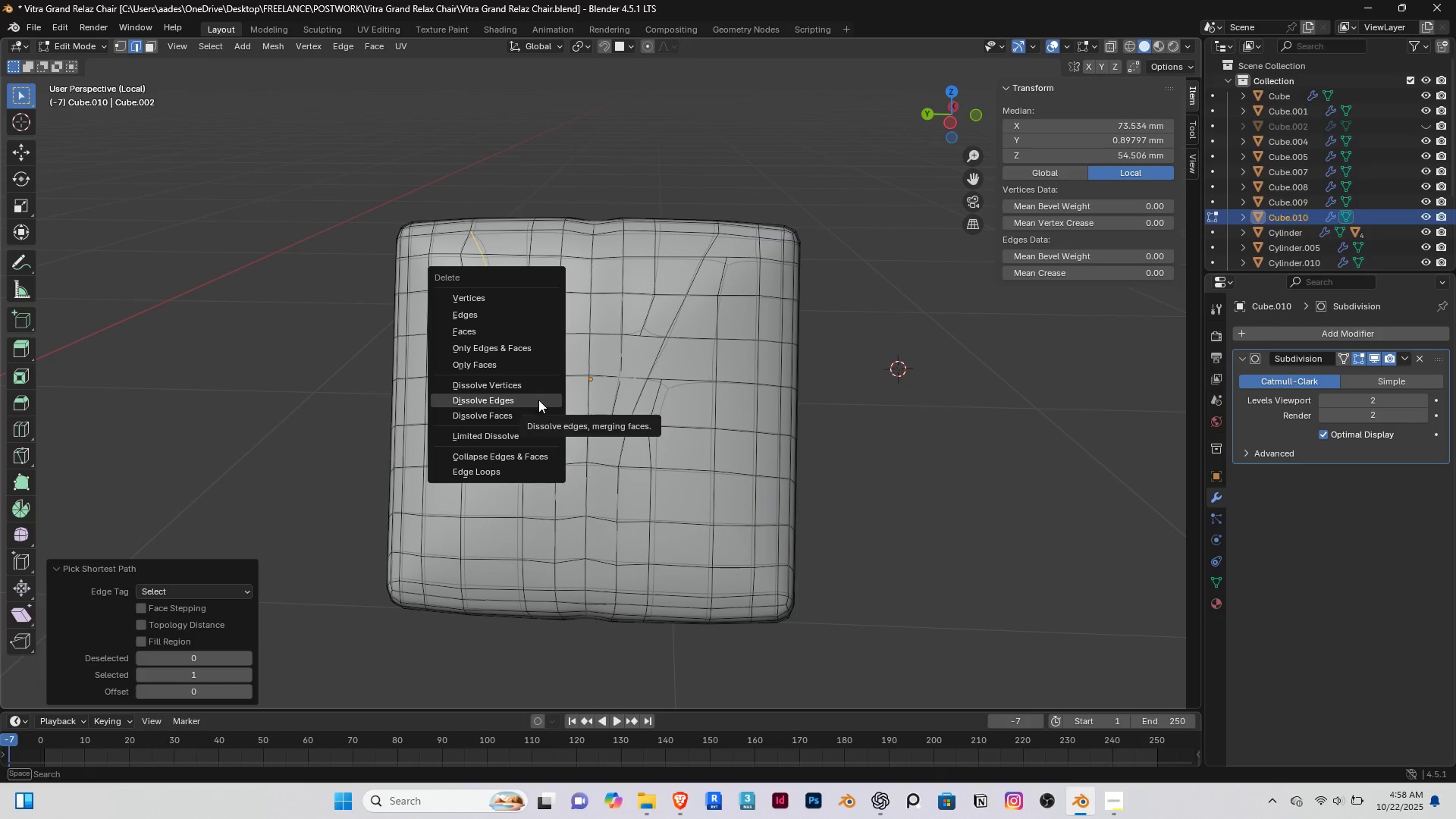 
left_click([538, 400])
 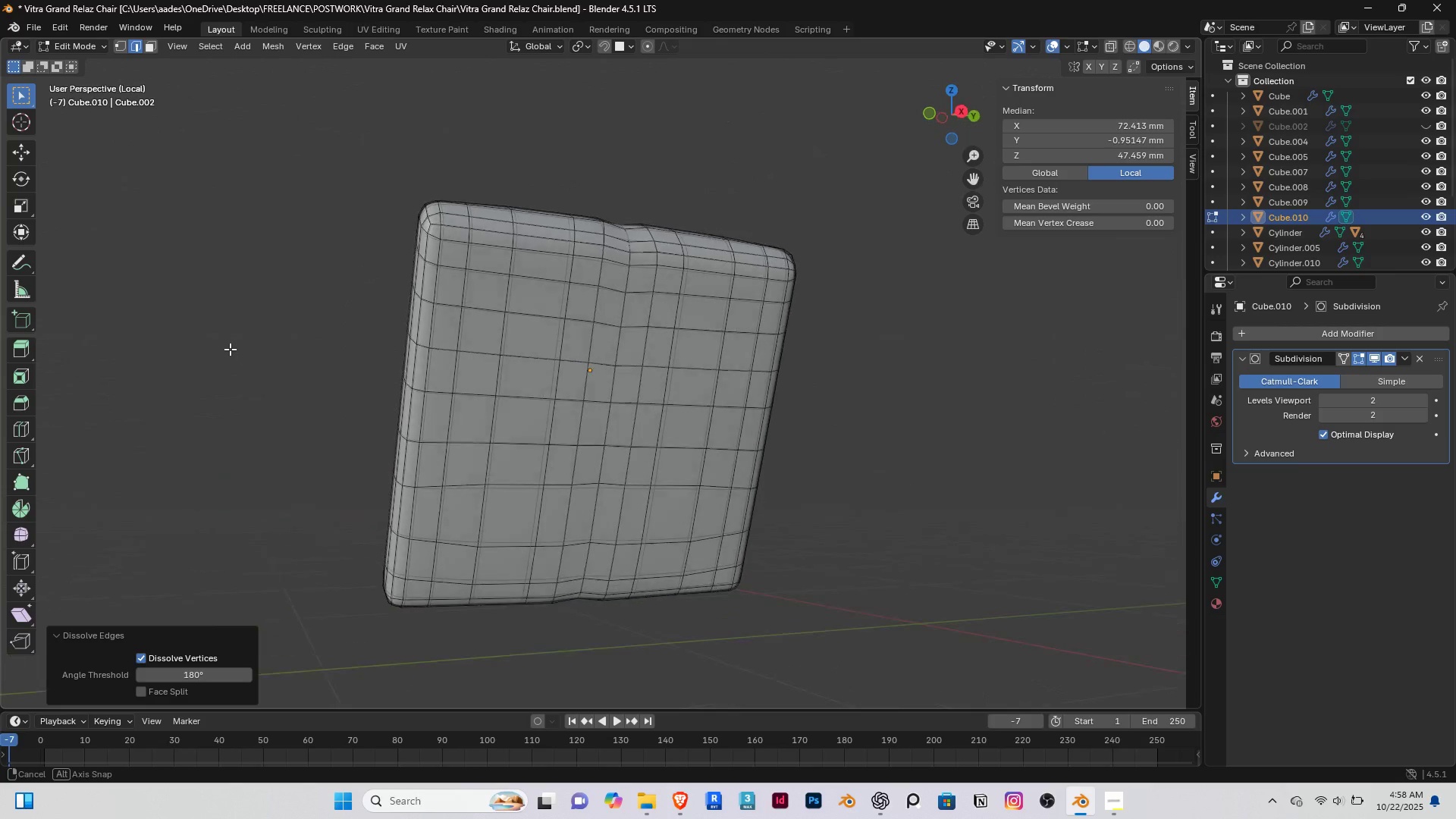 
wait(8.22)
 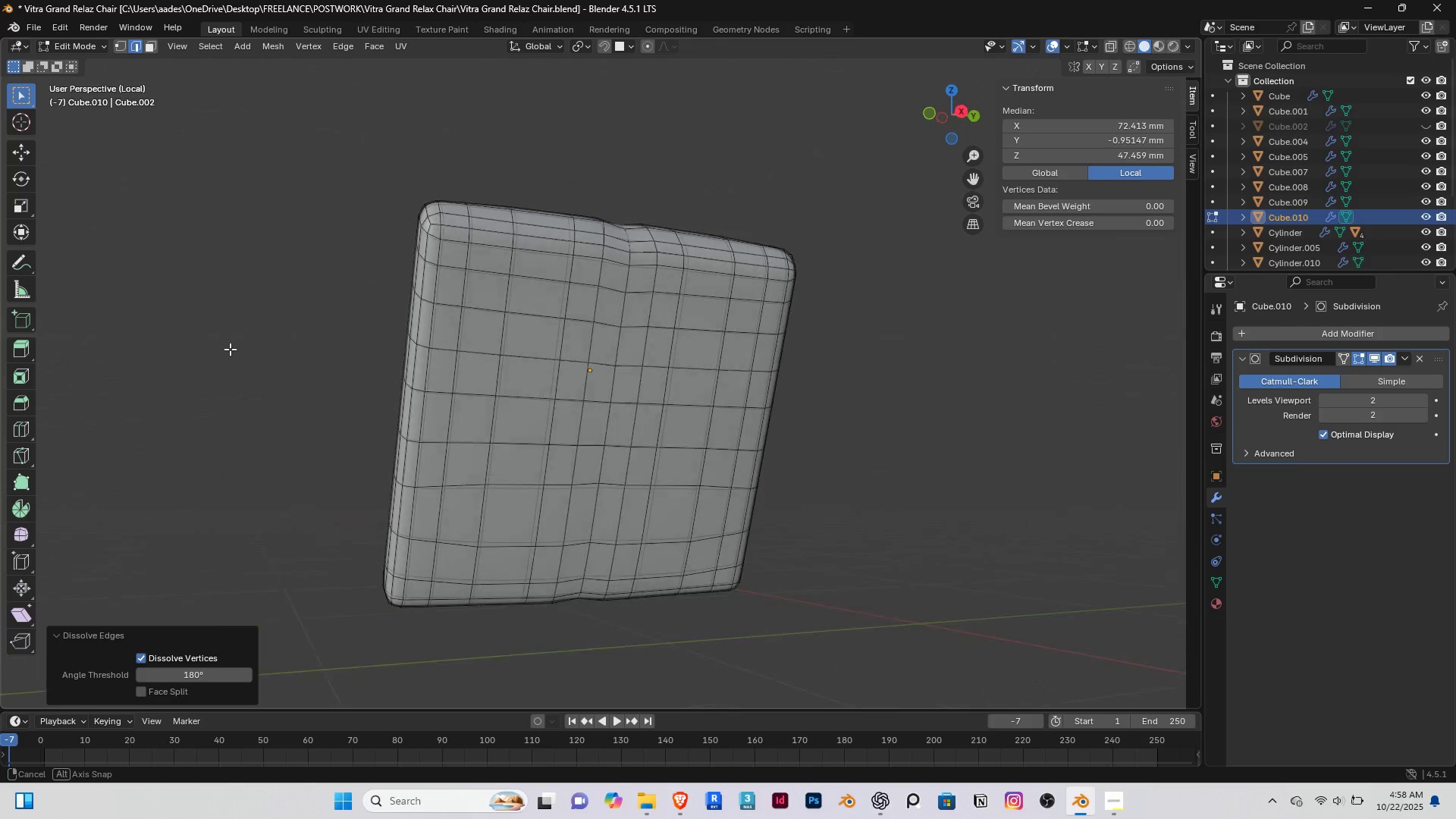 
scroll: coordinate [529, 435], scroll_direction: up, amount: 2.0
 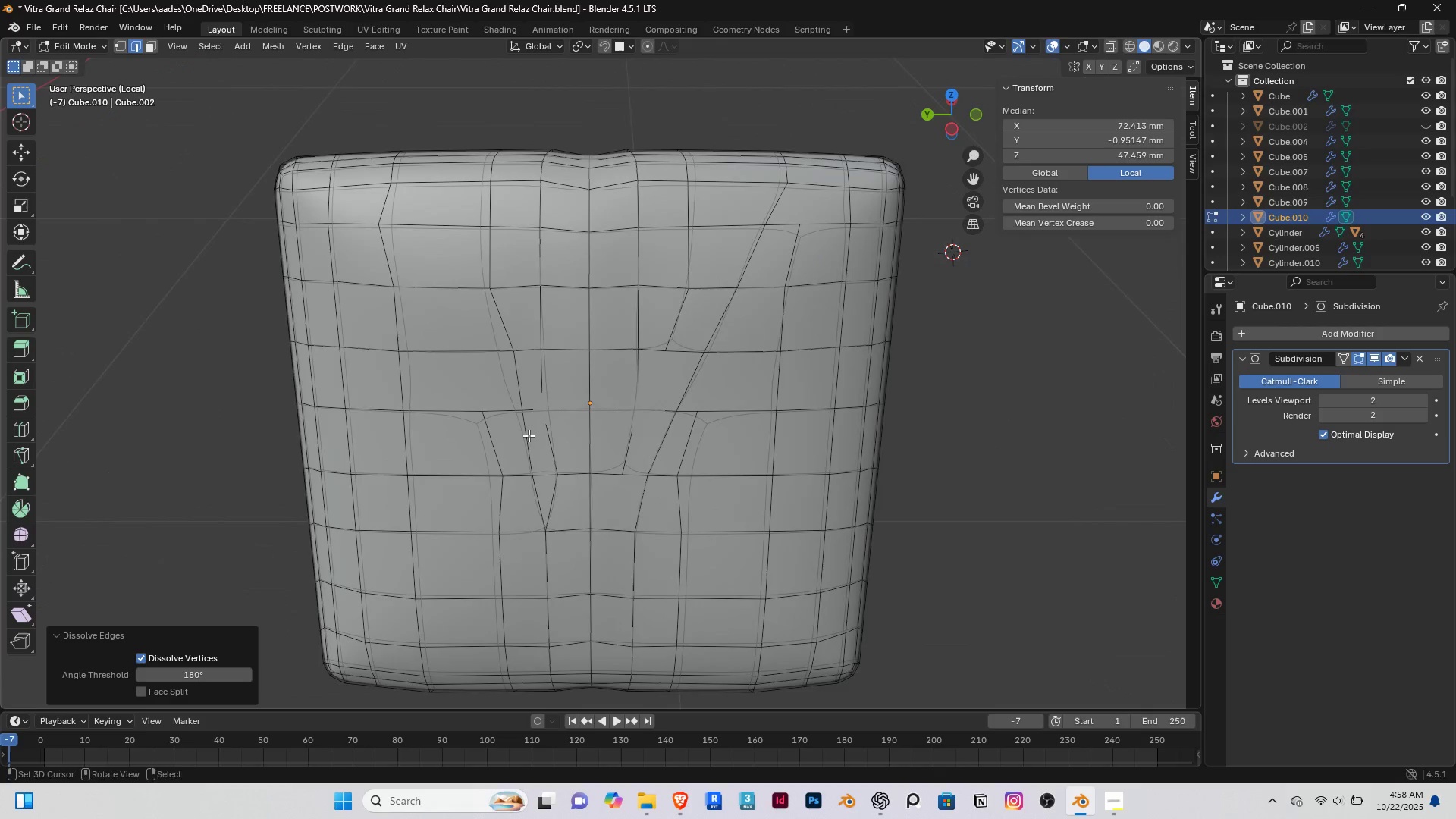 
key(Shift+ShiftRight)
 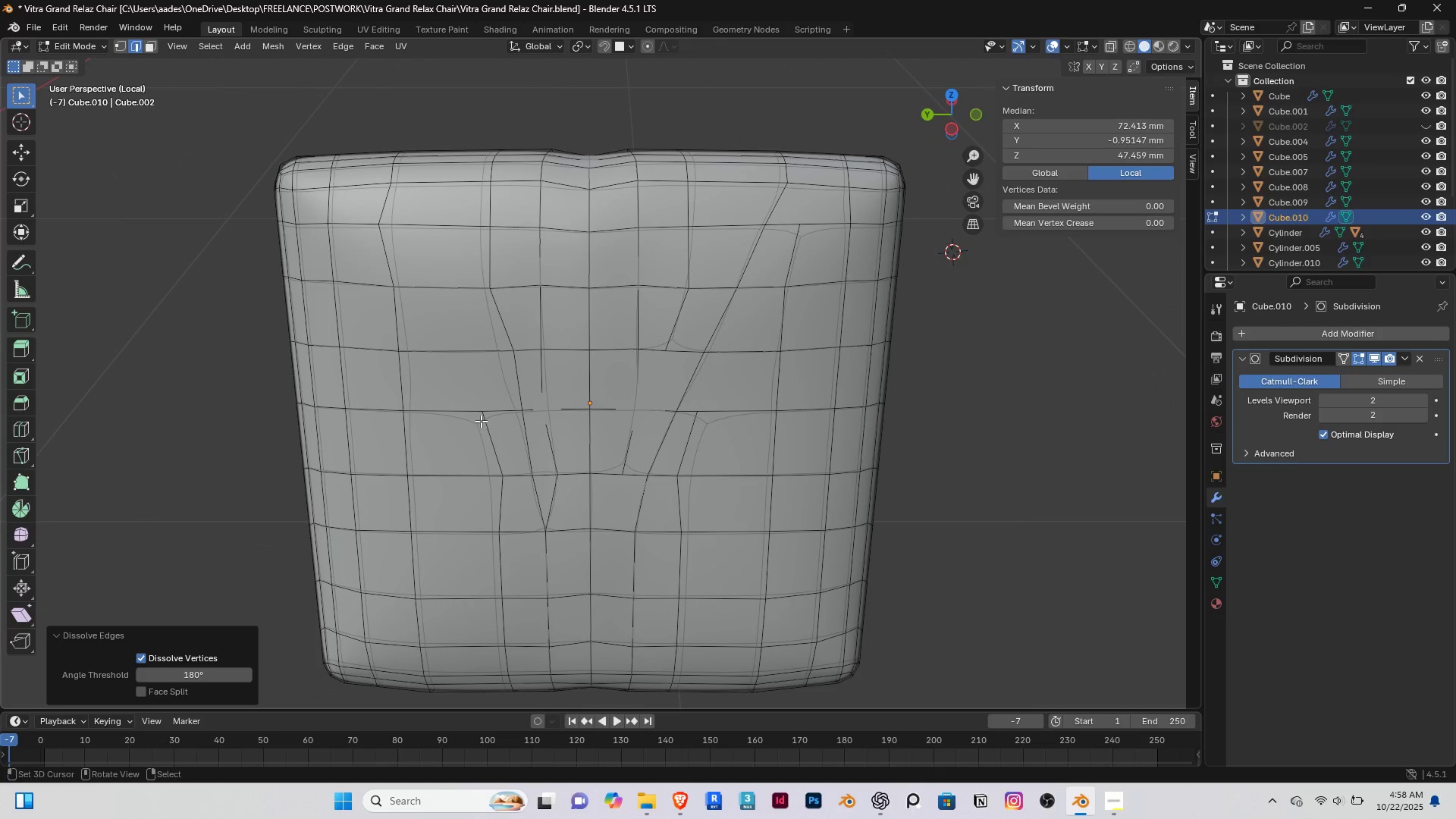 
key(K)
 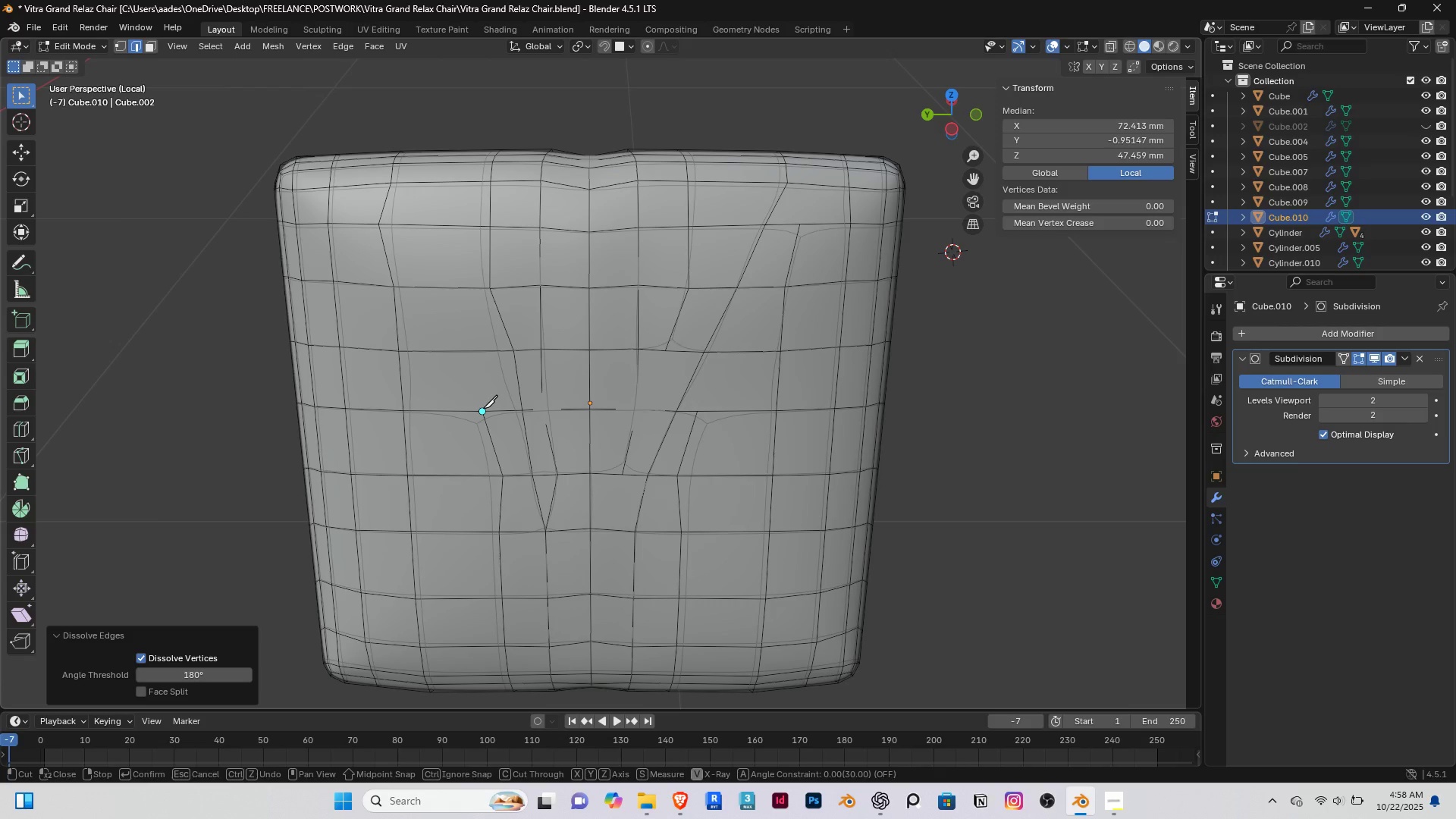 
left_click([483, 408])
 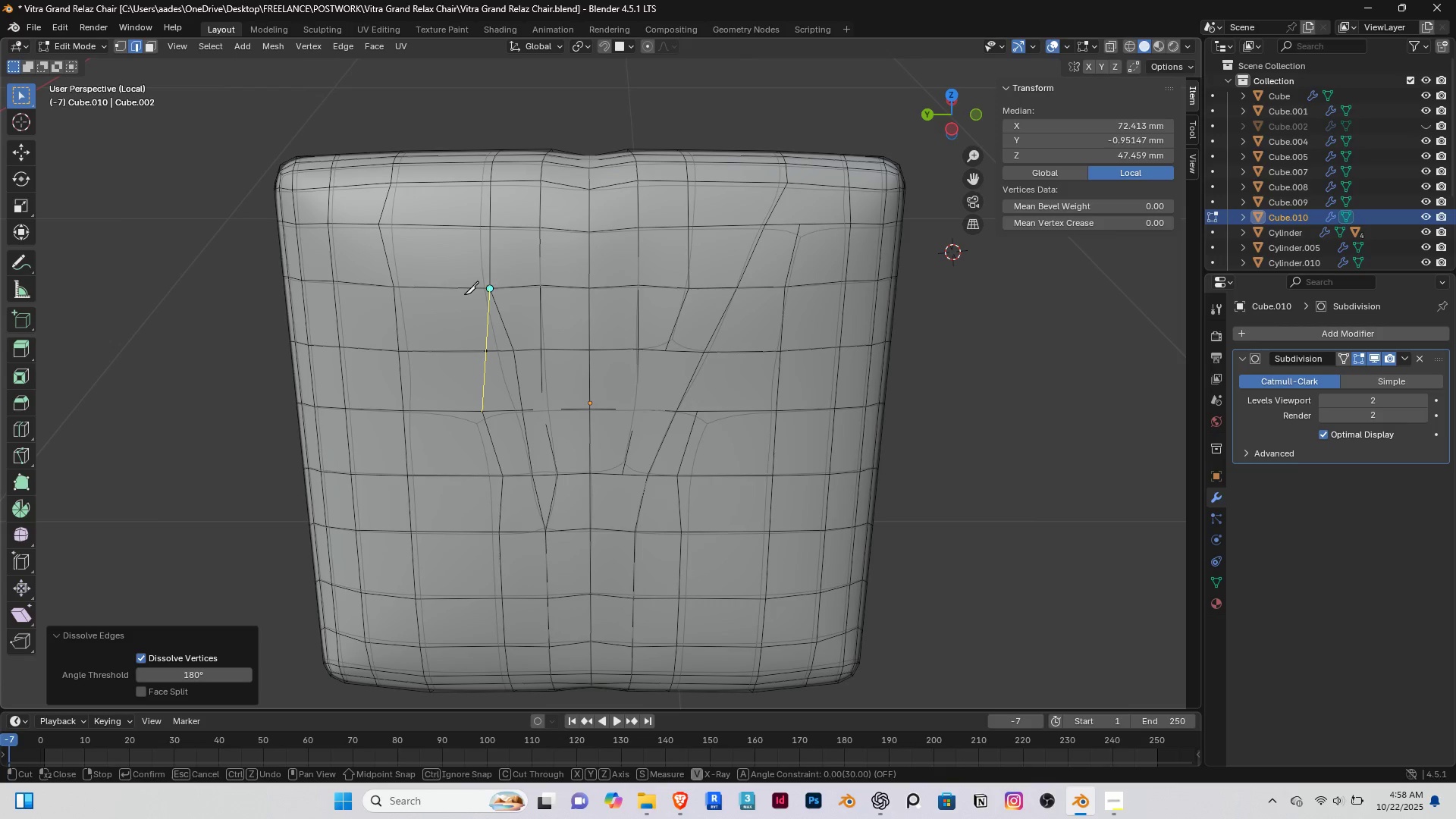 
key(Delete)
 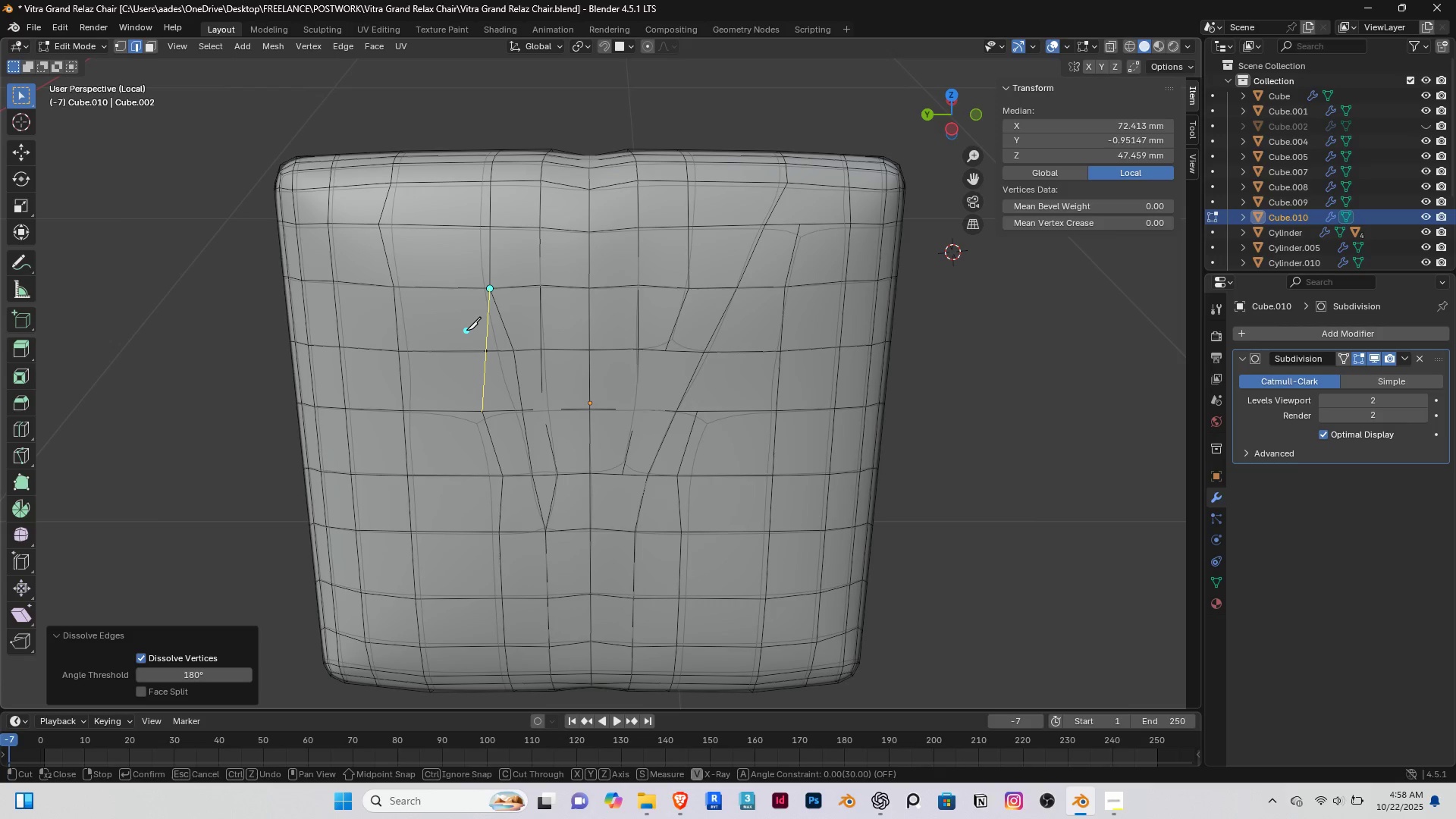 
key(Enter)
 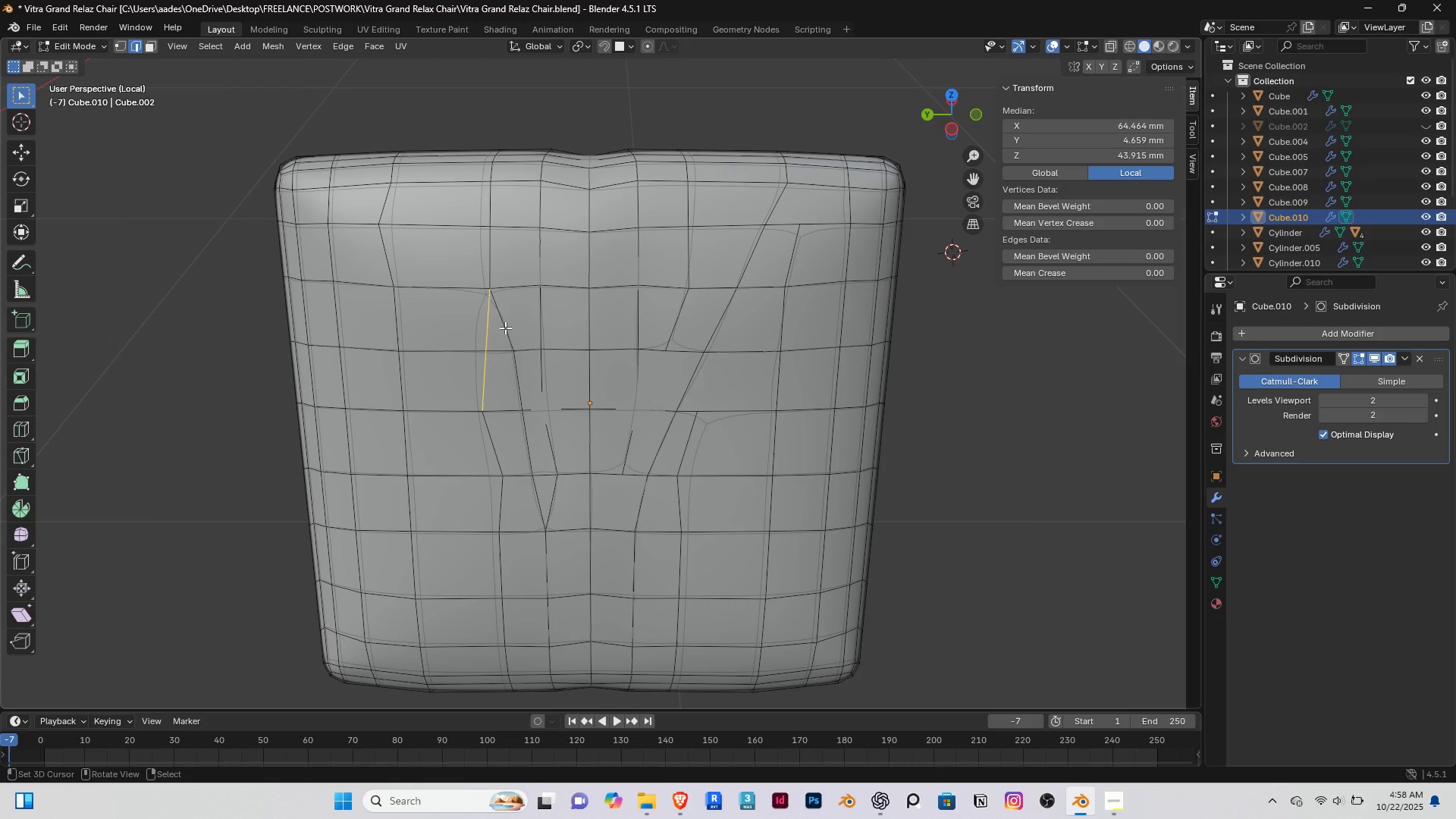 
right_click([505, 328])
 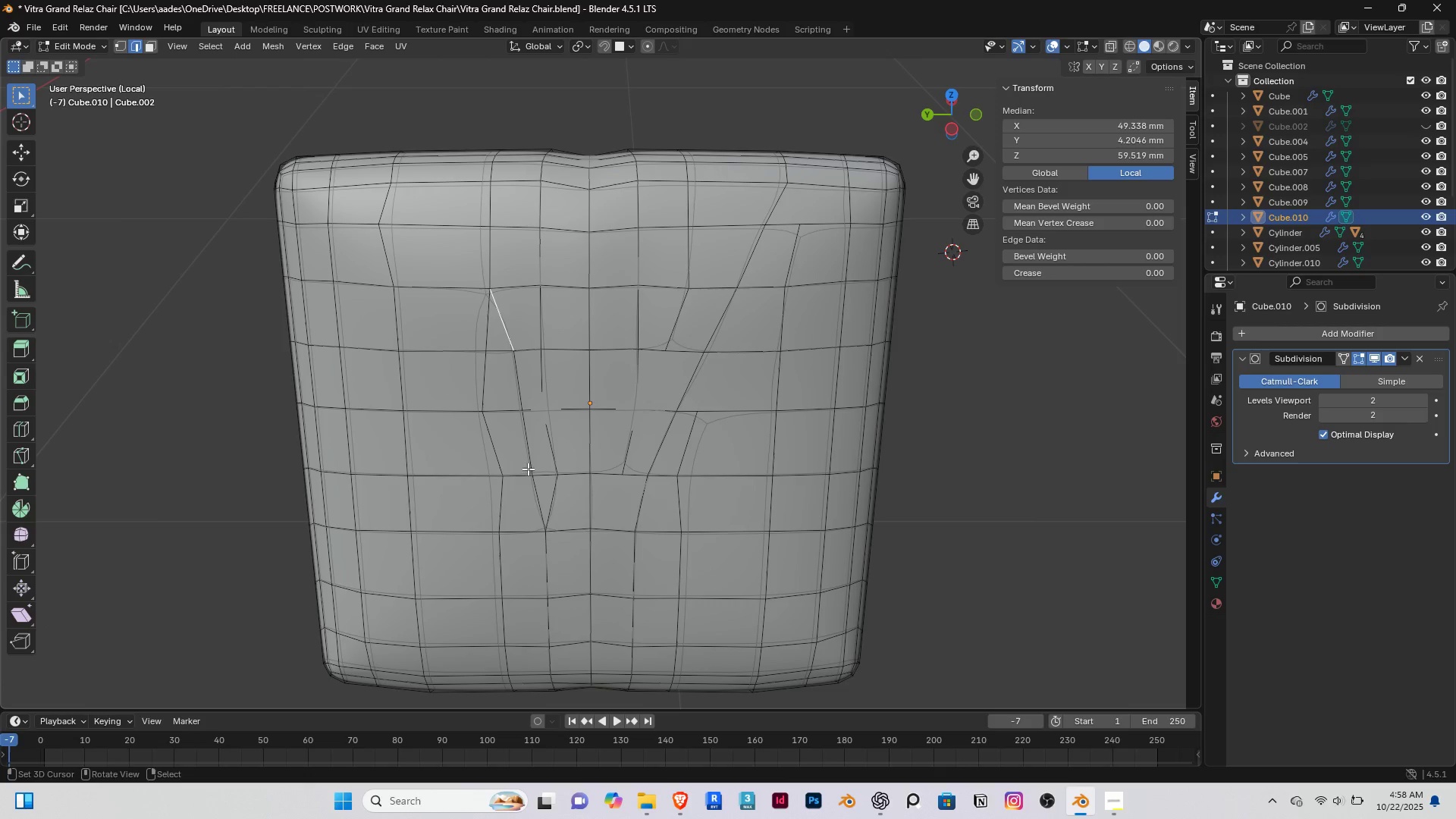 
hold_key(key=ControlRight, duration=0.44)
 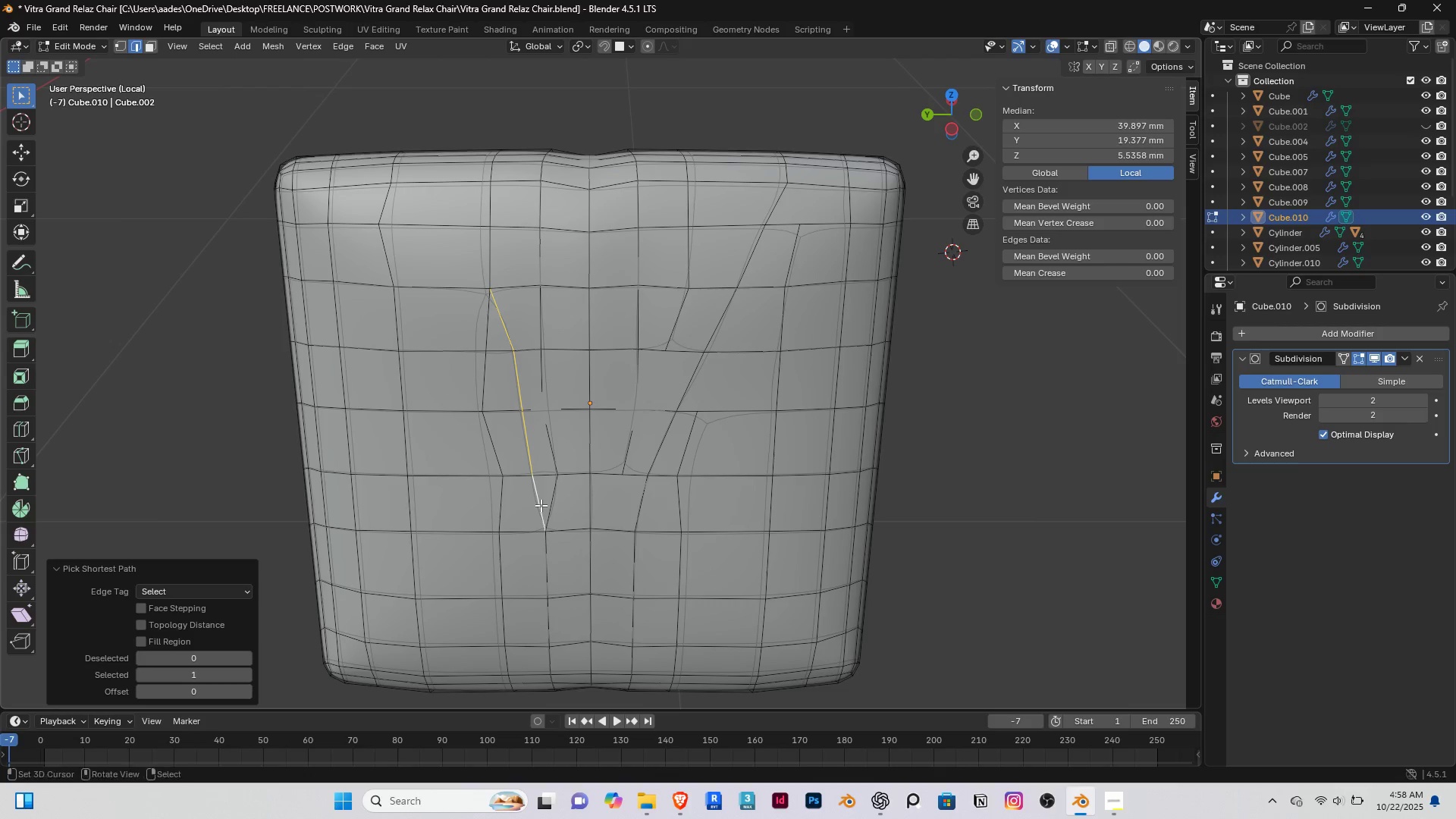 
right_click([541, 505])
 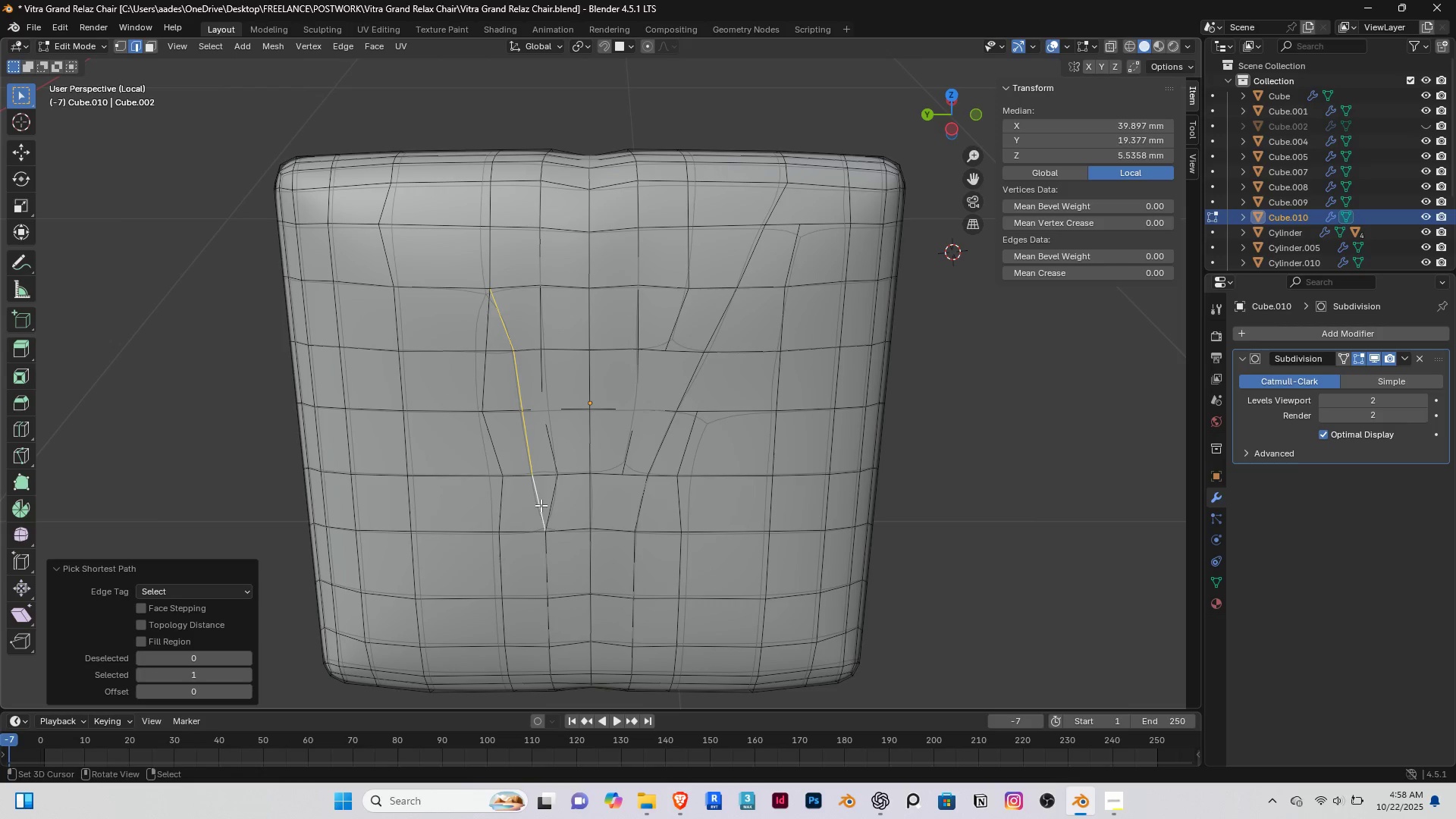 
key(Delete)
 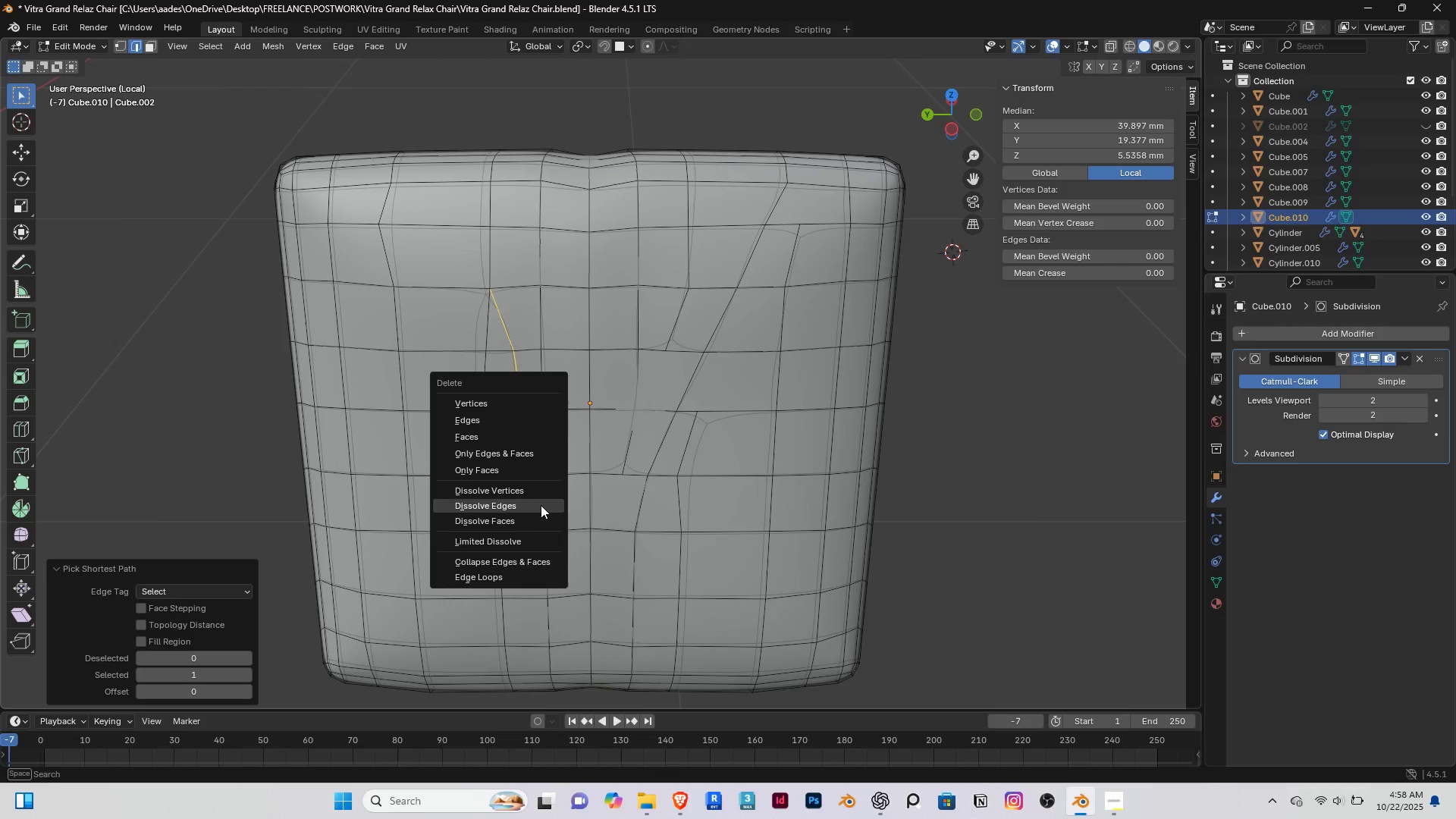 
left_click([541, 505])
 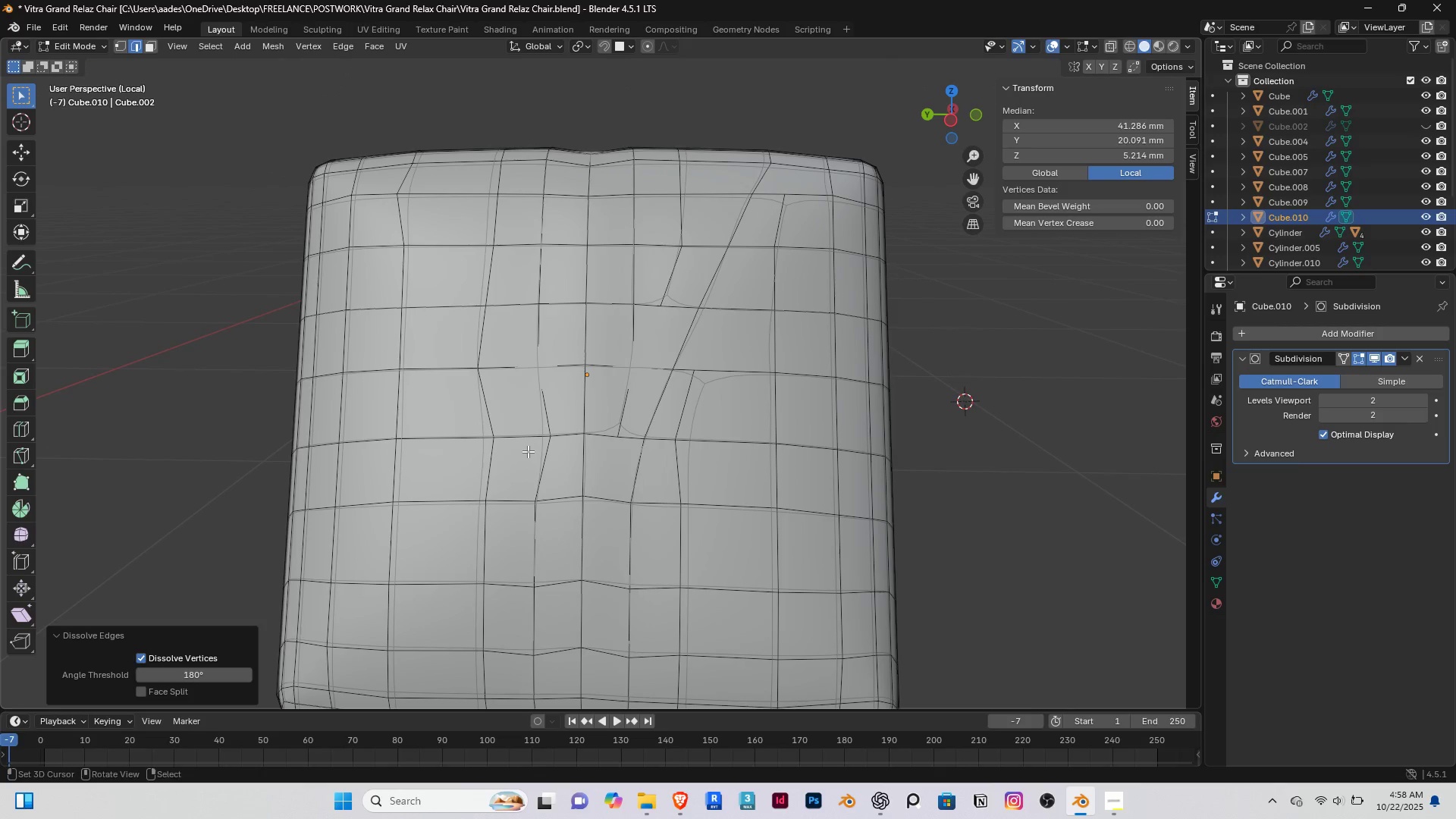 
key(1)
 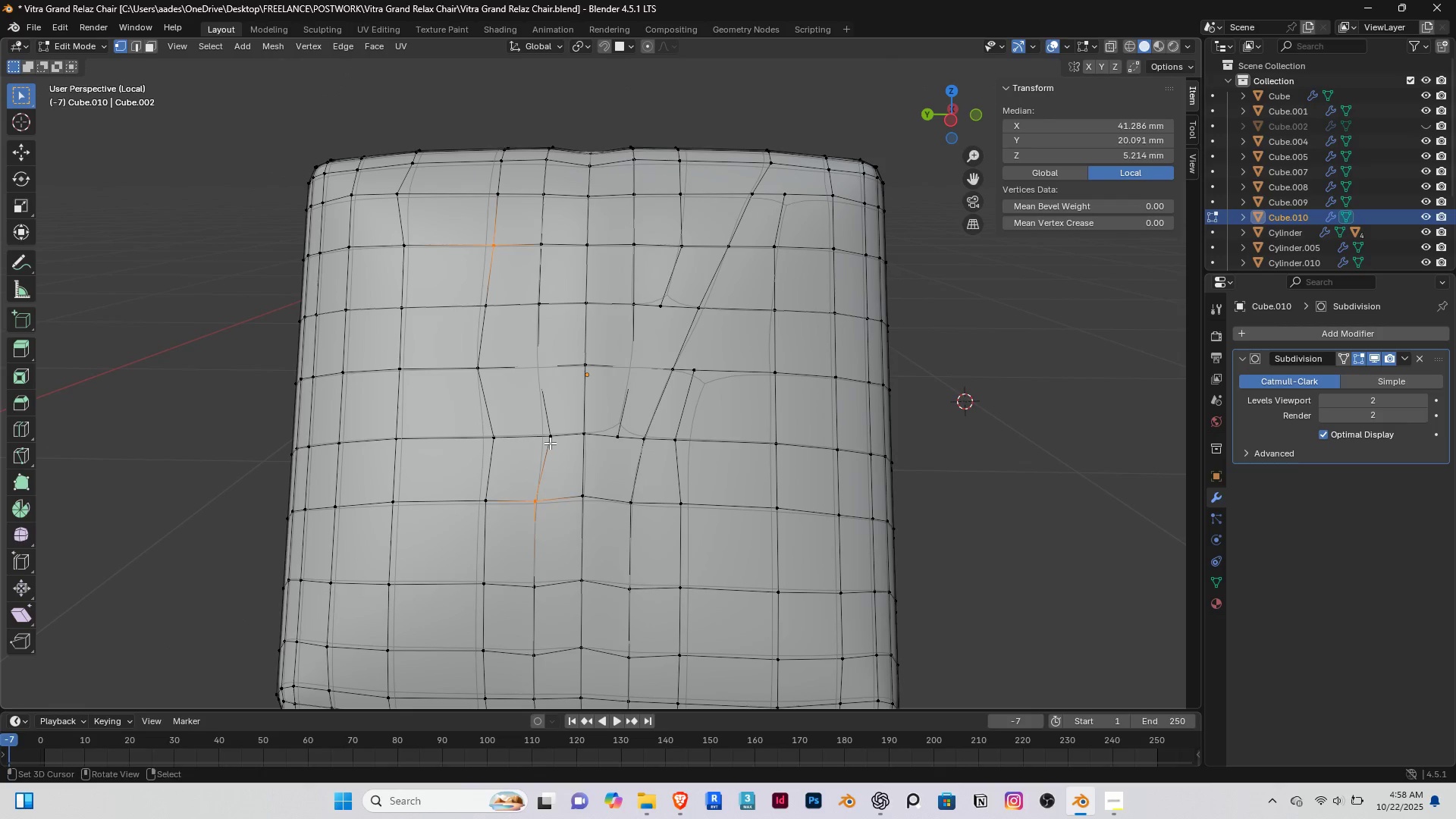 
right_click([550, 443])
 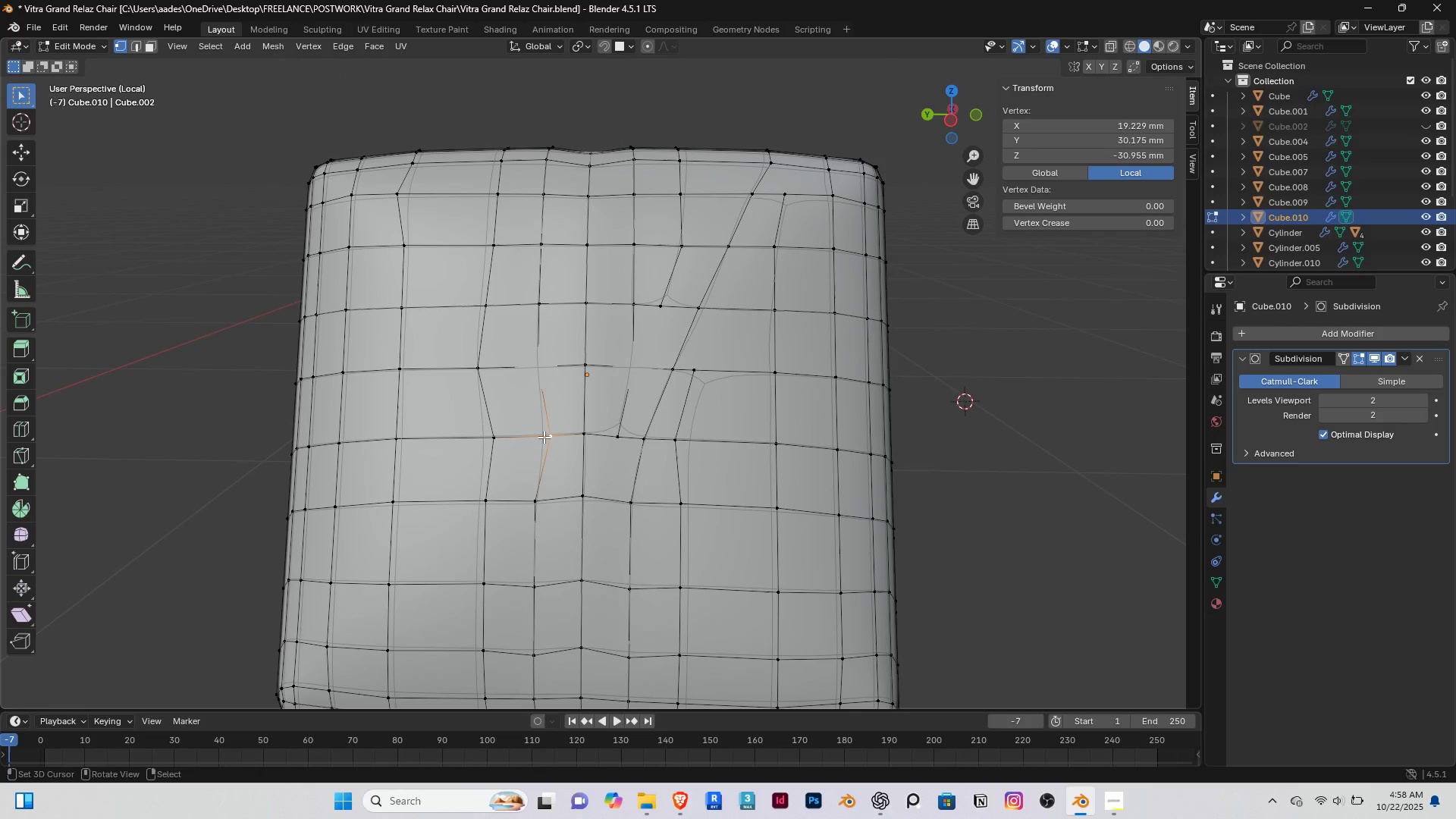 
type(gg)
 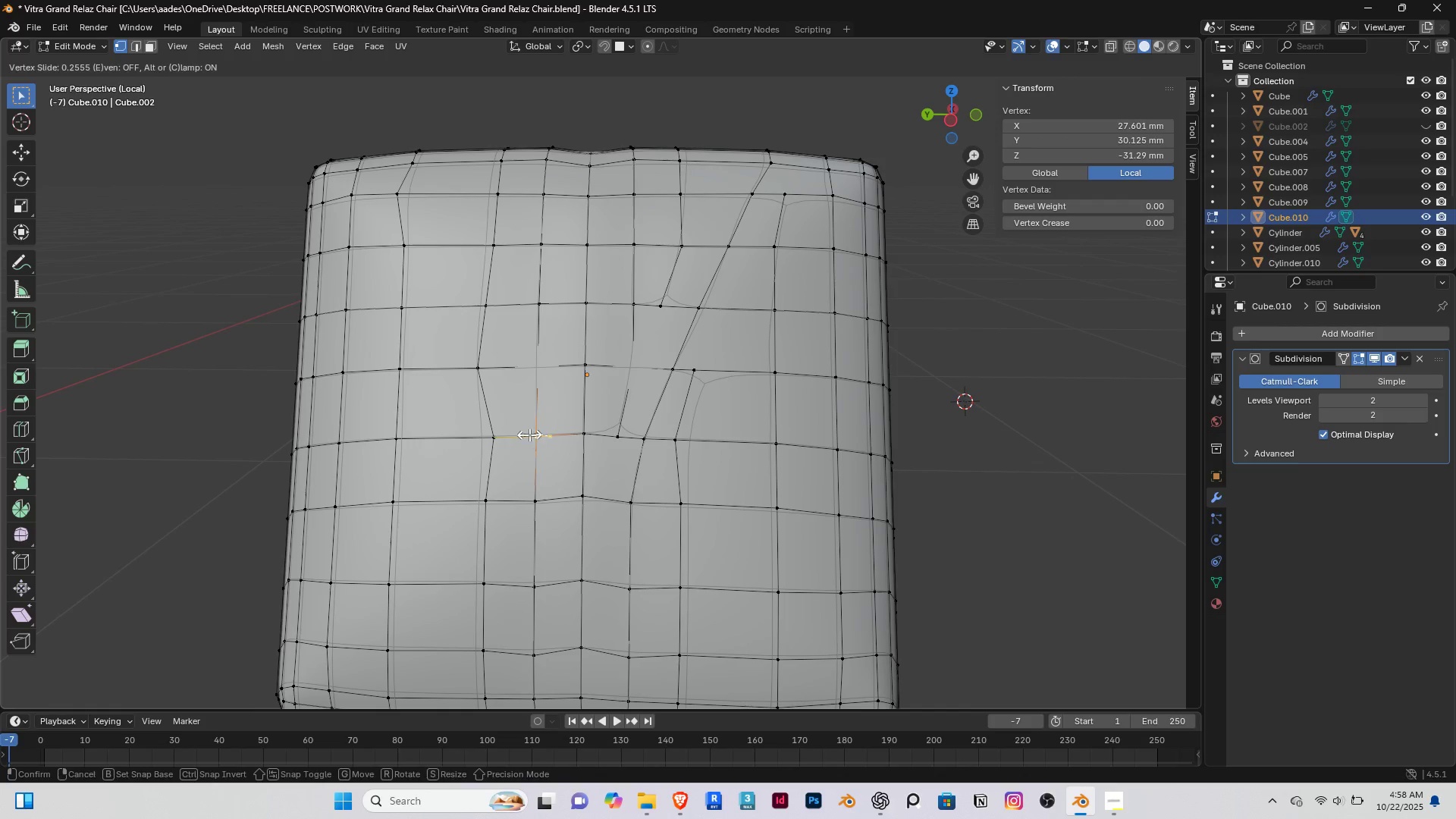 
left_click([529, 435])
 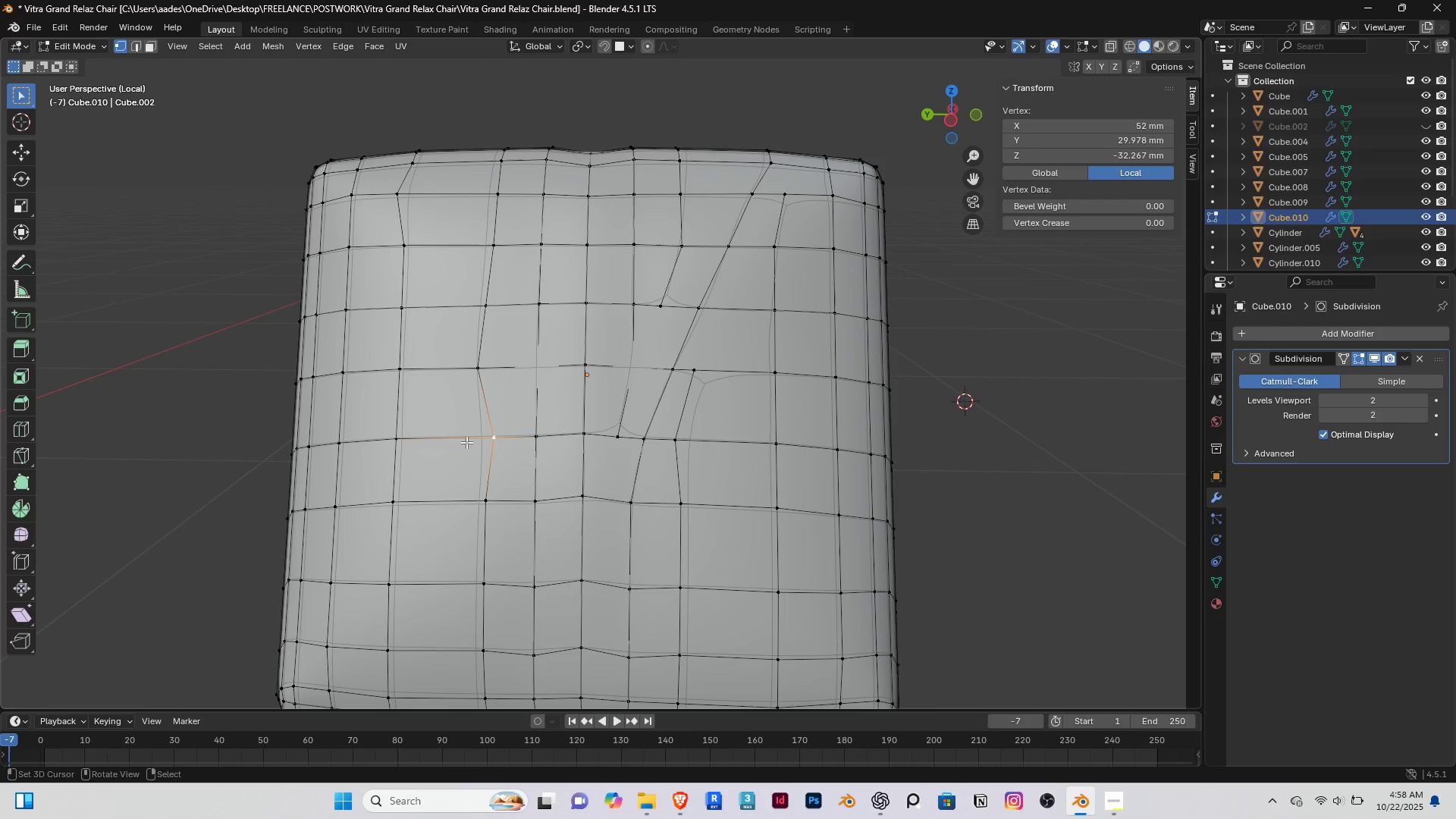 
right_click([466, 442])
 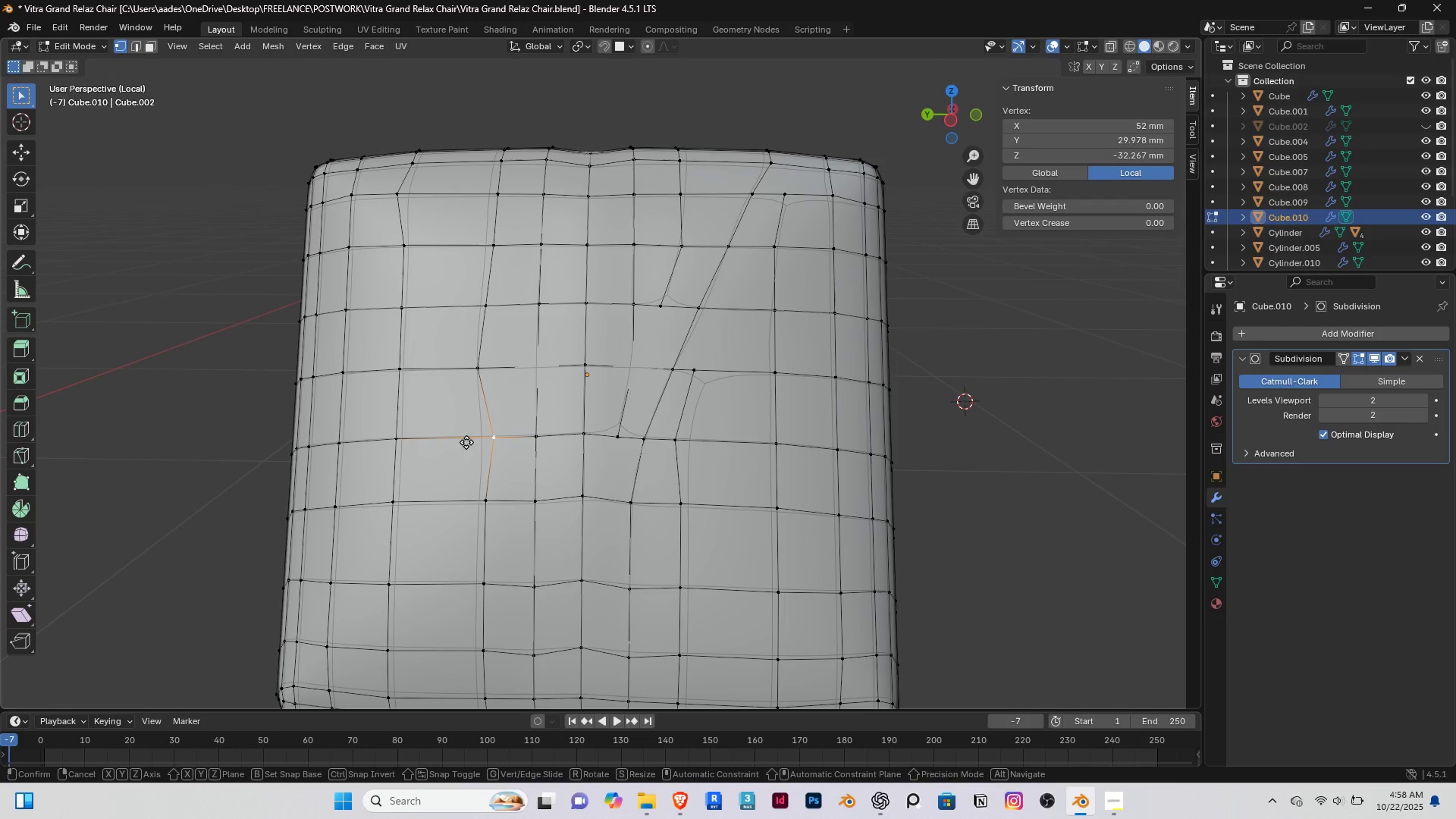 
type(gg)
 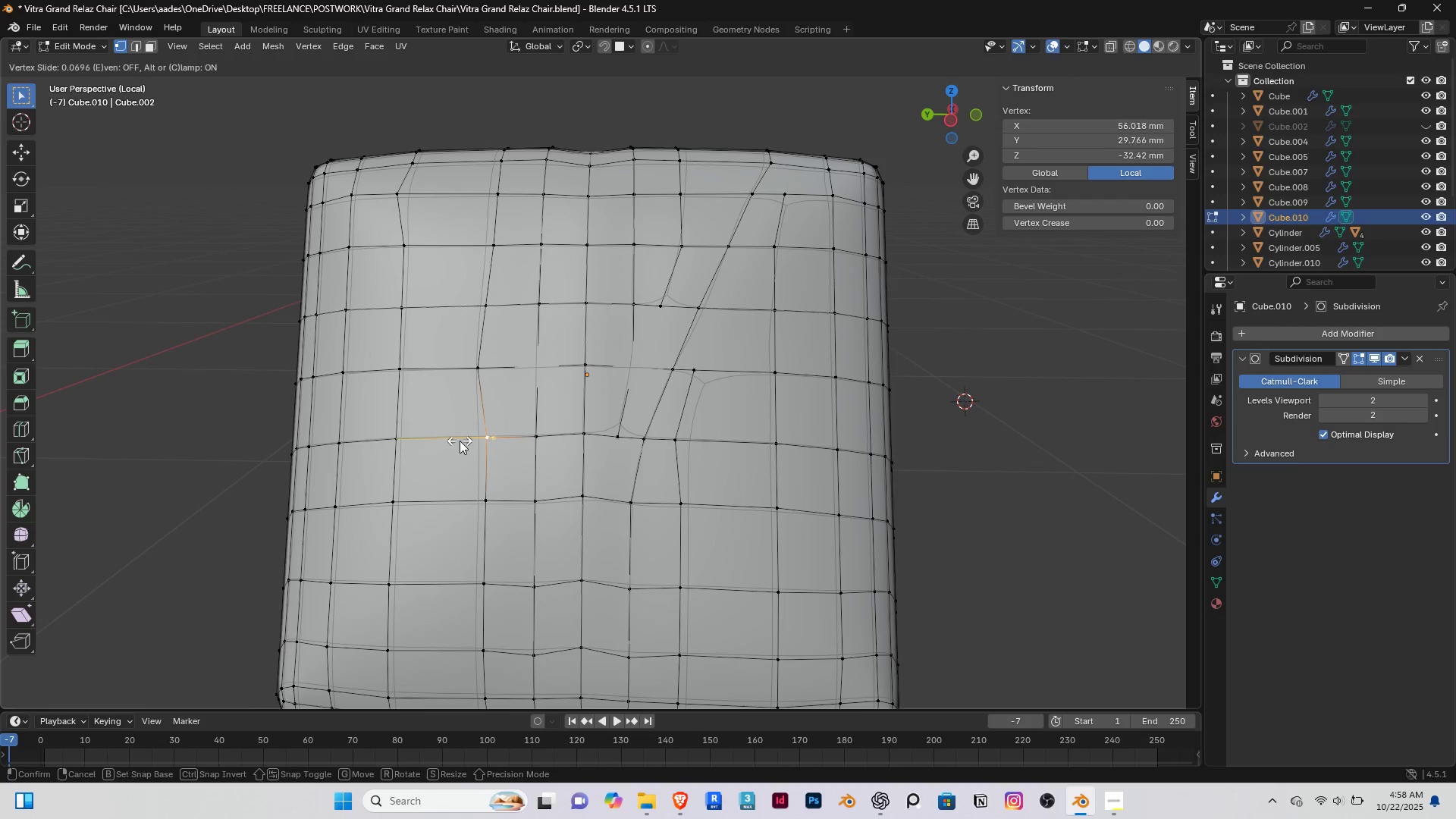 
left_click([460, 441])
 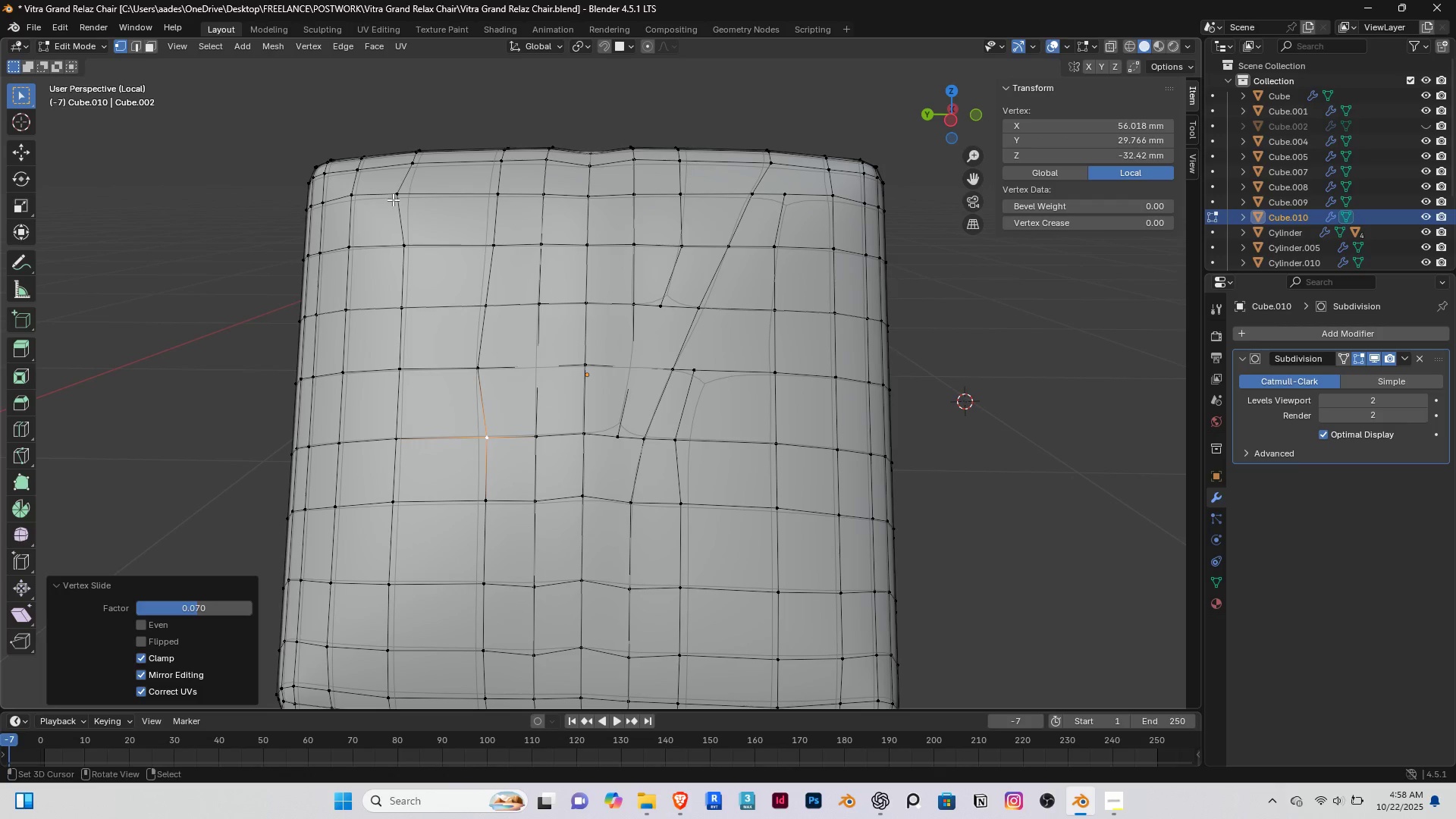 
right_click([393, 199])
 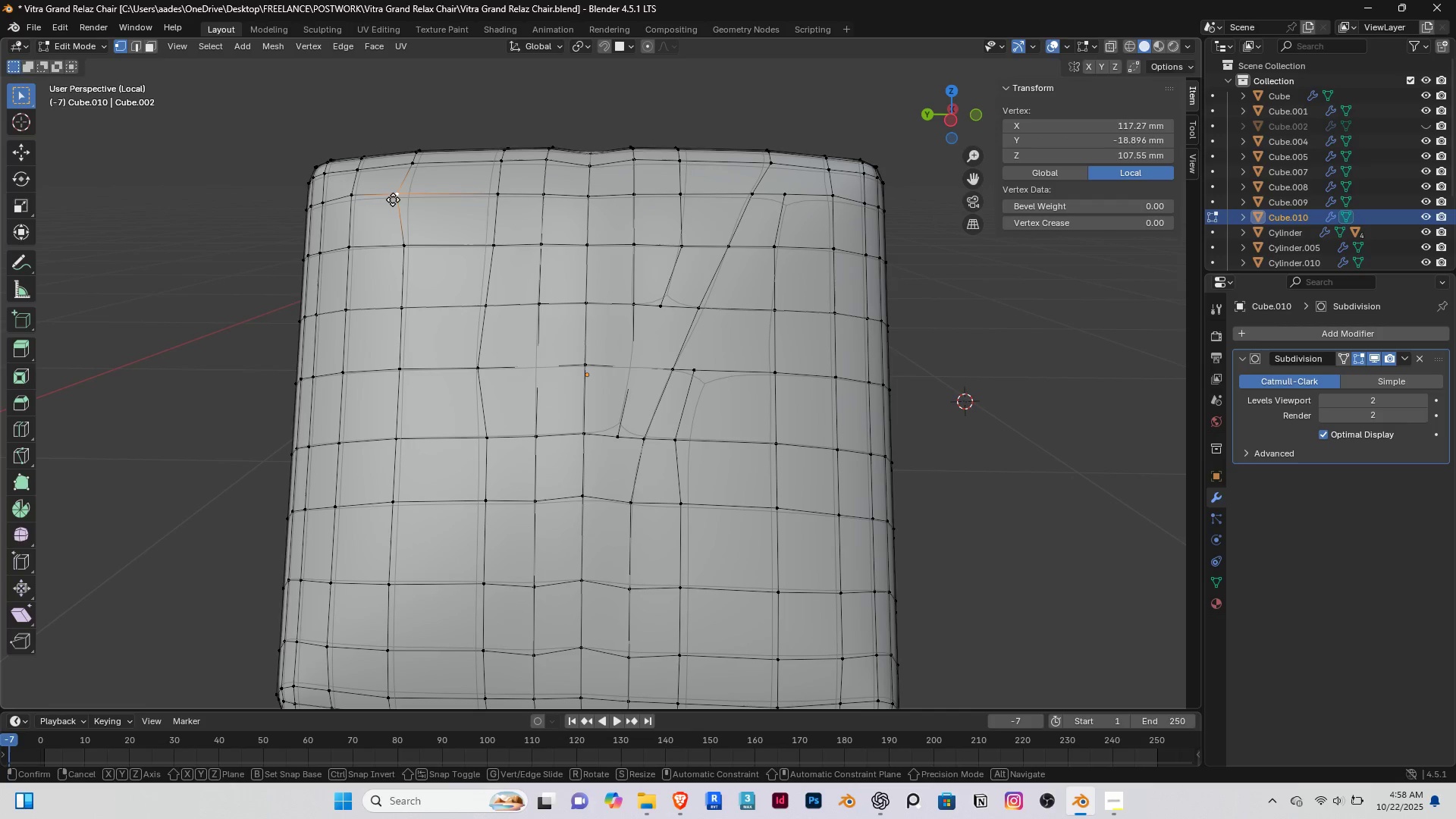 
type(gg)
 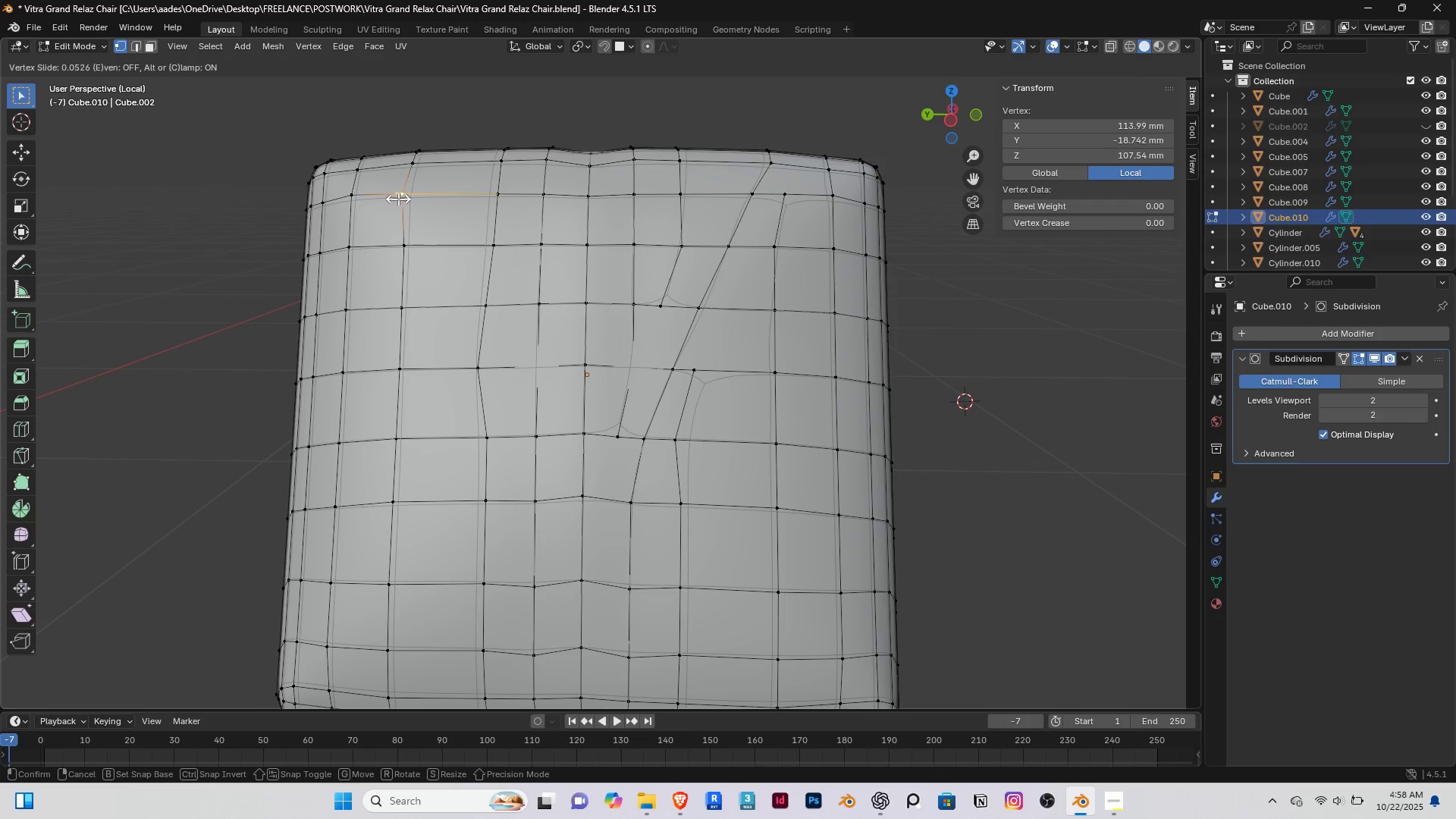 
left_click([398, 199])
 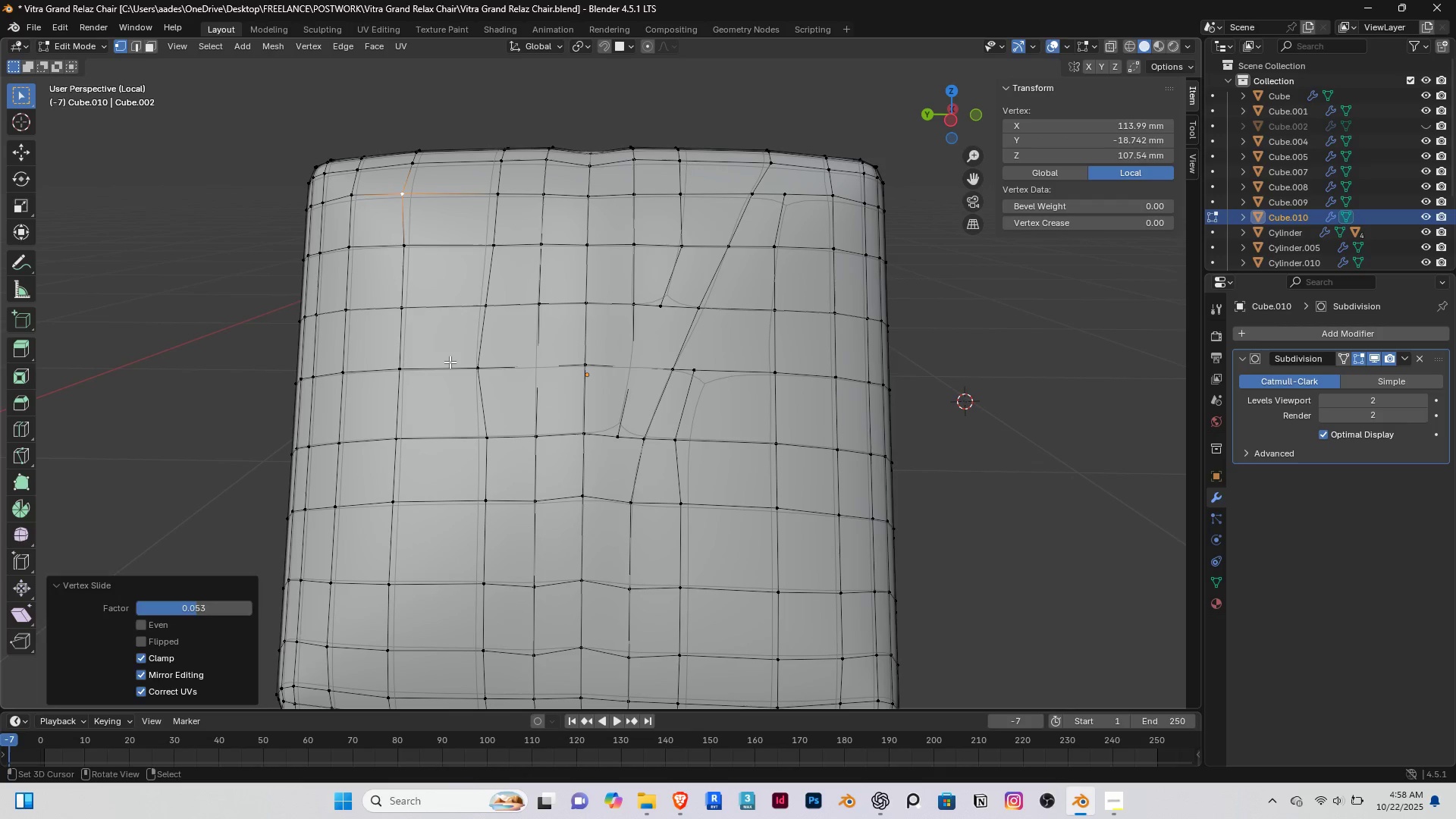 
key(G)
 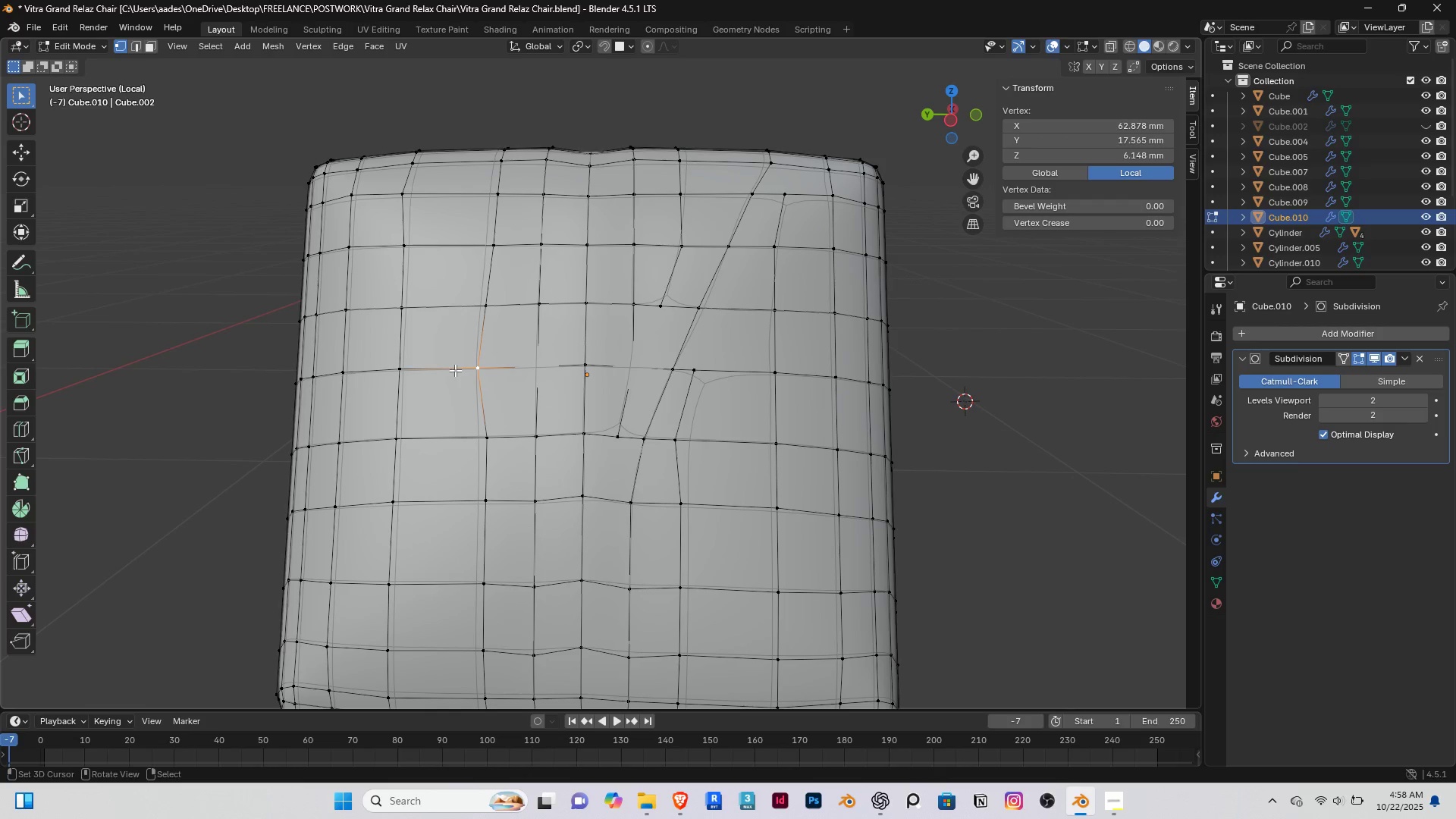 
right_click([455, 370])
 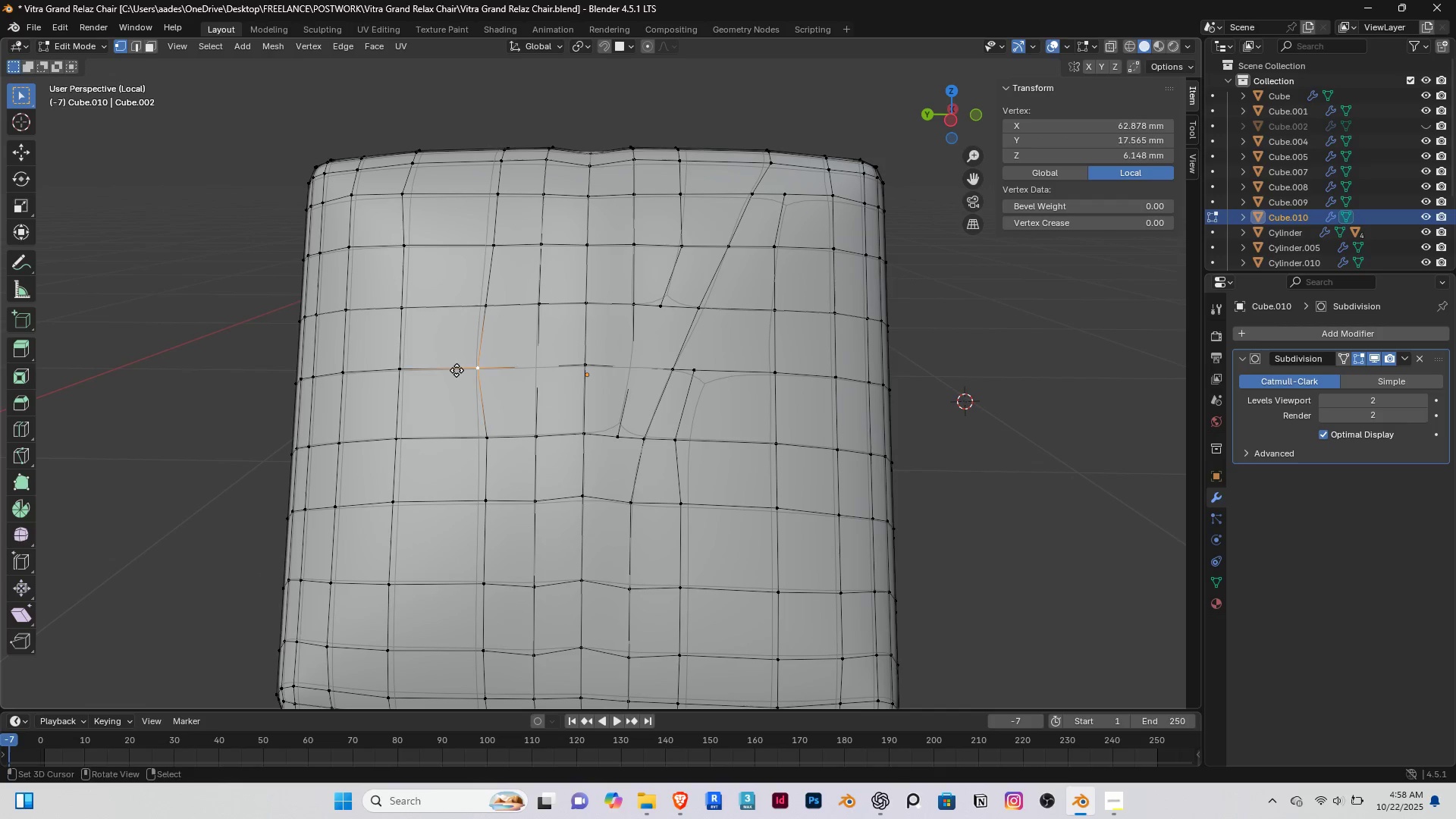 
key(G)
 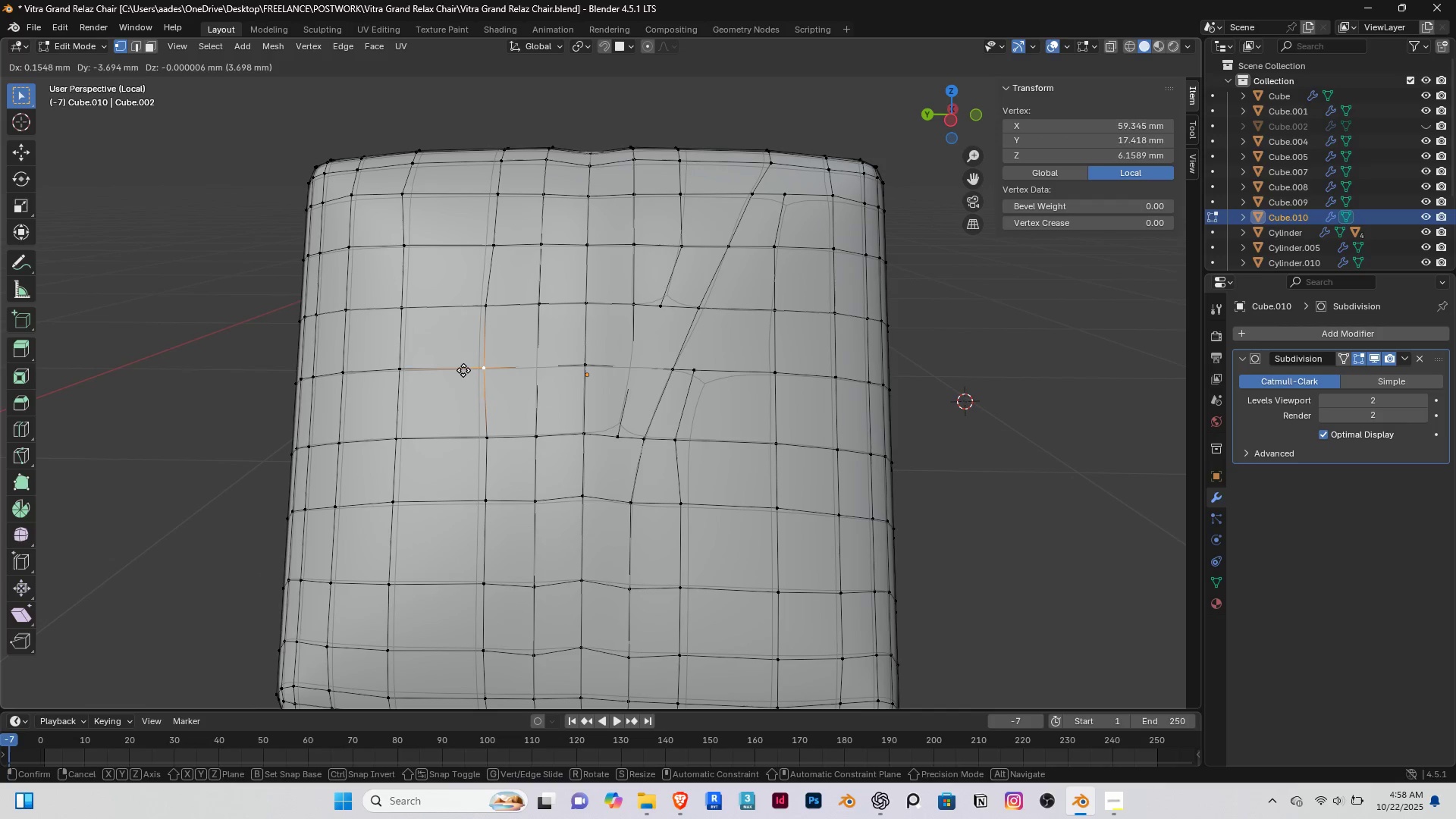 
left_click([463, 370])
 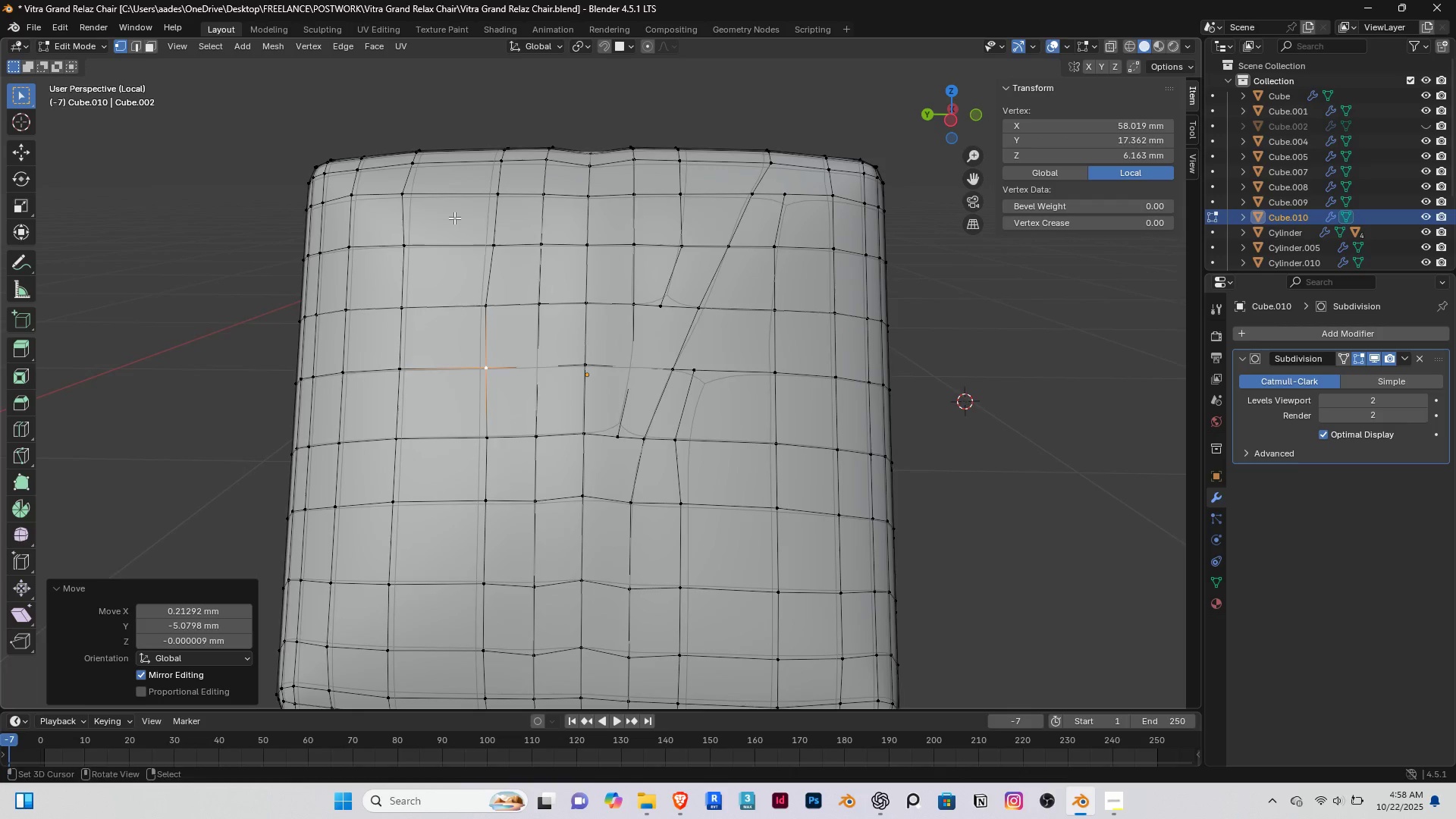 
key(K)
 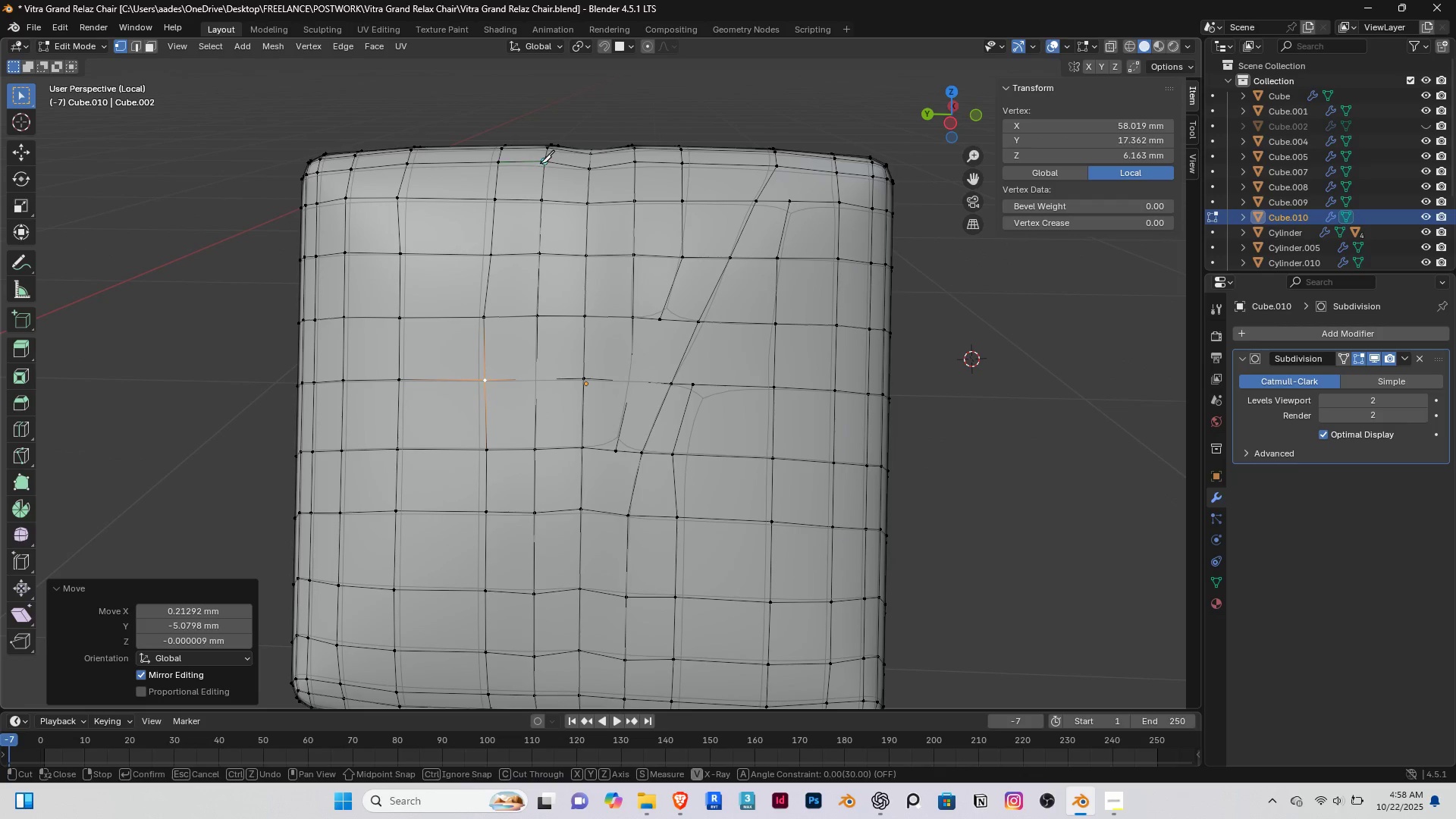 
left_click([541, 163])
 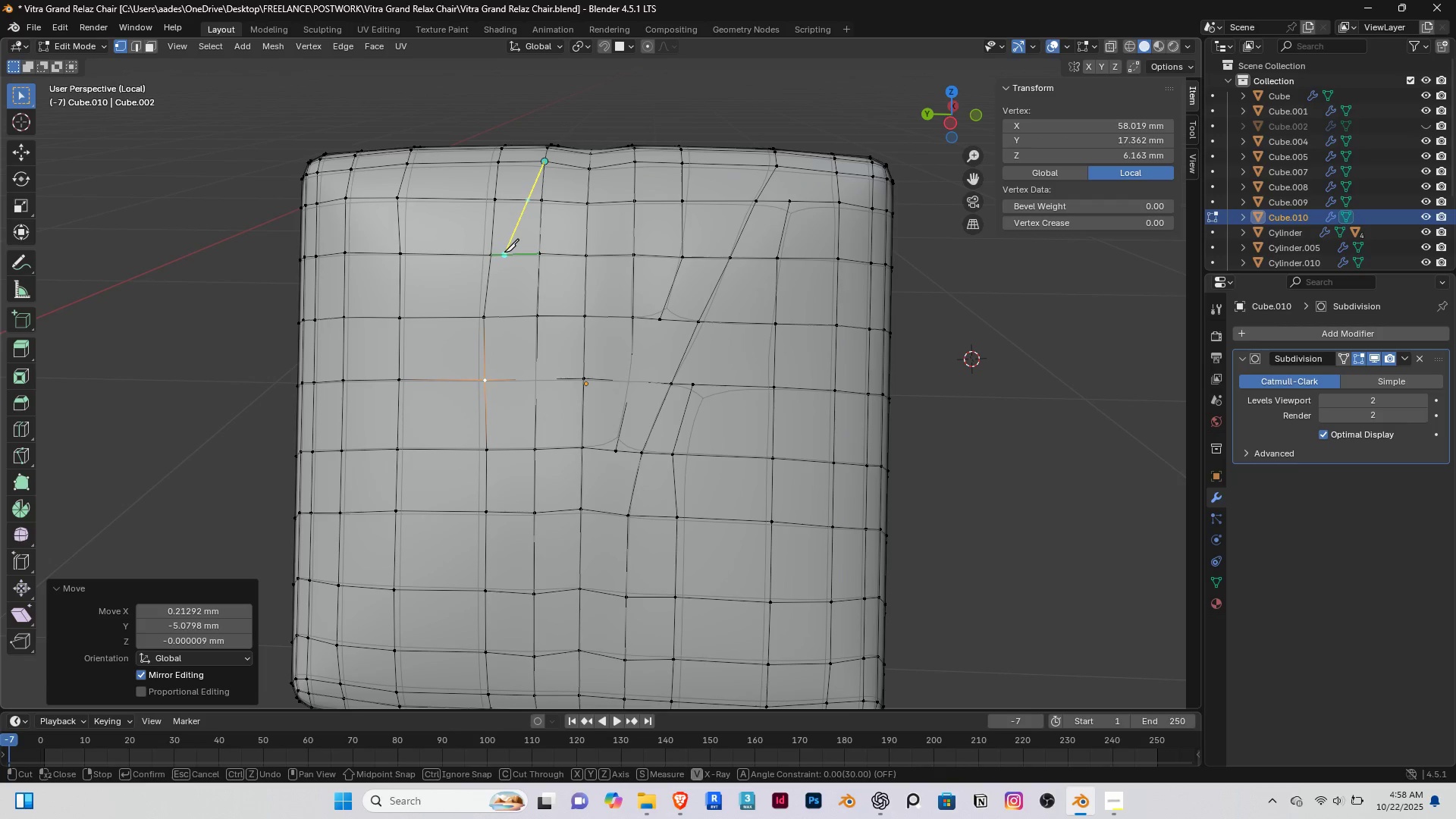 
left_click([501, 257])
 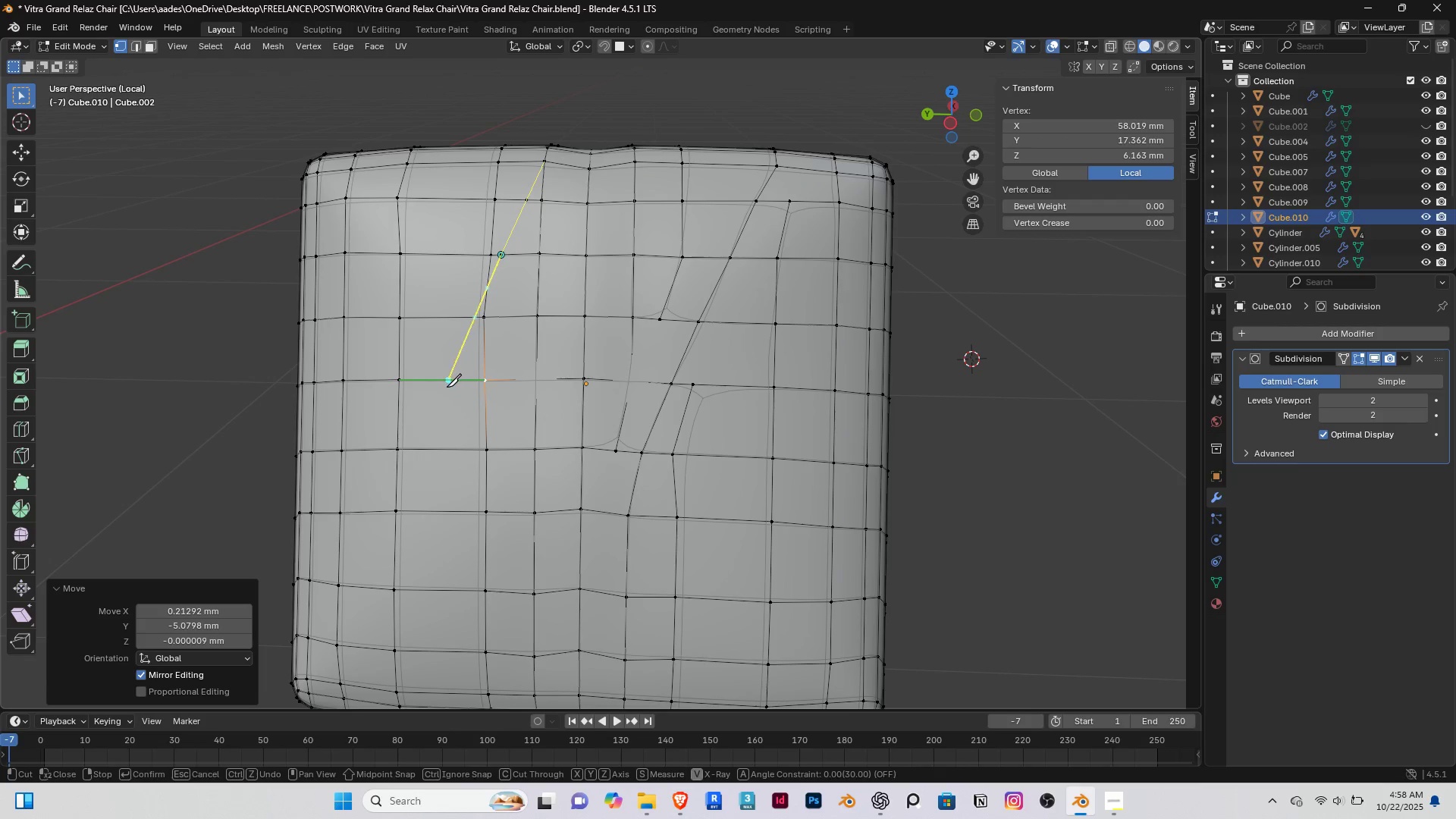 
left_click([447, 387])
 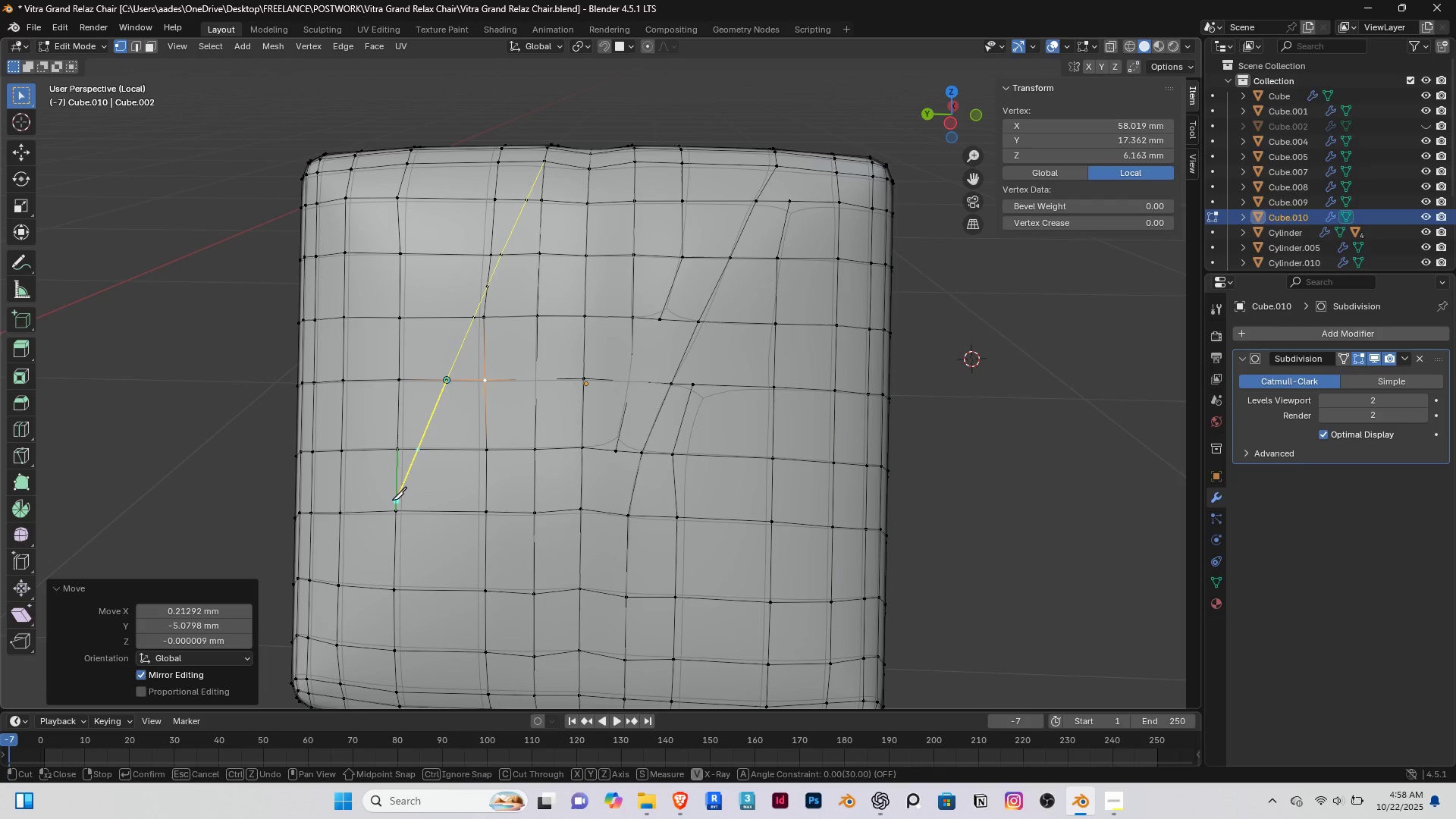 
left_click([394, 494])
 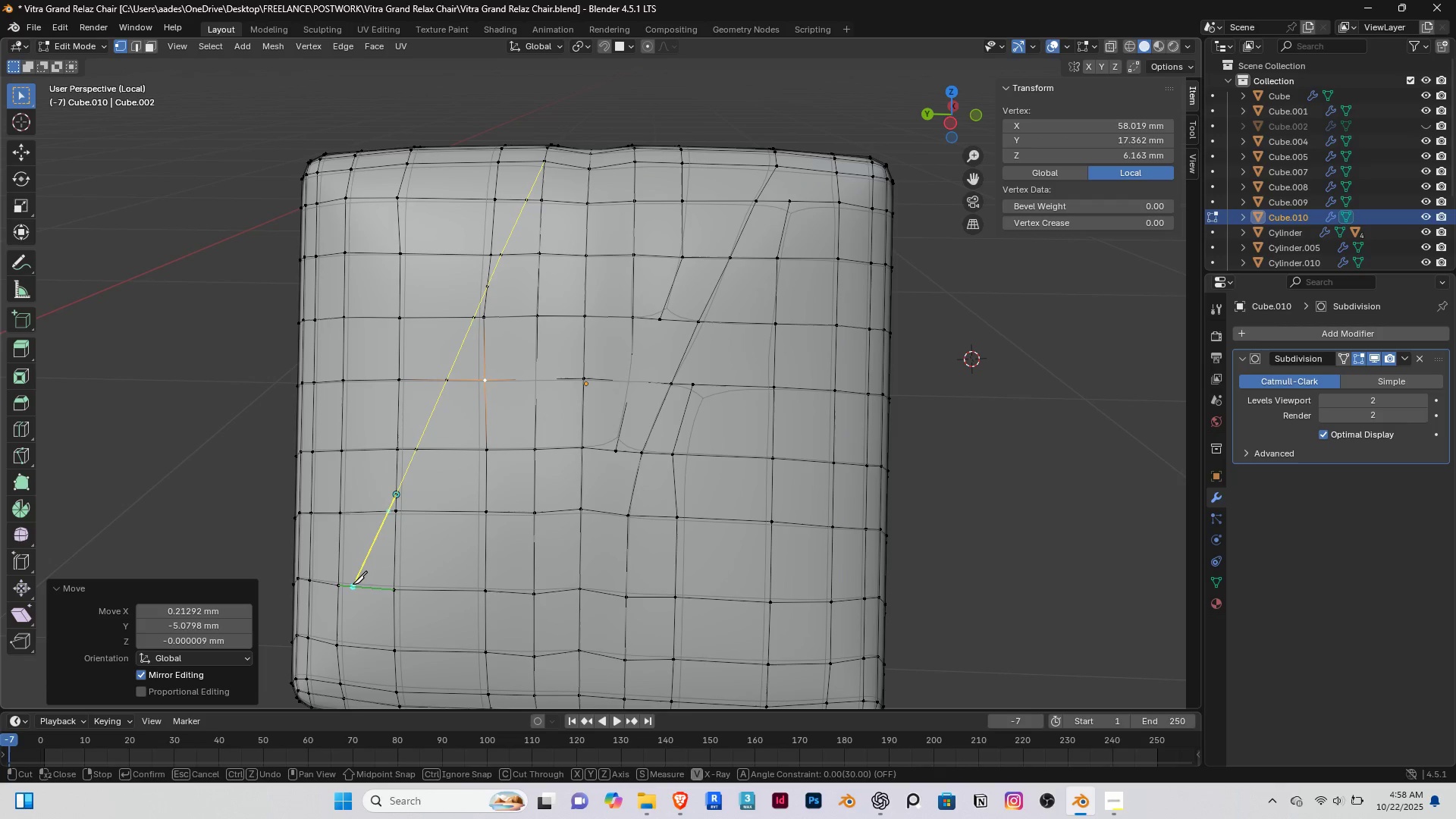 
left_click([353, 584])
 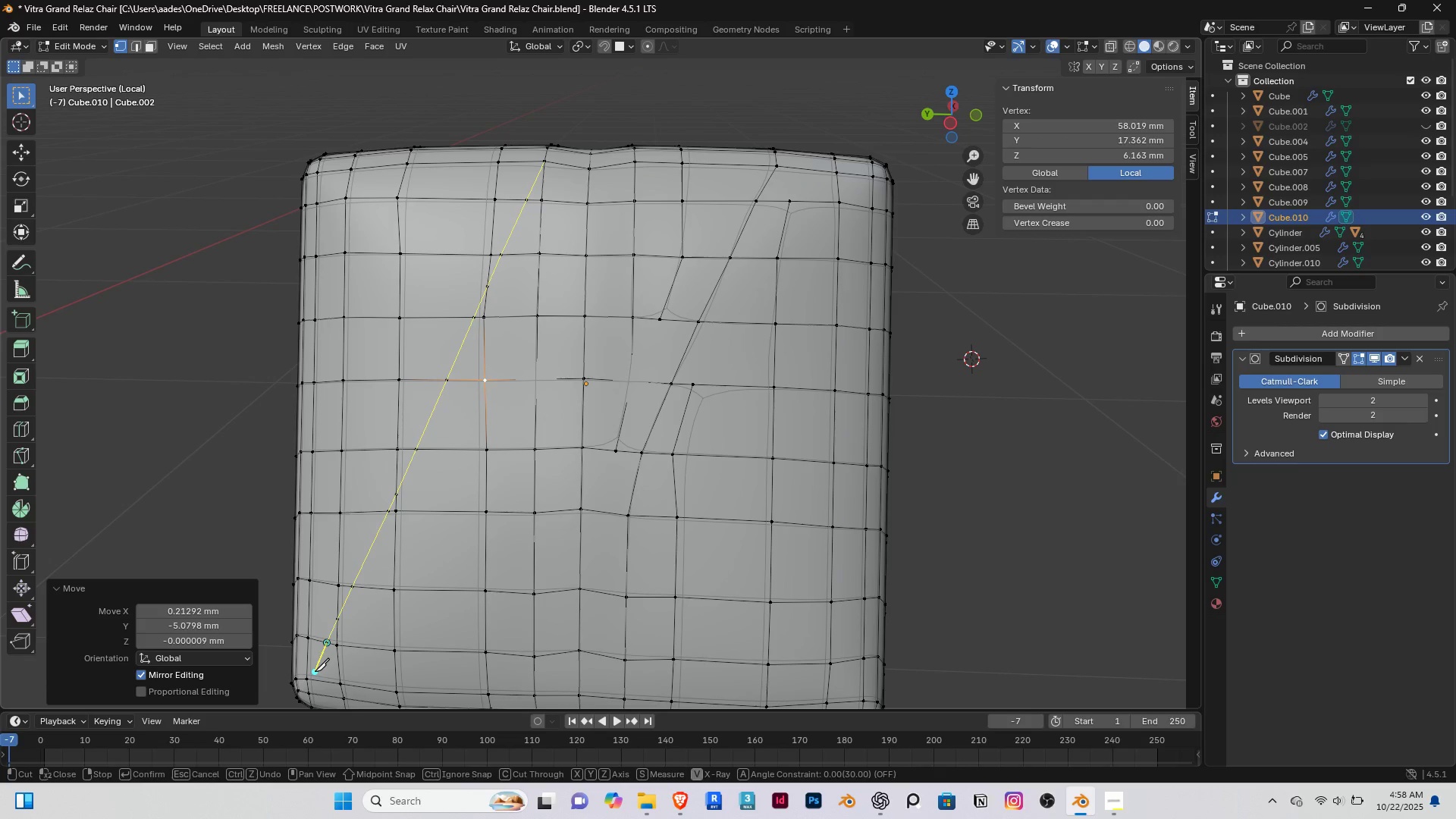 
left_click([307, 677])
 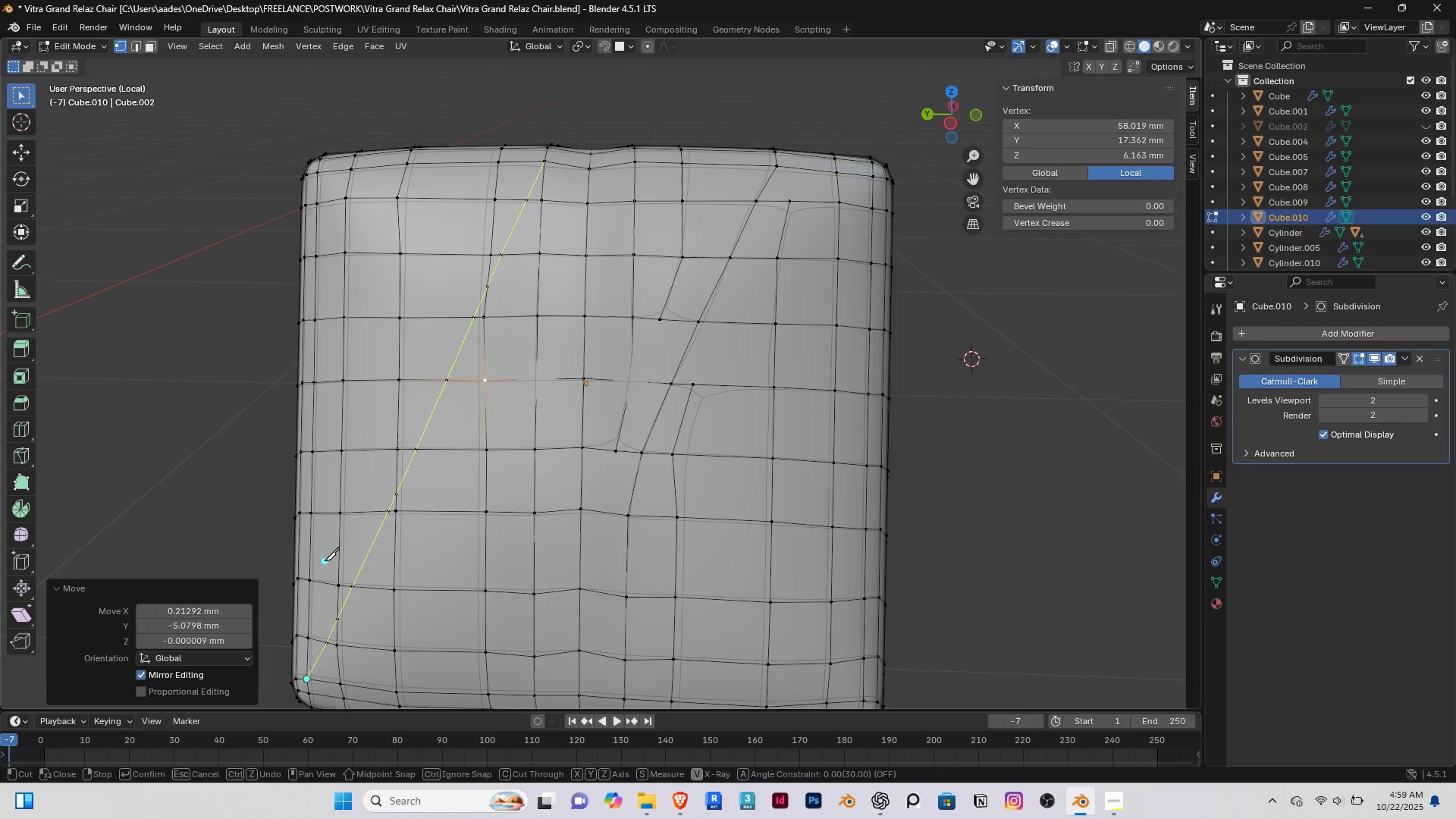 
right_click([325, 560])
 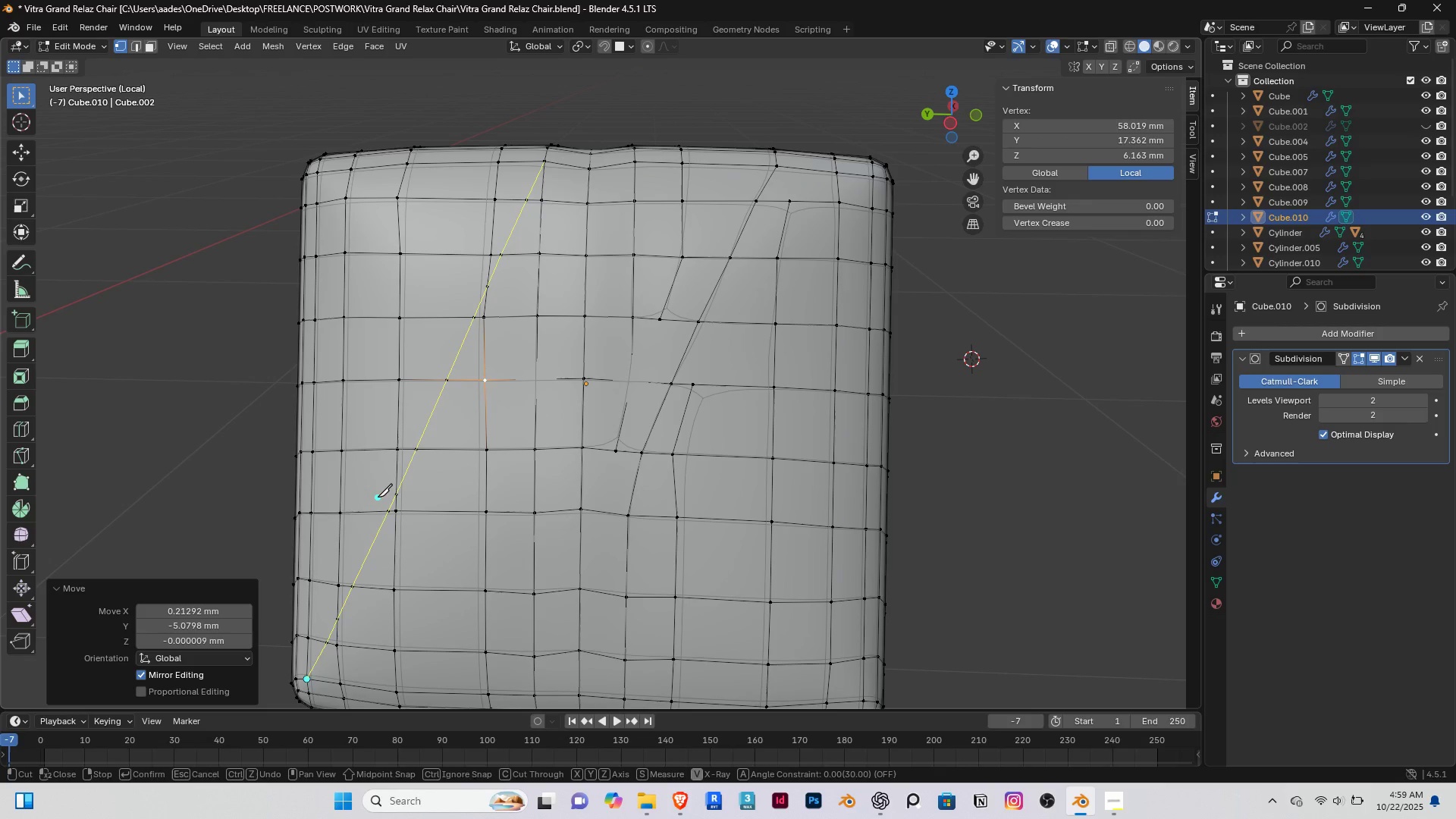 
key(Enter)
 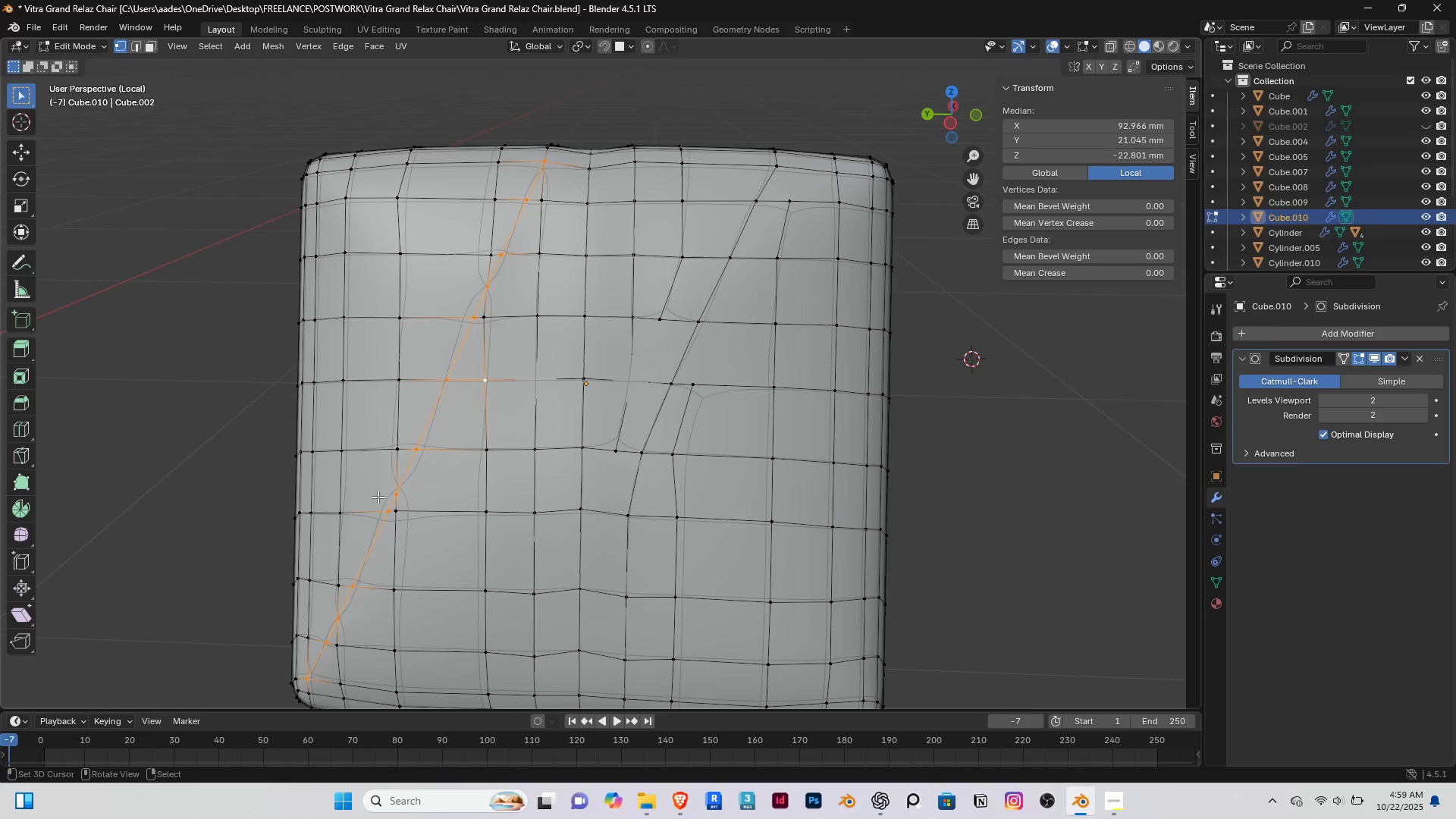 
hold_key(key=ShiftRight, duration=0.43)
 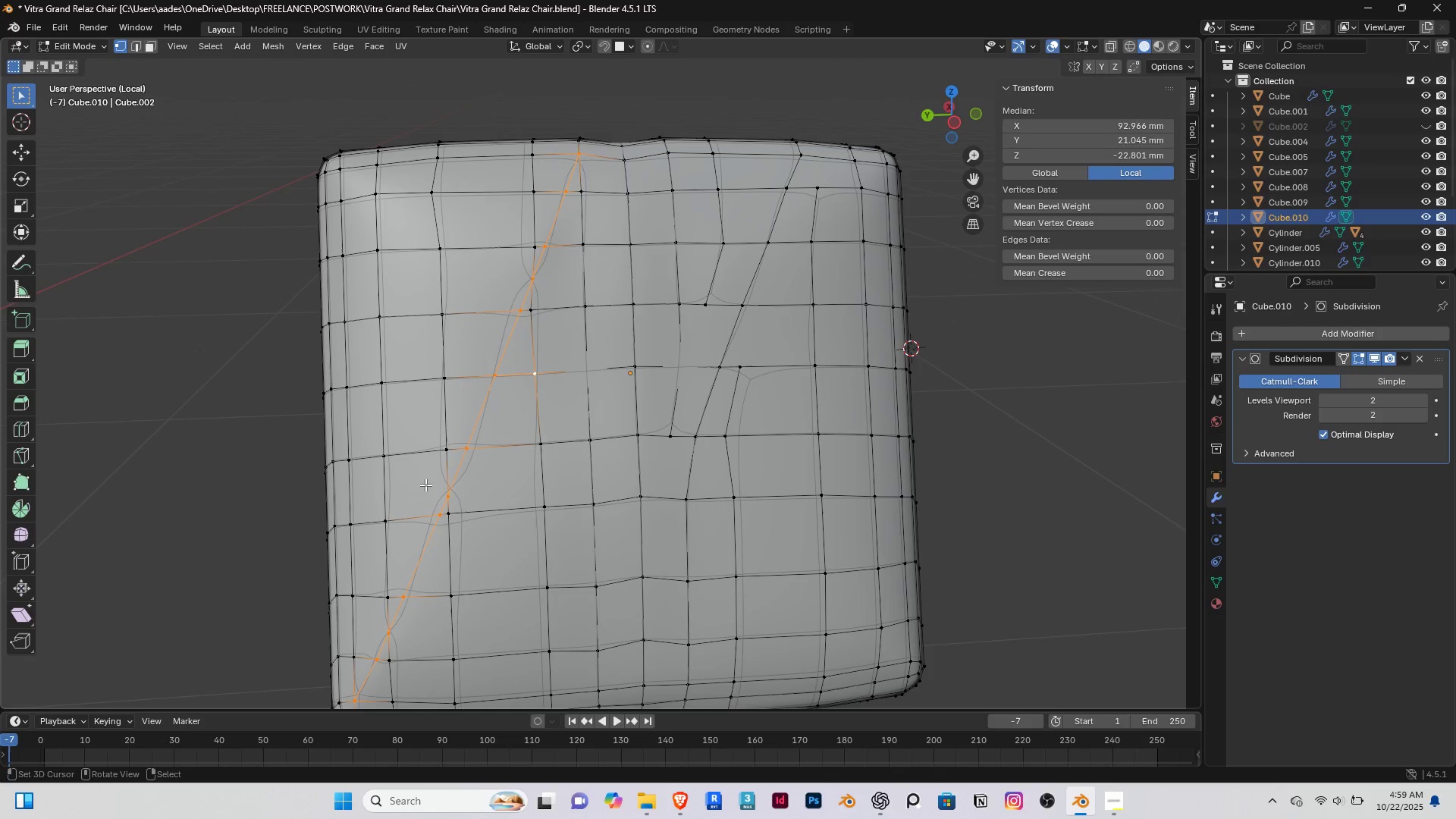 
key(2)
 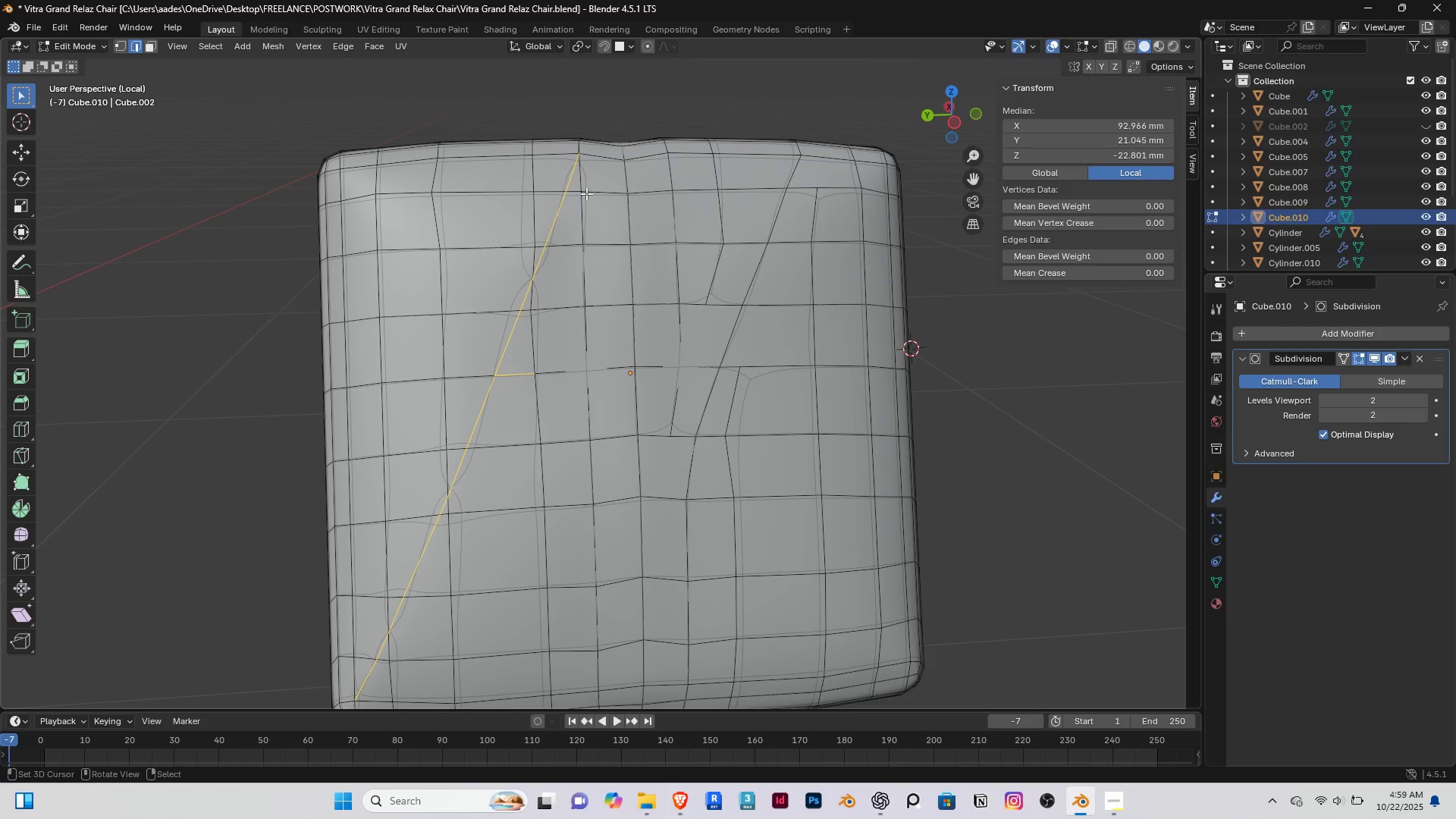 
right_click([579, 174])
 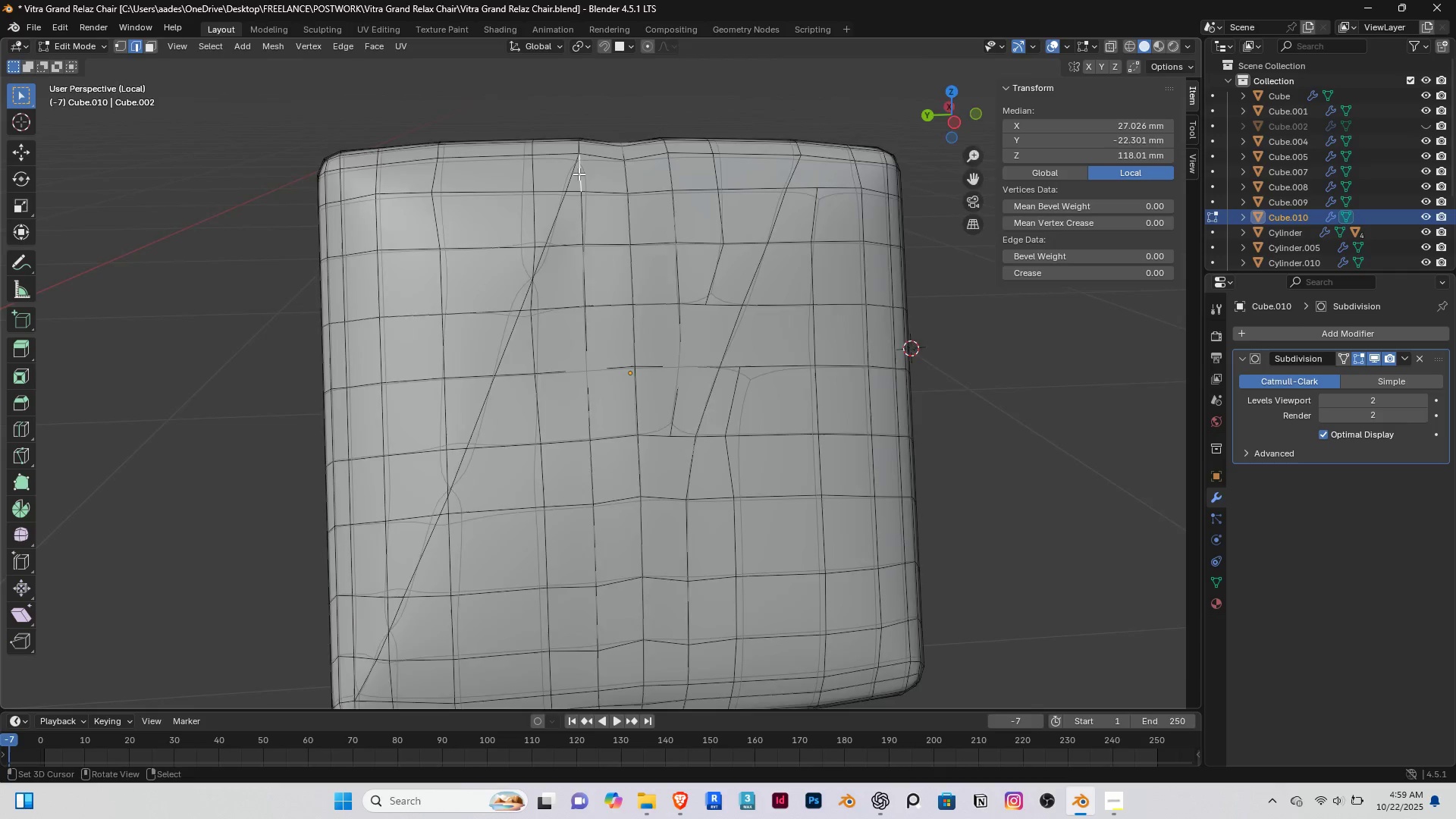 
scroll: coordinate [546, 204], scroll_direction: none, amount: 0.0
 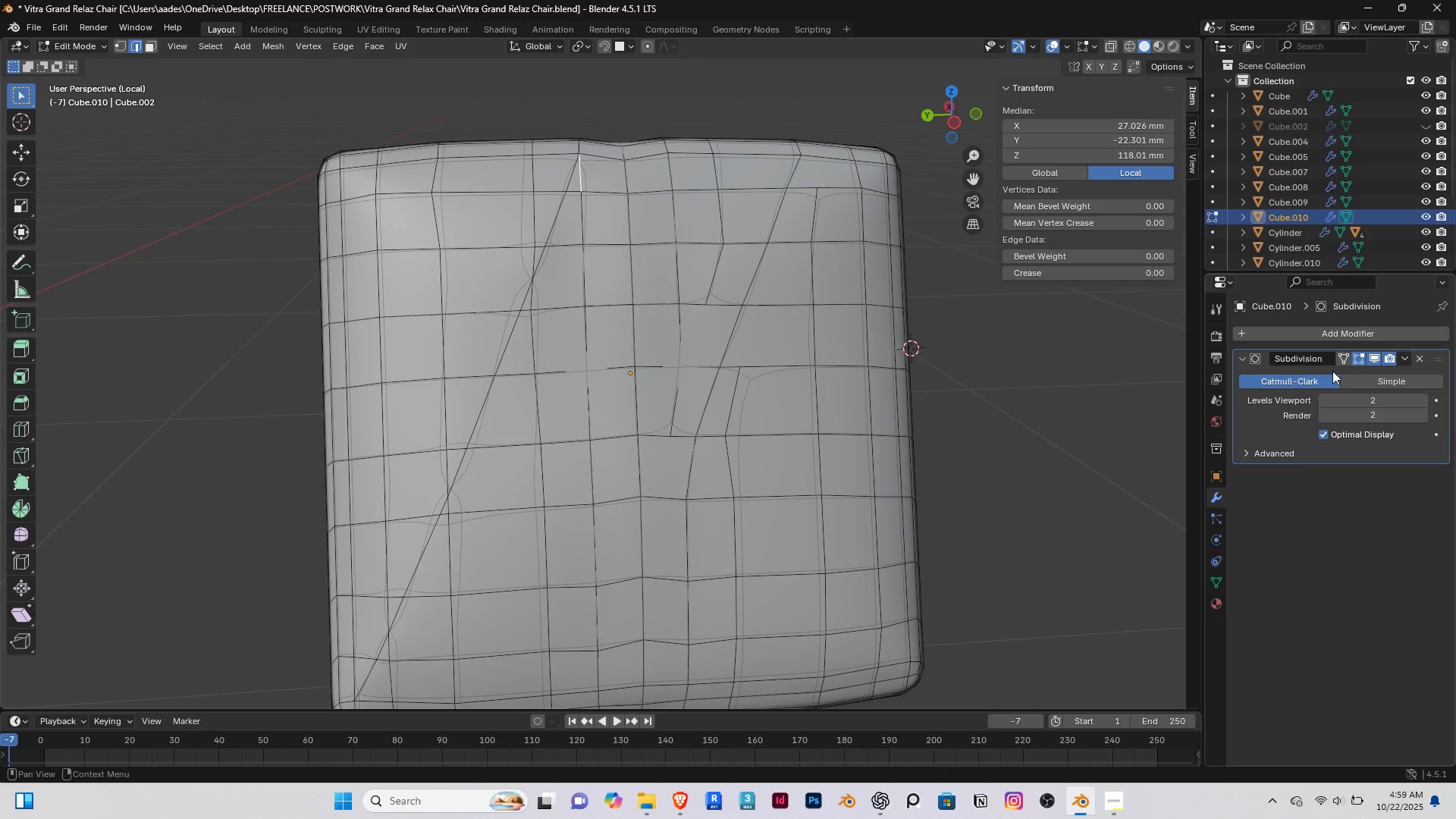 
left_click([1377, 359])
 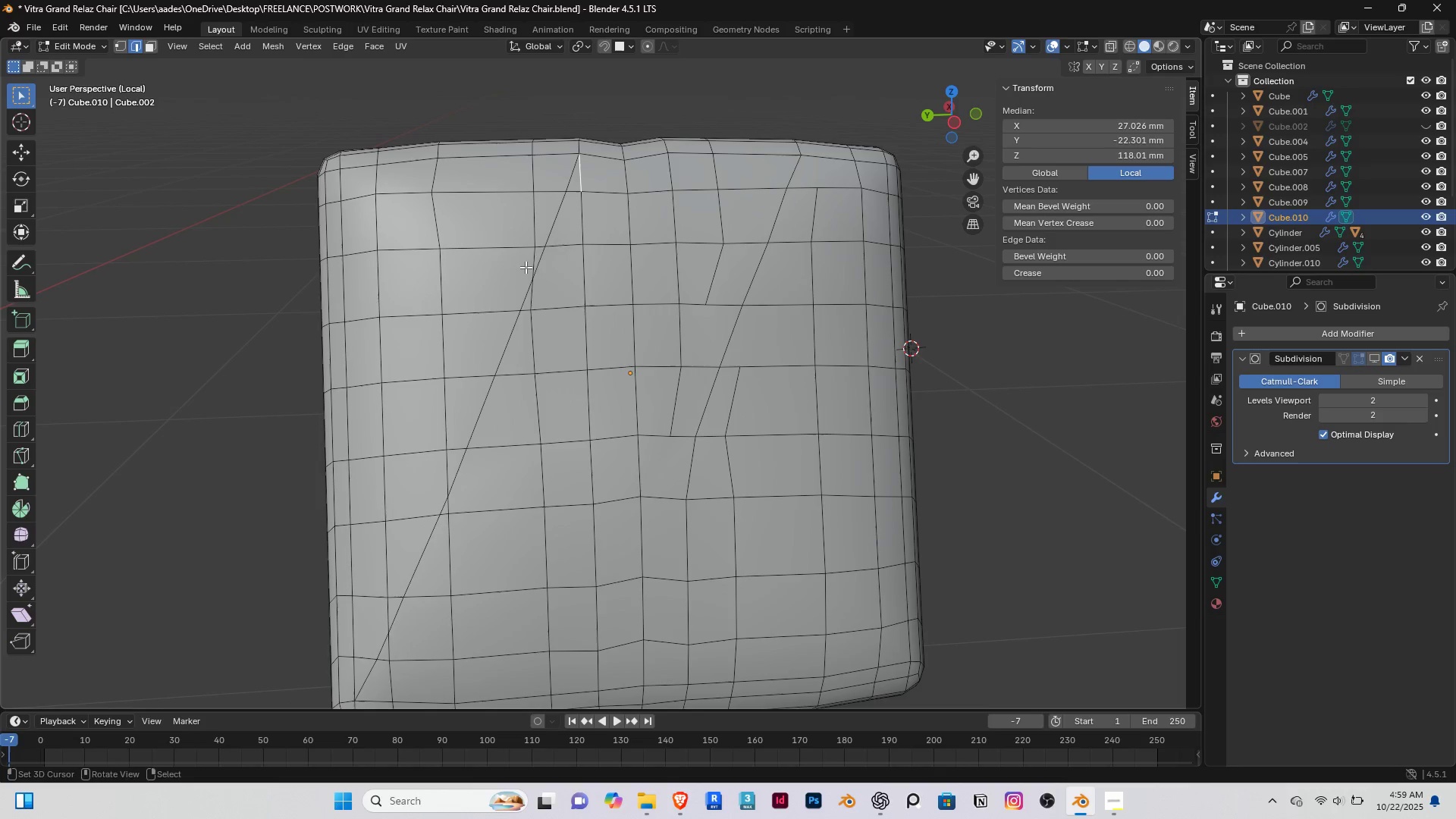 
hold_key(key=ControlRight, duration=1.14)
 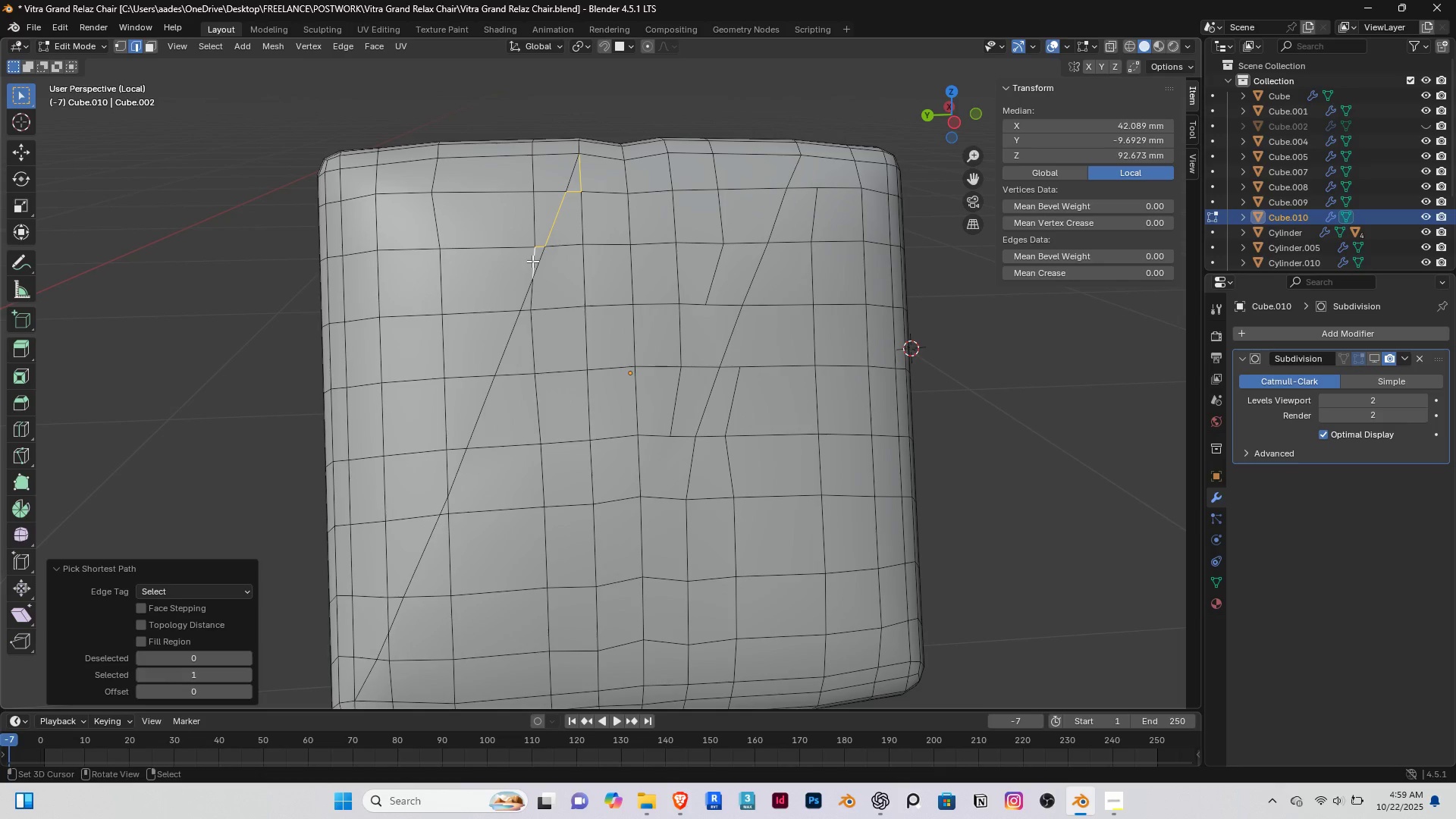 
right_click([532, 261])
 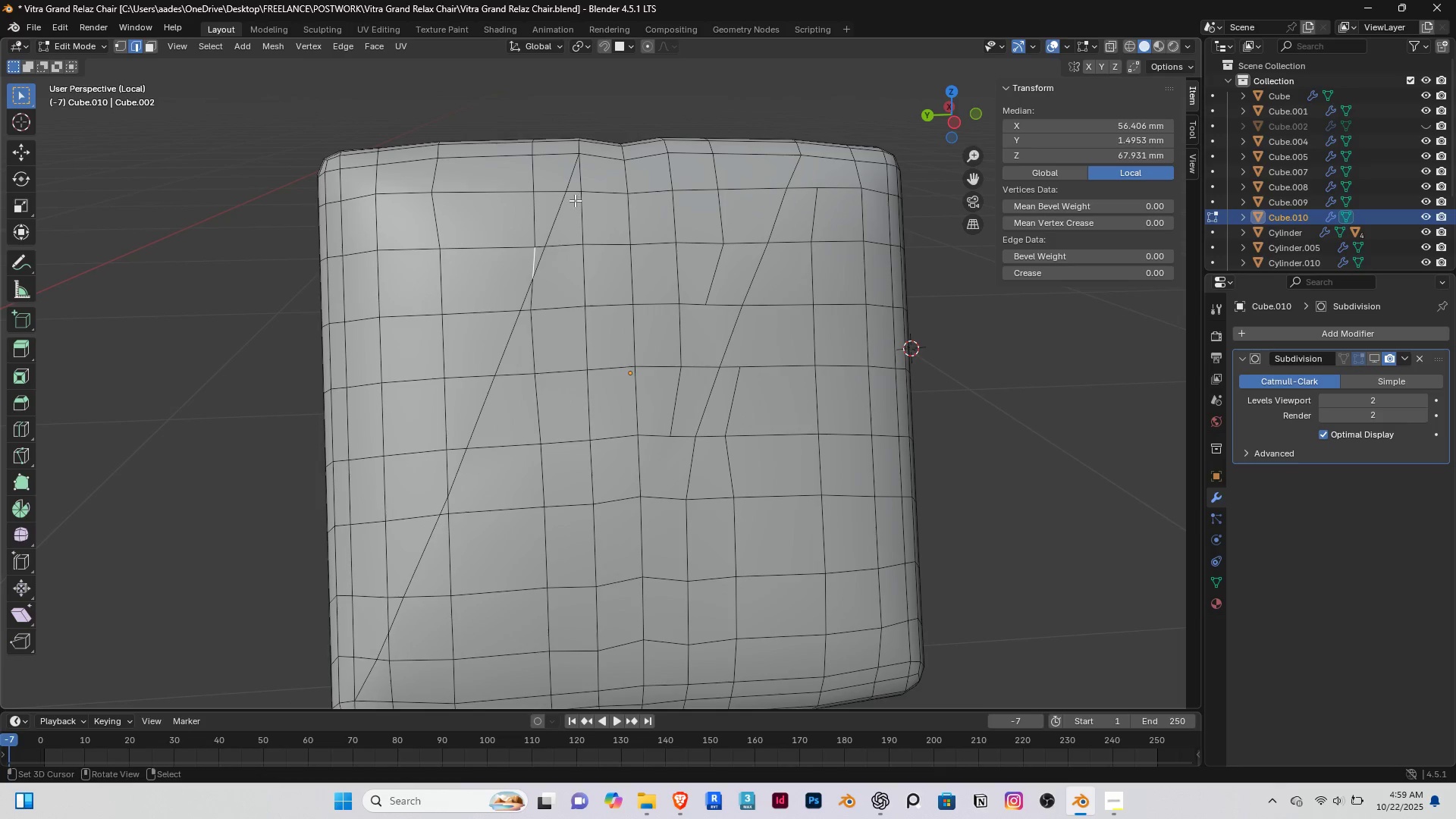 
hold_key(key=ShiftRight, duration=1.54)
right_click([581, 184])
 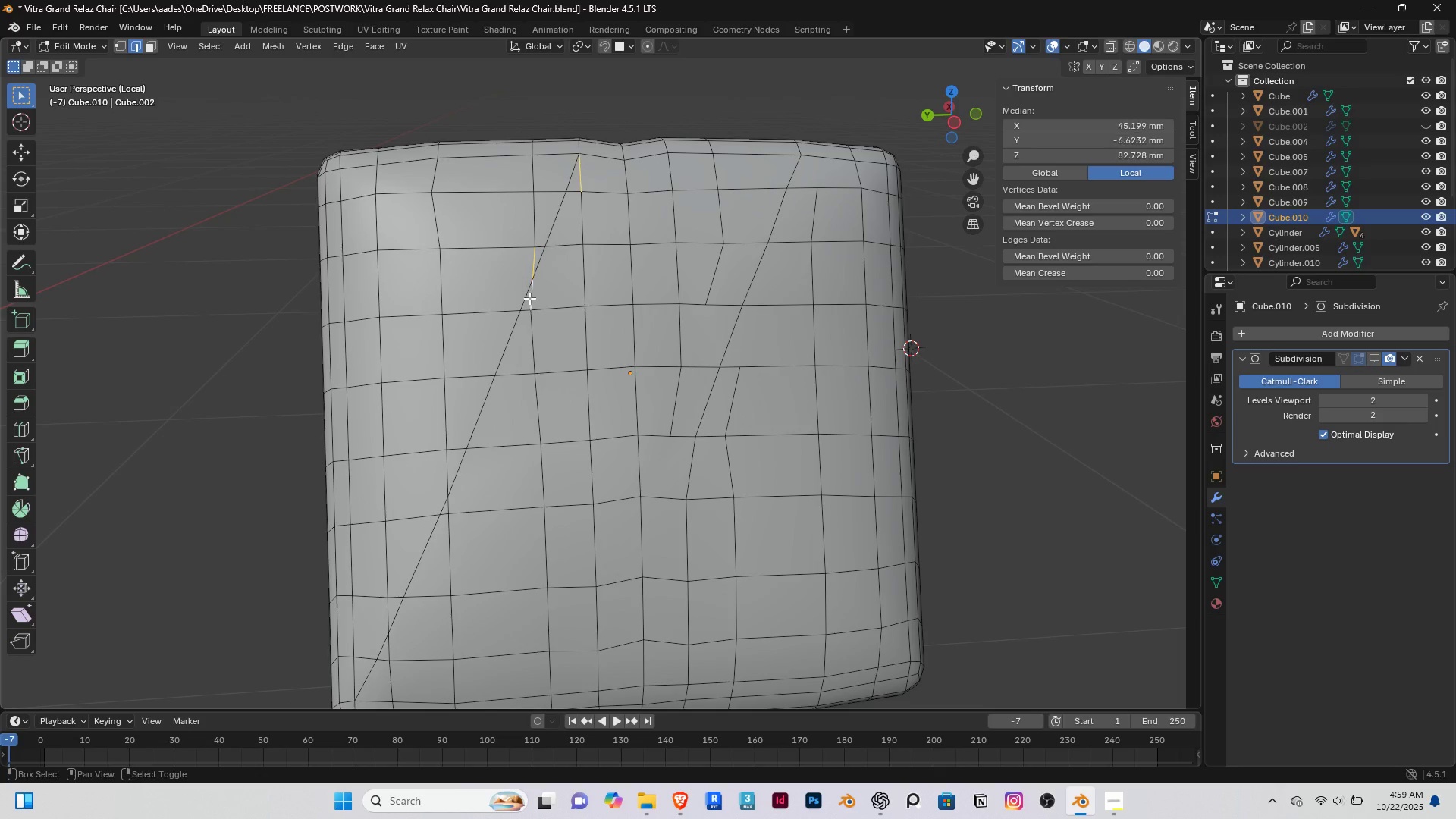 
right_click([529, 298])
 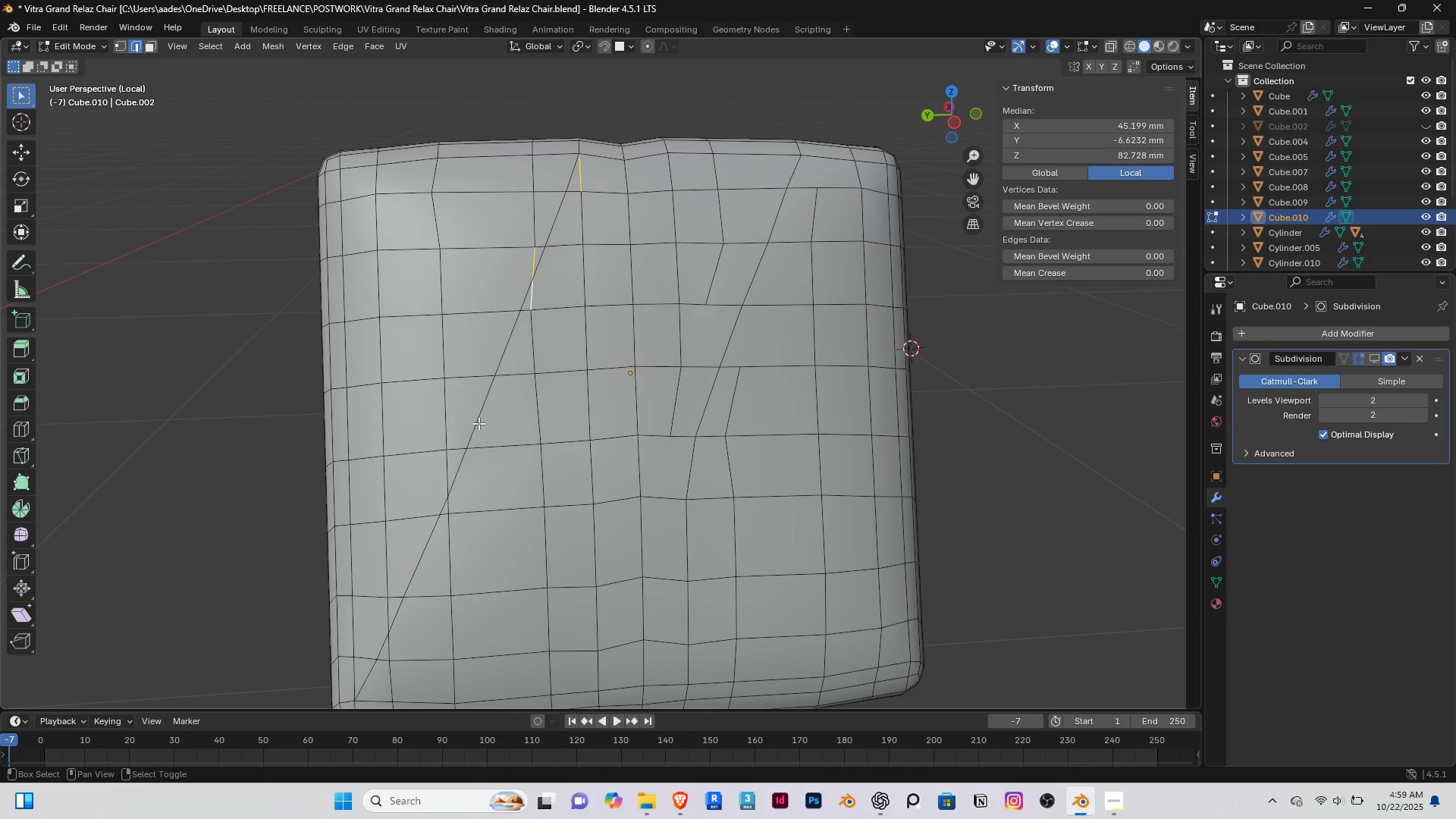 
hold_key(key=ShiftRight, duration=1.51)
right_click([442, 470])
 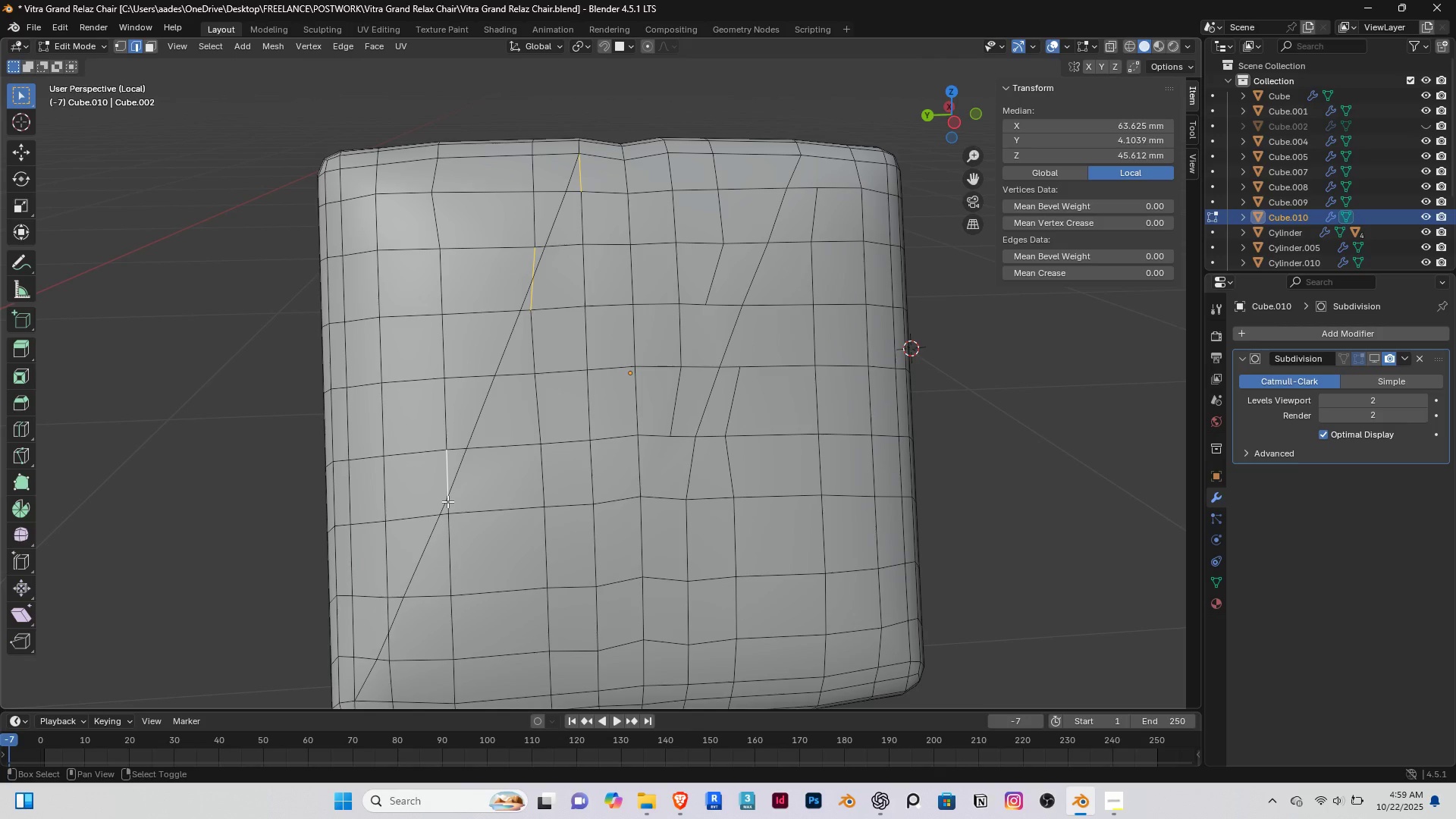 
hold_key(key=ShiftRight, duration=1.52)
right_click([447, 501])
 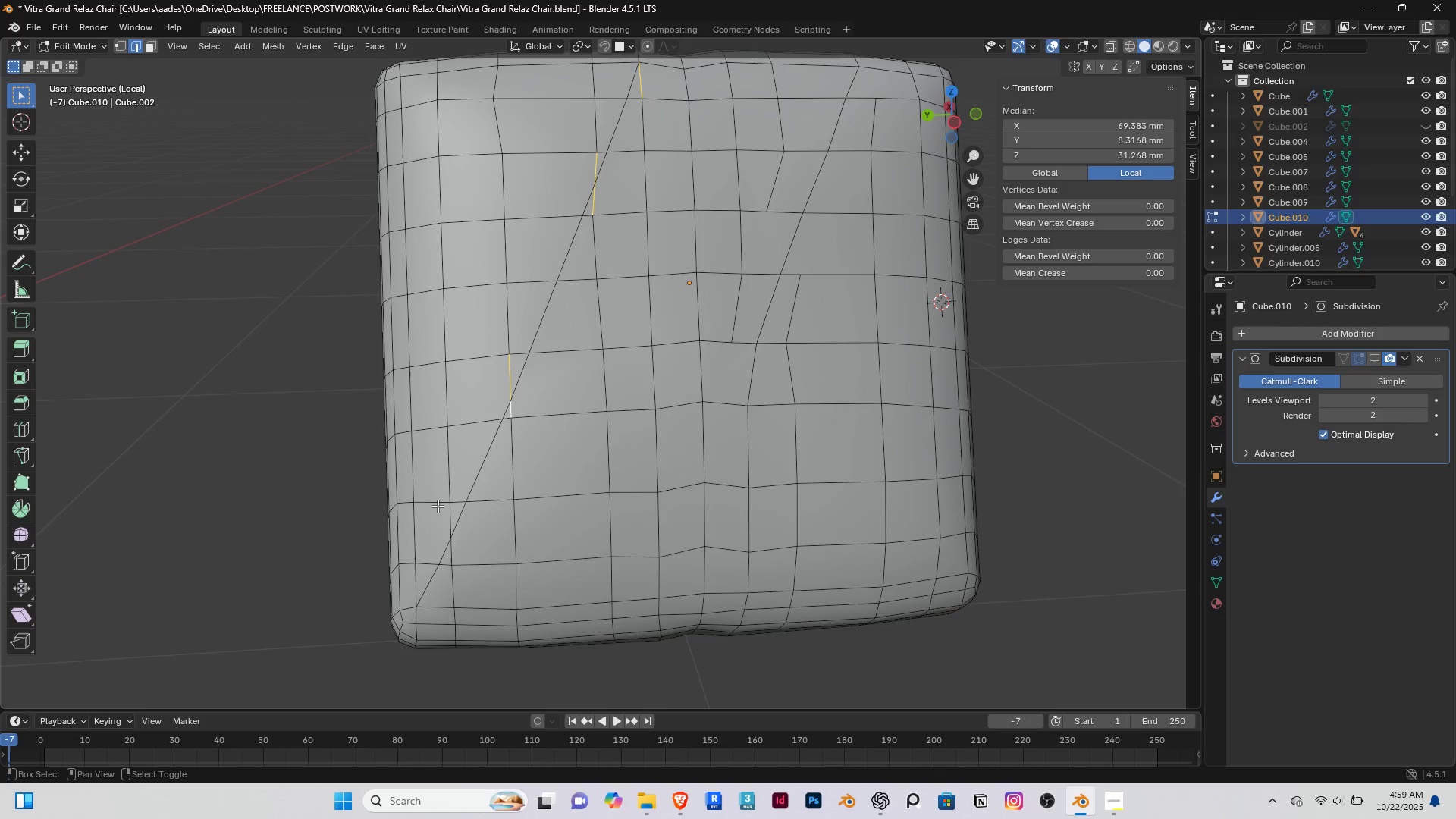 
right_click([439, 509])
 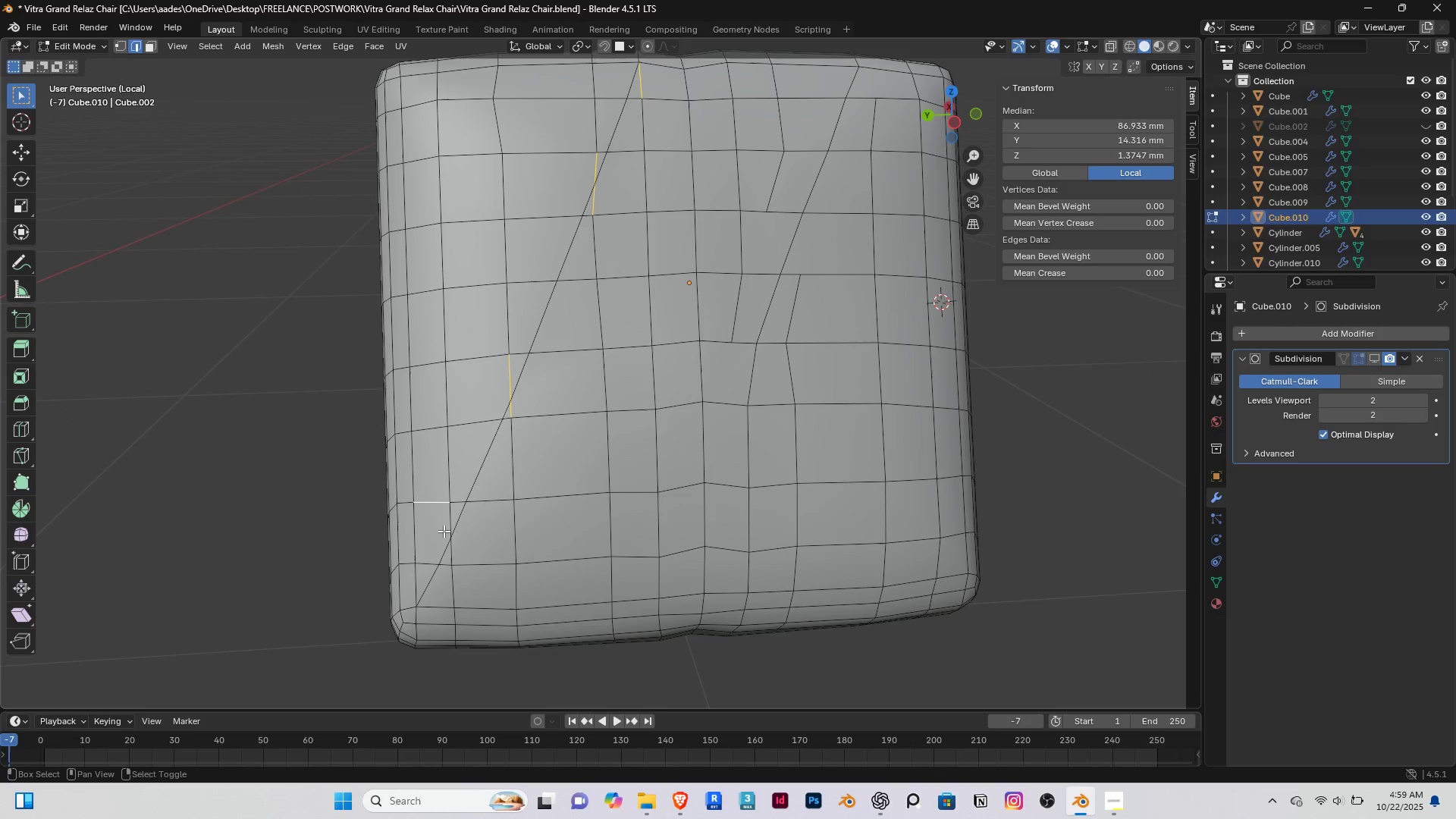 
hold_key(key=ShiftRight, duration=1.53)
double_click([442, 519])
 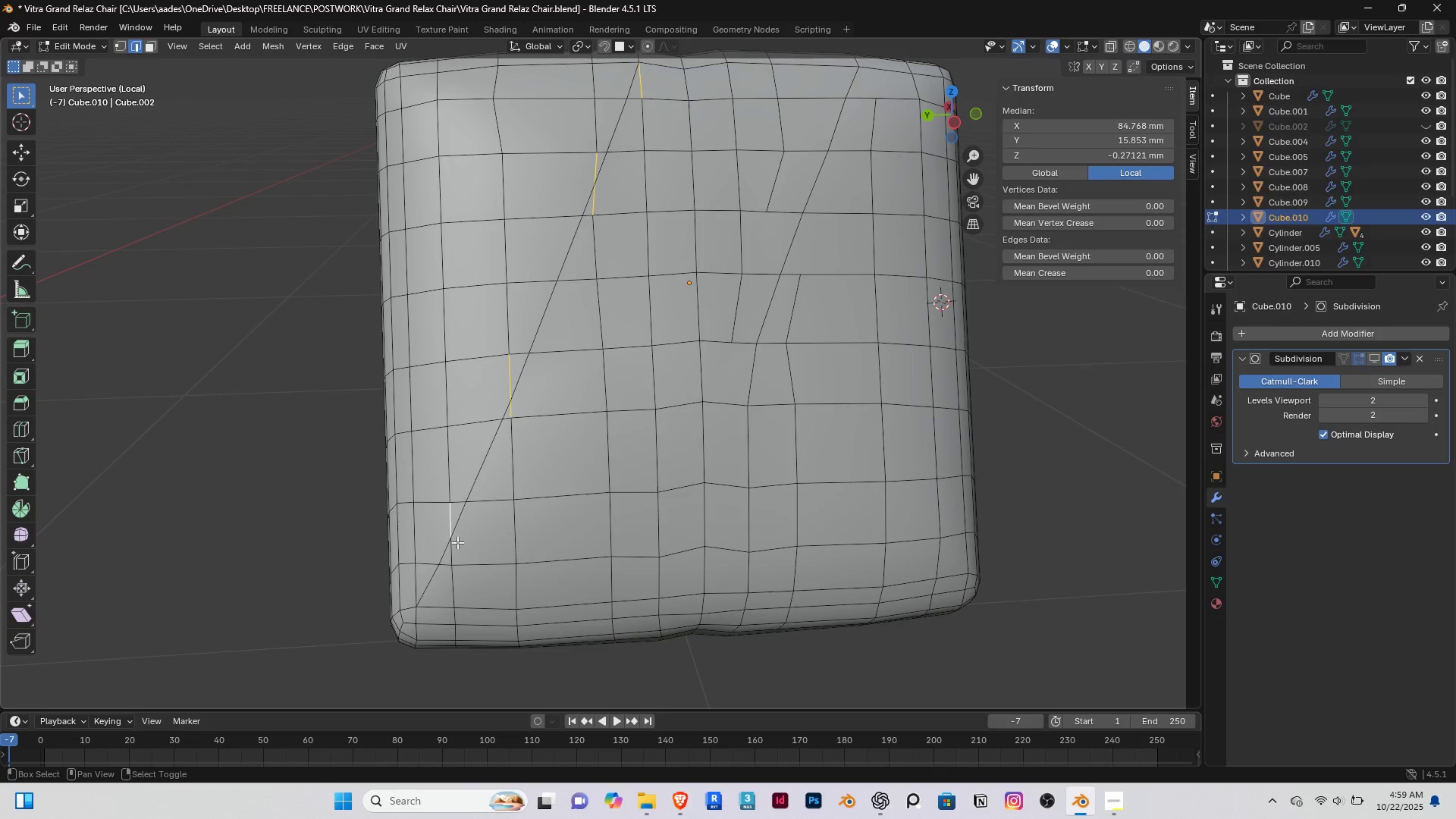 
hold_key(key=ShiftRight, duration=1.54)
right_click([455, 555])
 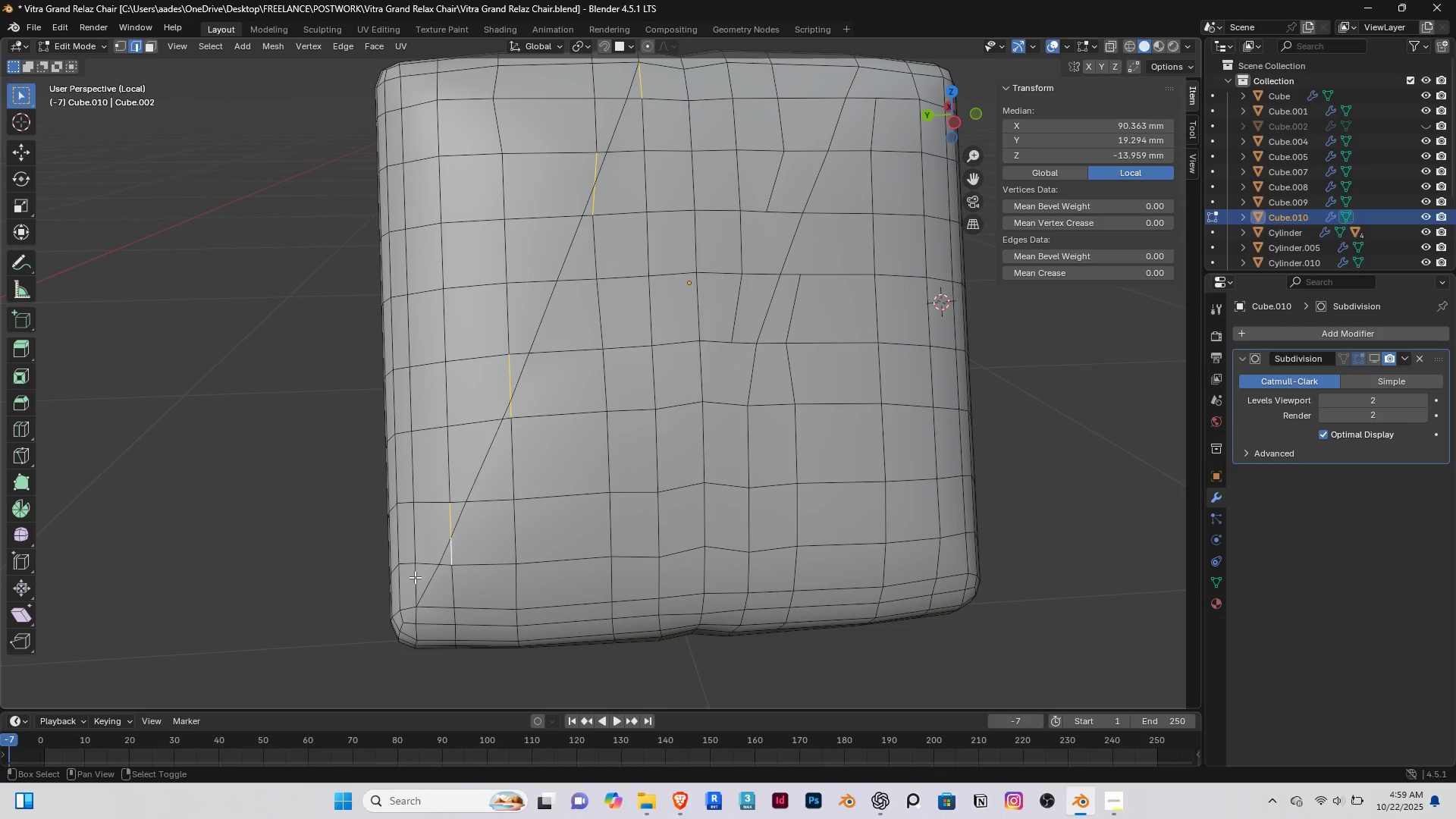 
hold_key(key=ShiftRight, duration=0.52)
right_click([411, 578])
 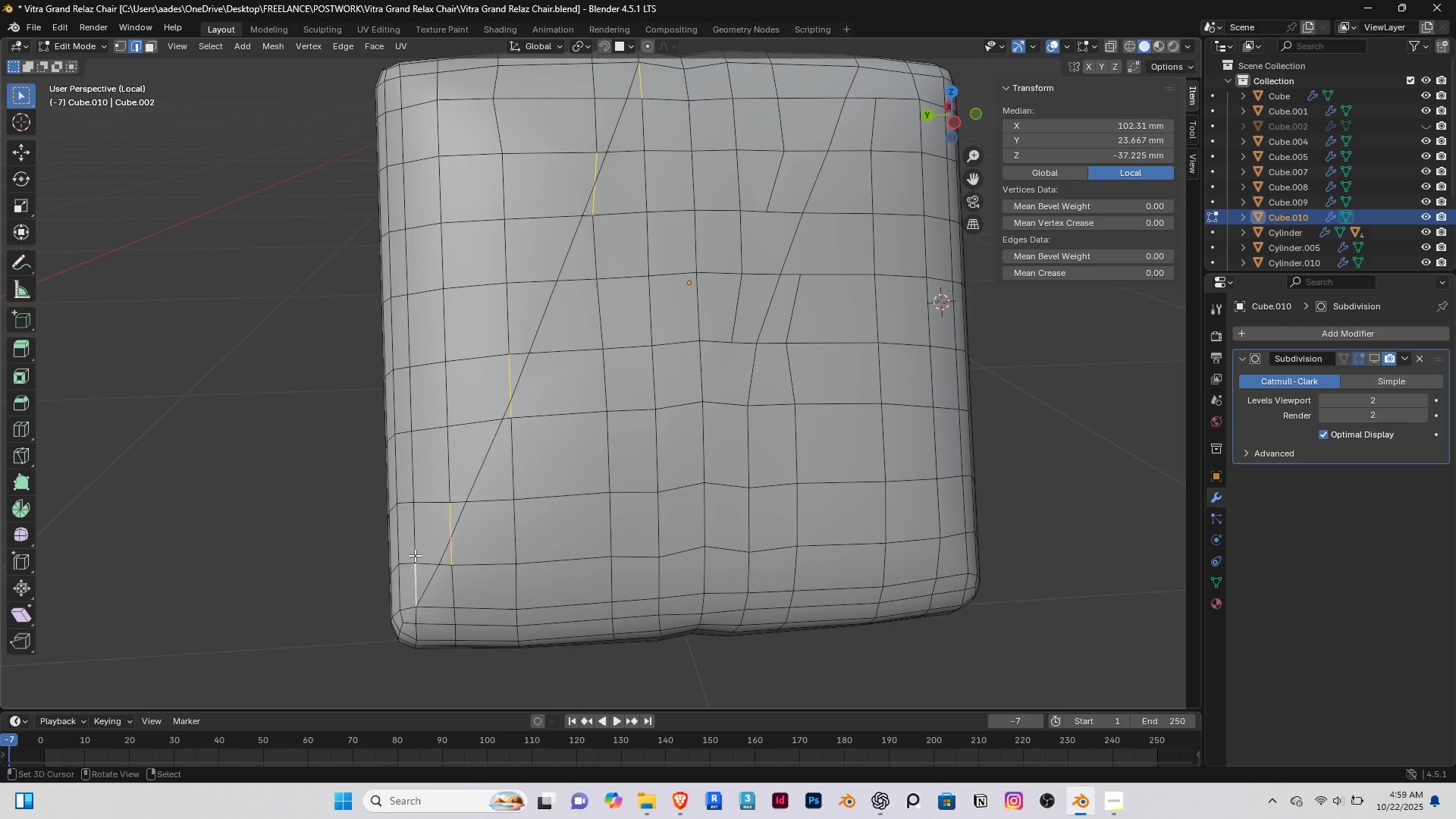 
key(Delete)
 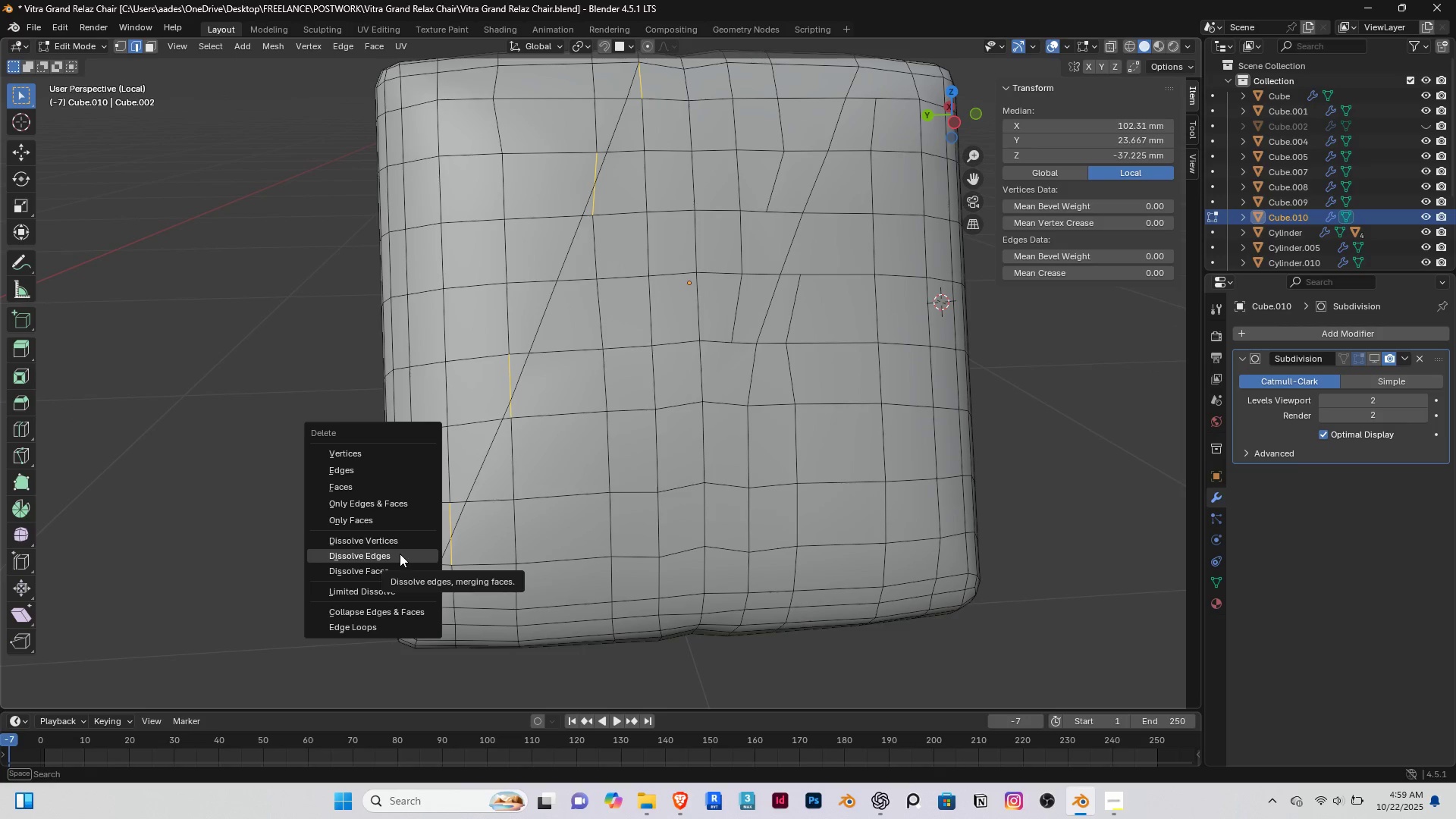 
left_click([400, 554])
 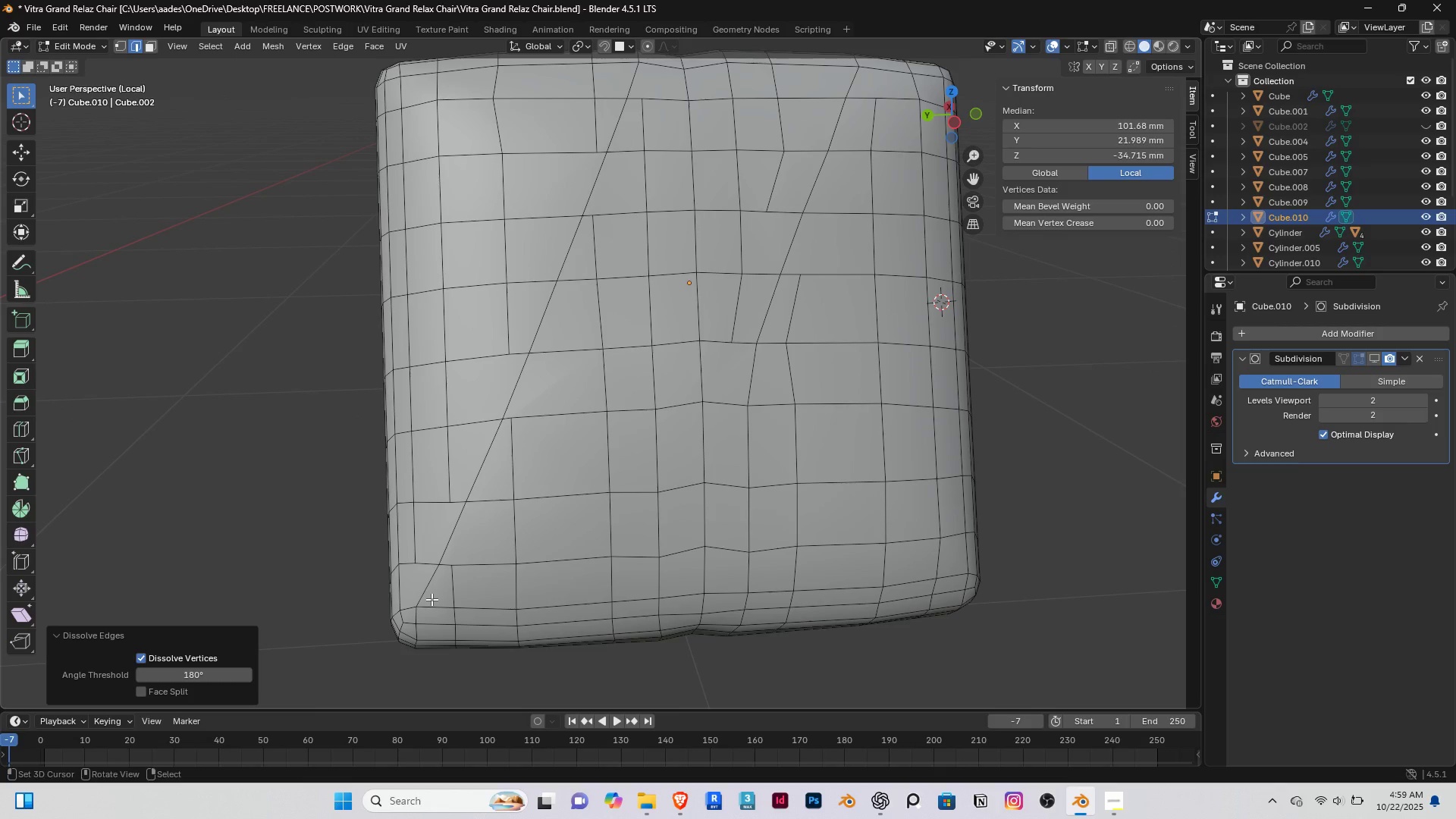 
key(1)
 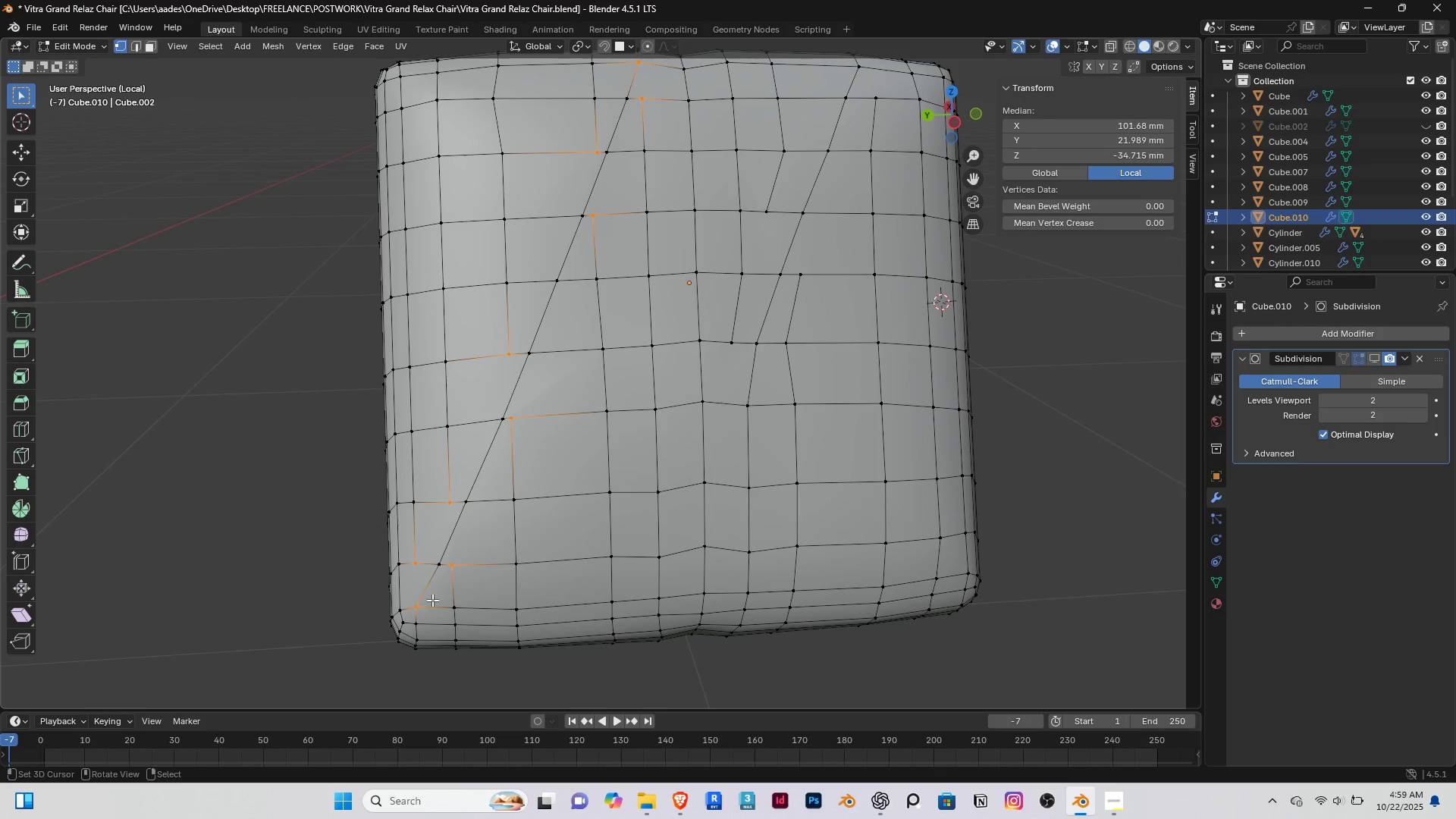 
right_click([432, 600])
 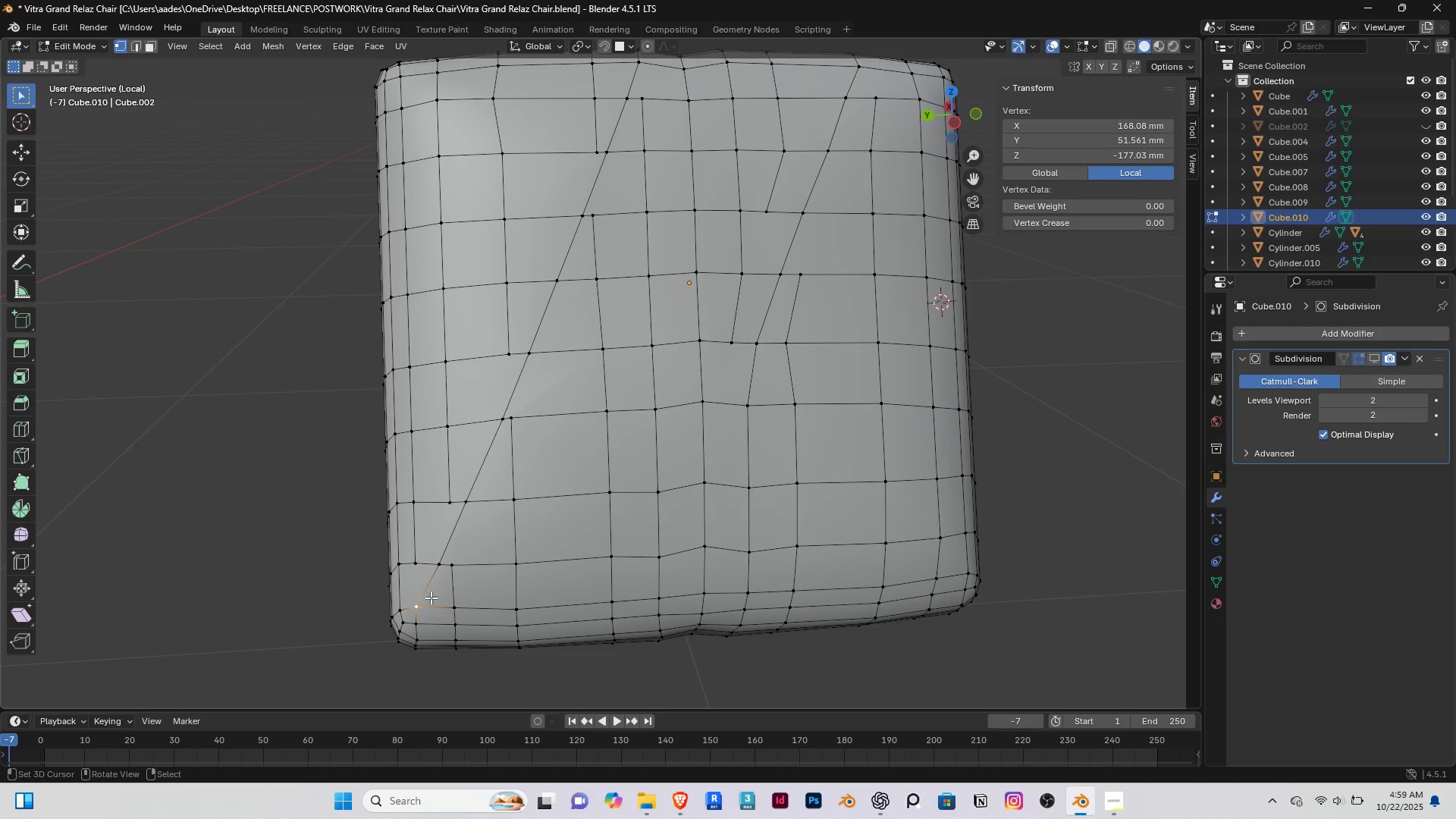 
type(gg)
 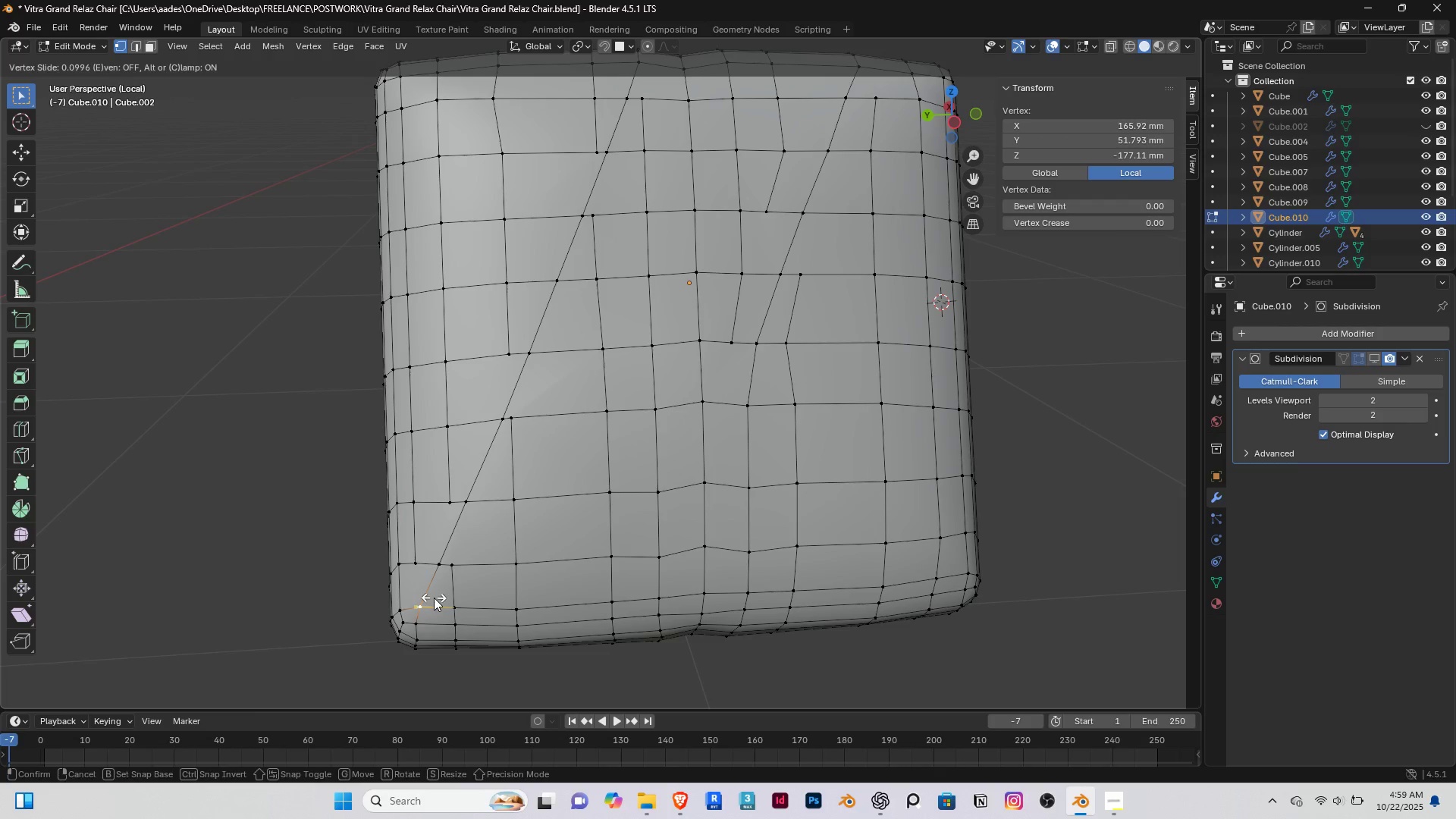 
left_click([434, 598])
 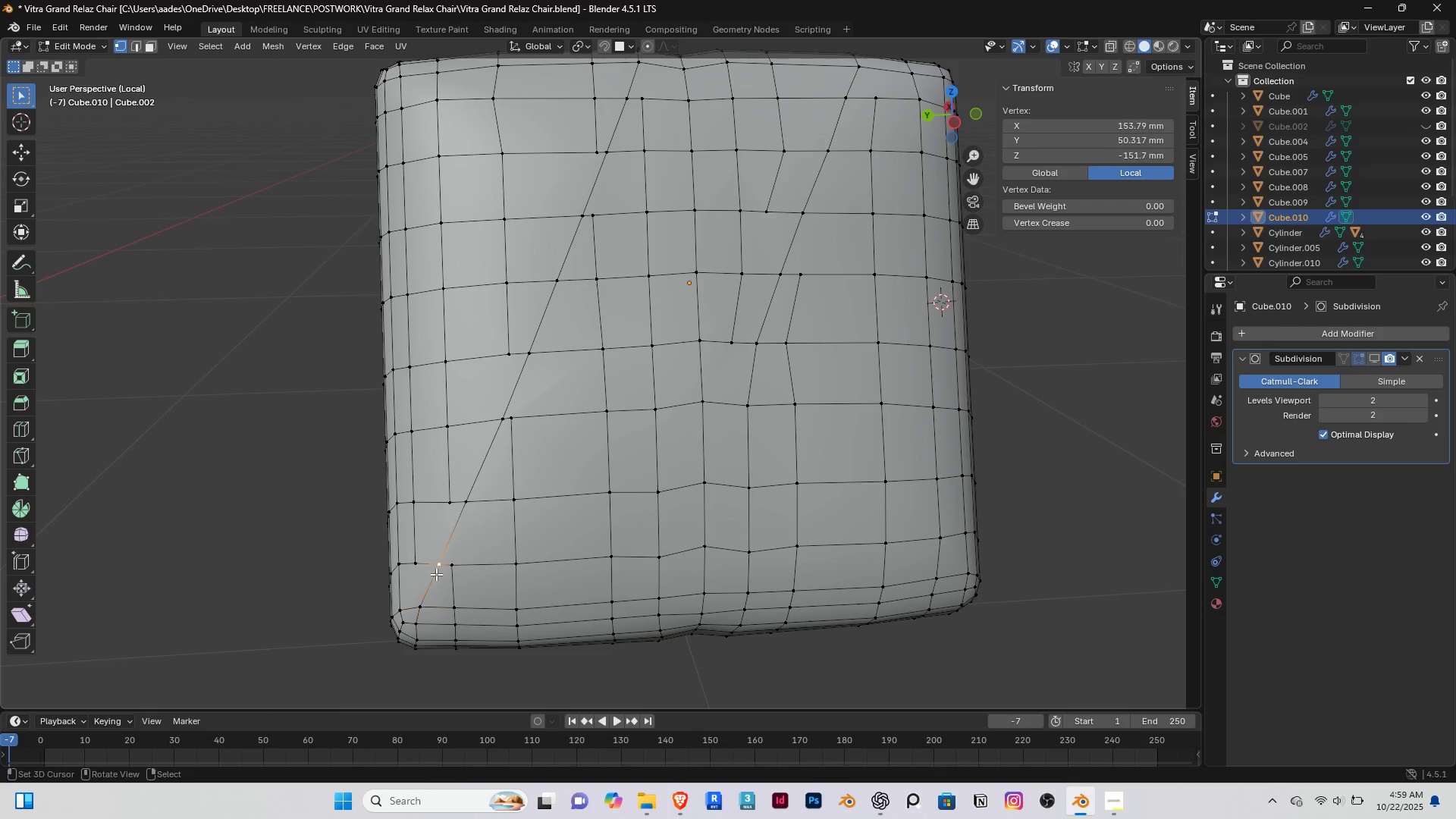 
key(G)
 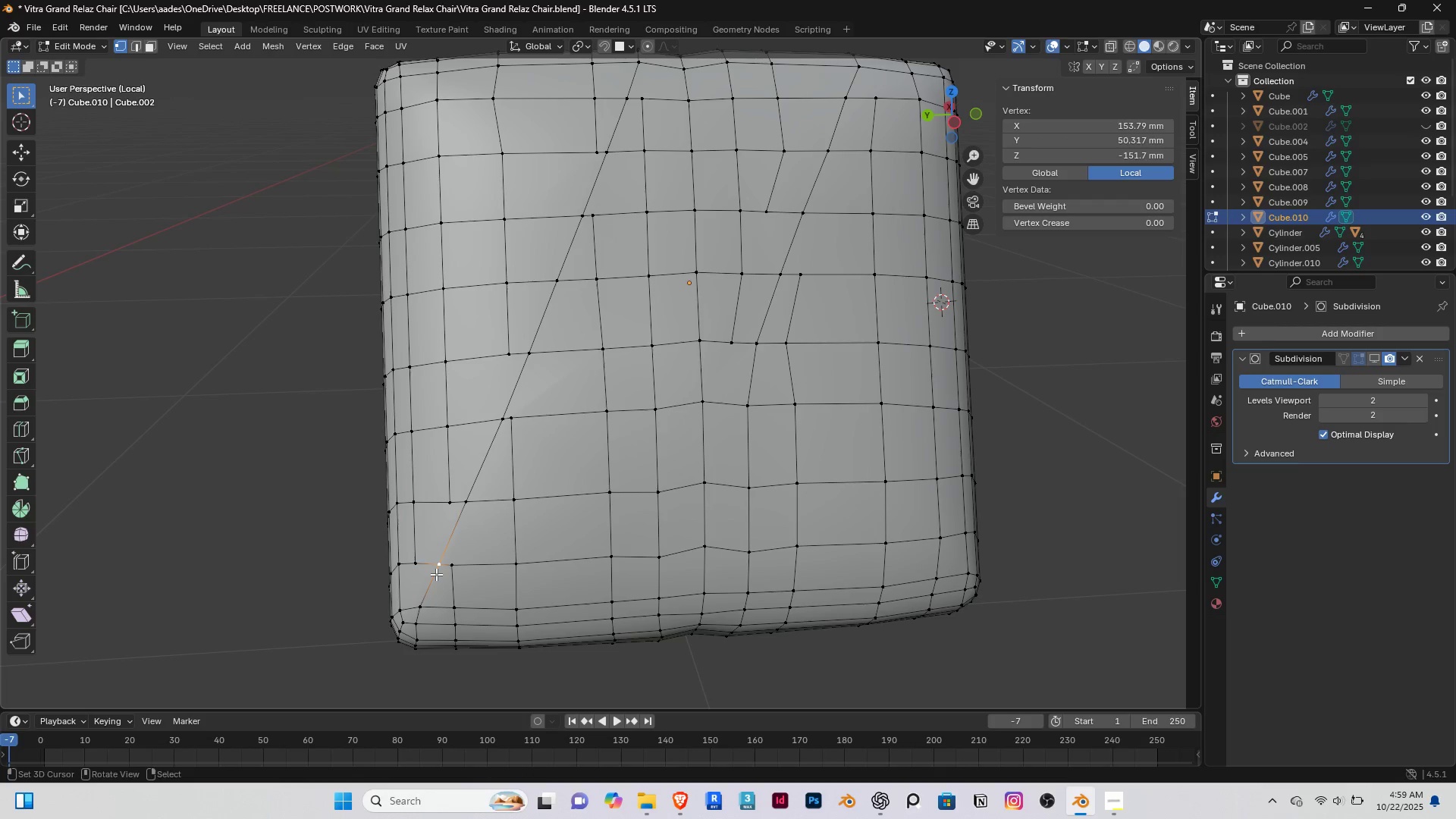 
right_click([436, 574])
 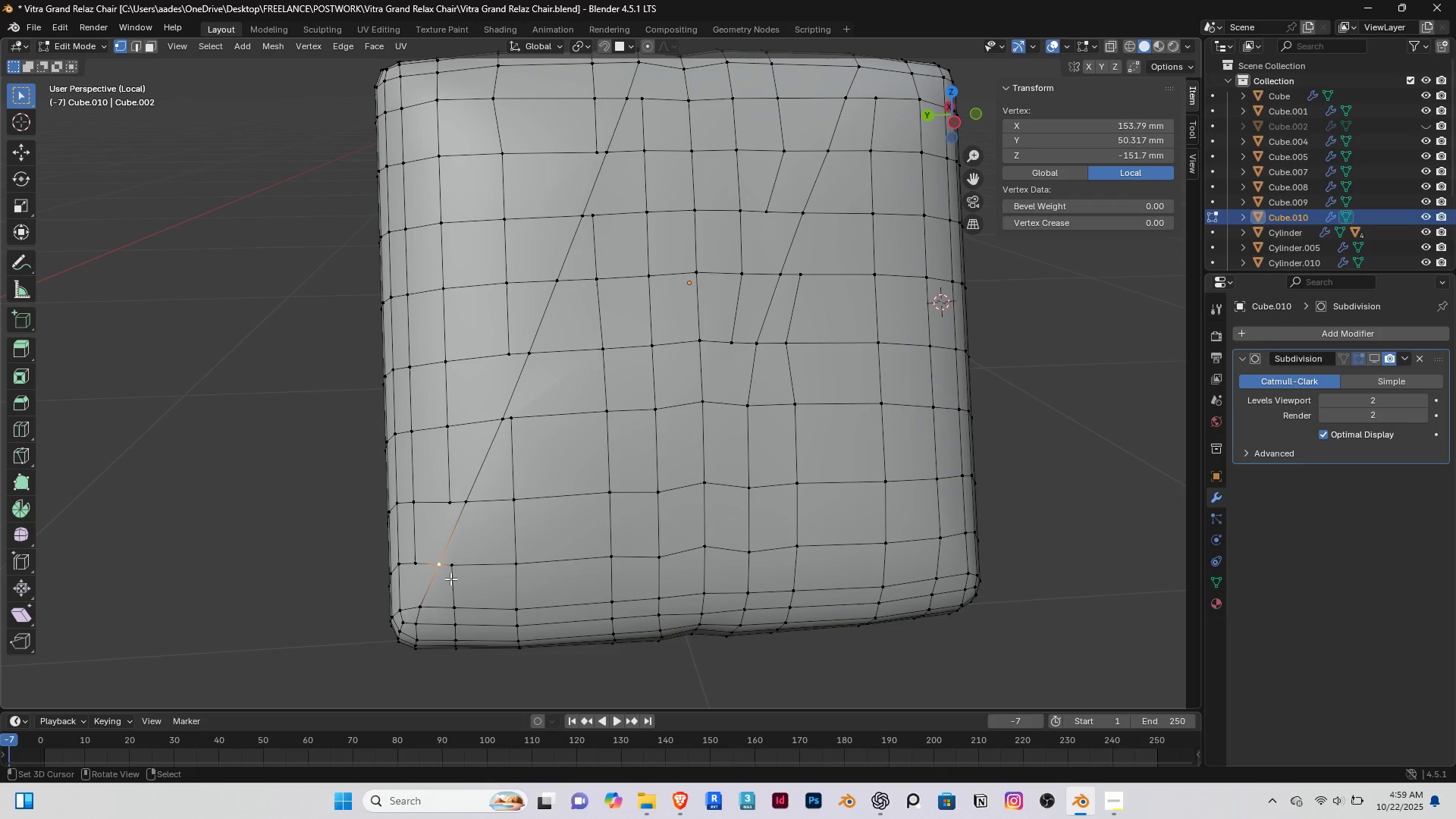 
double_click([458, 575])
 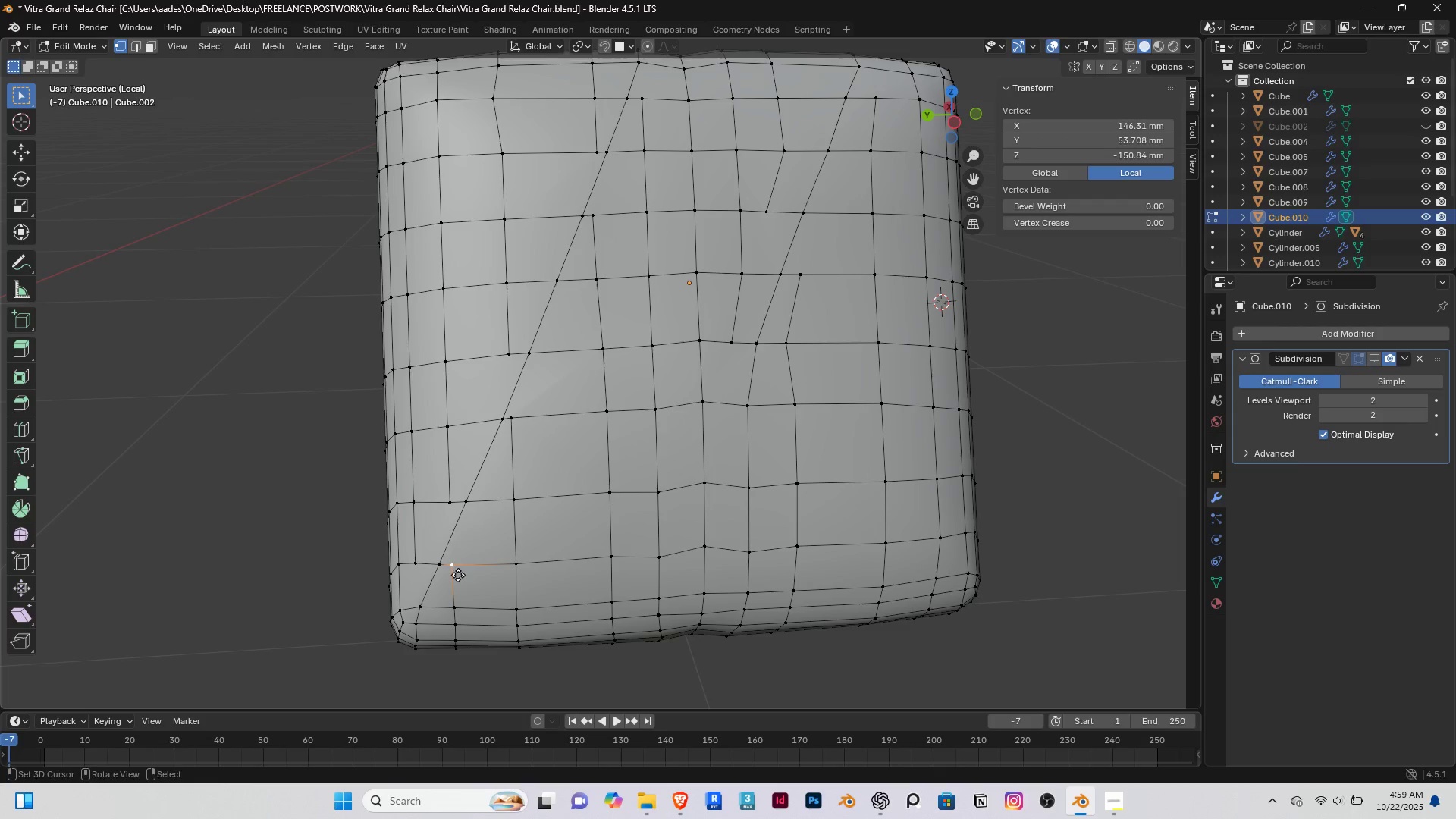 
type(gg)
 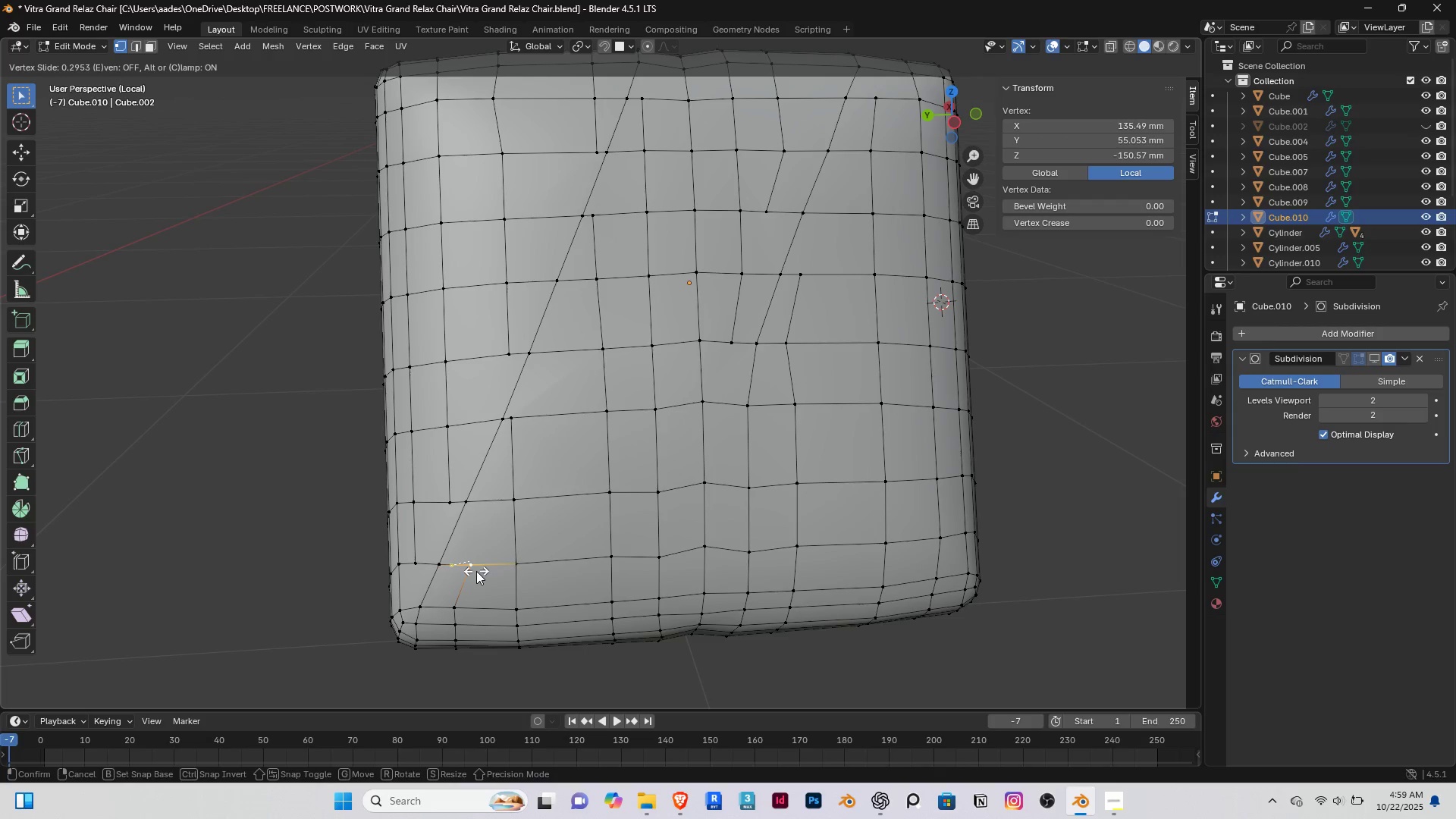 
left_click([476, 571])
 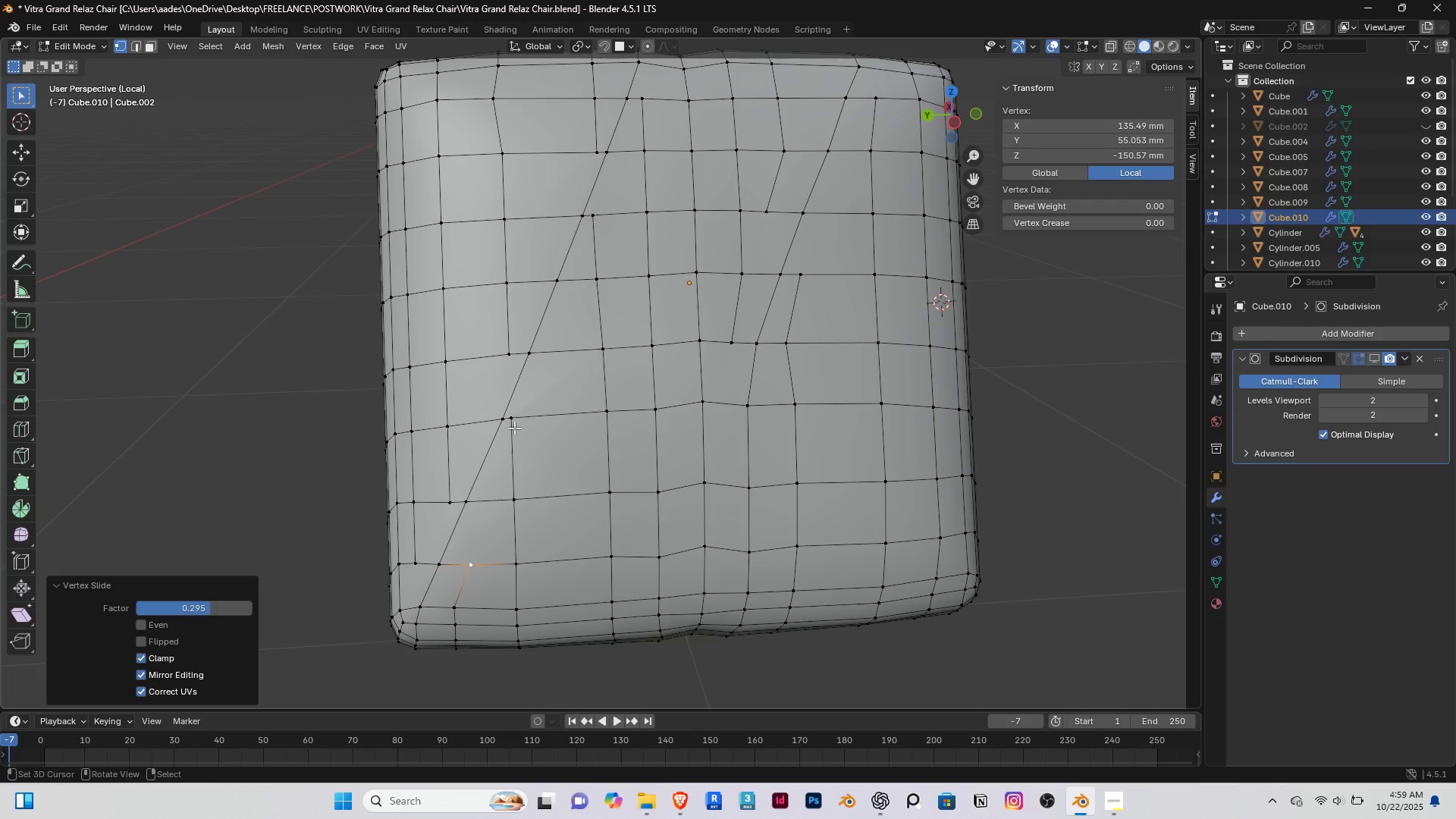 
right_click([514, 428])
 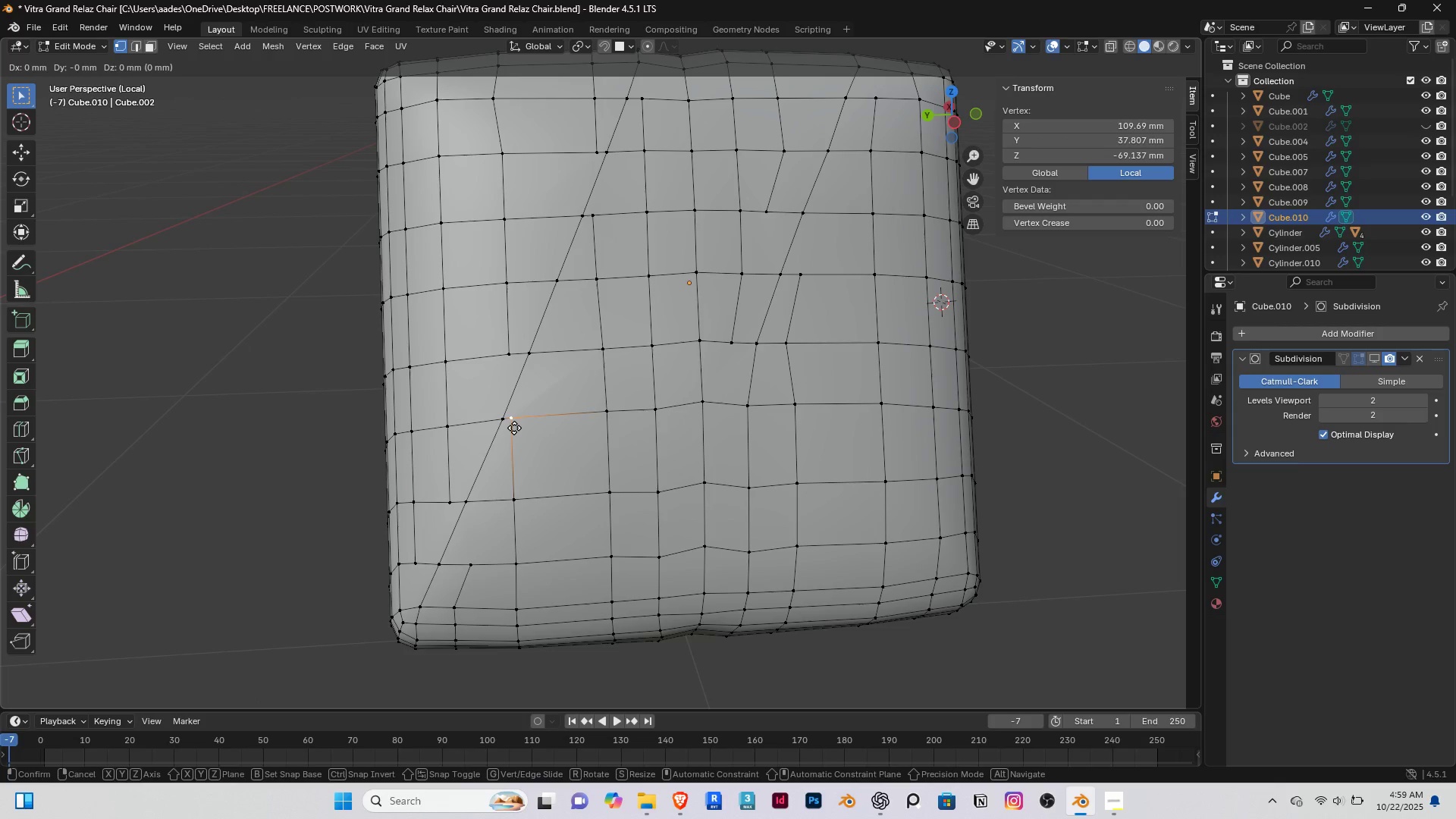 
type(gg)
 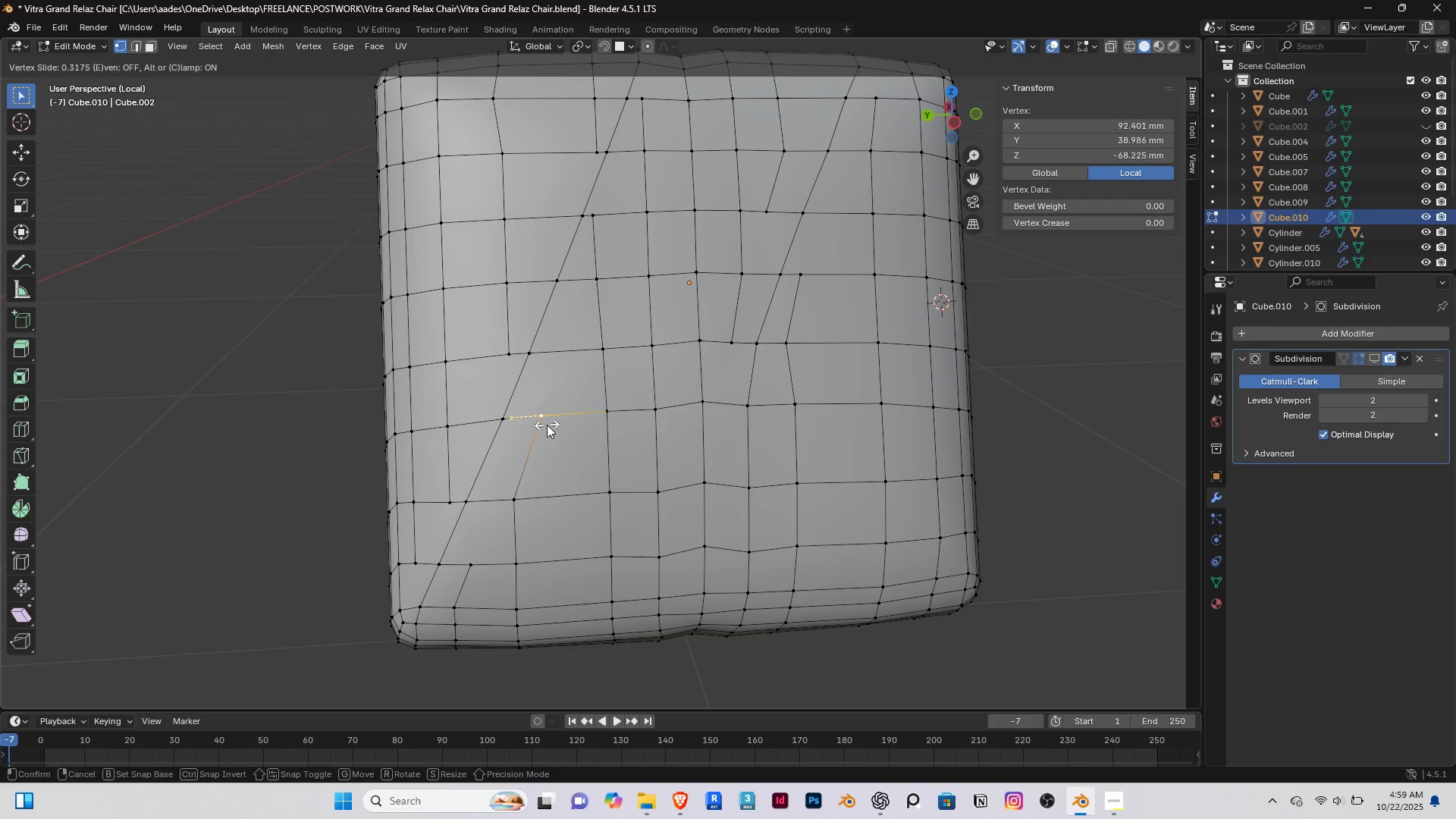 
left_click([547, 425])
 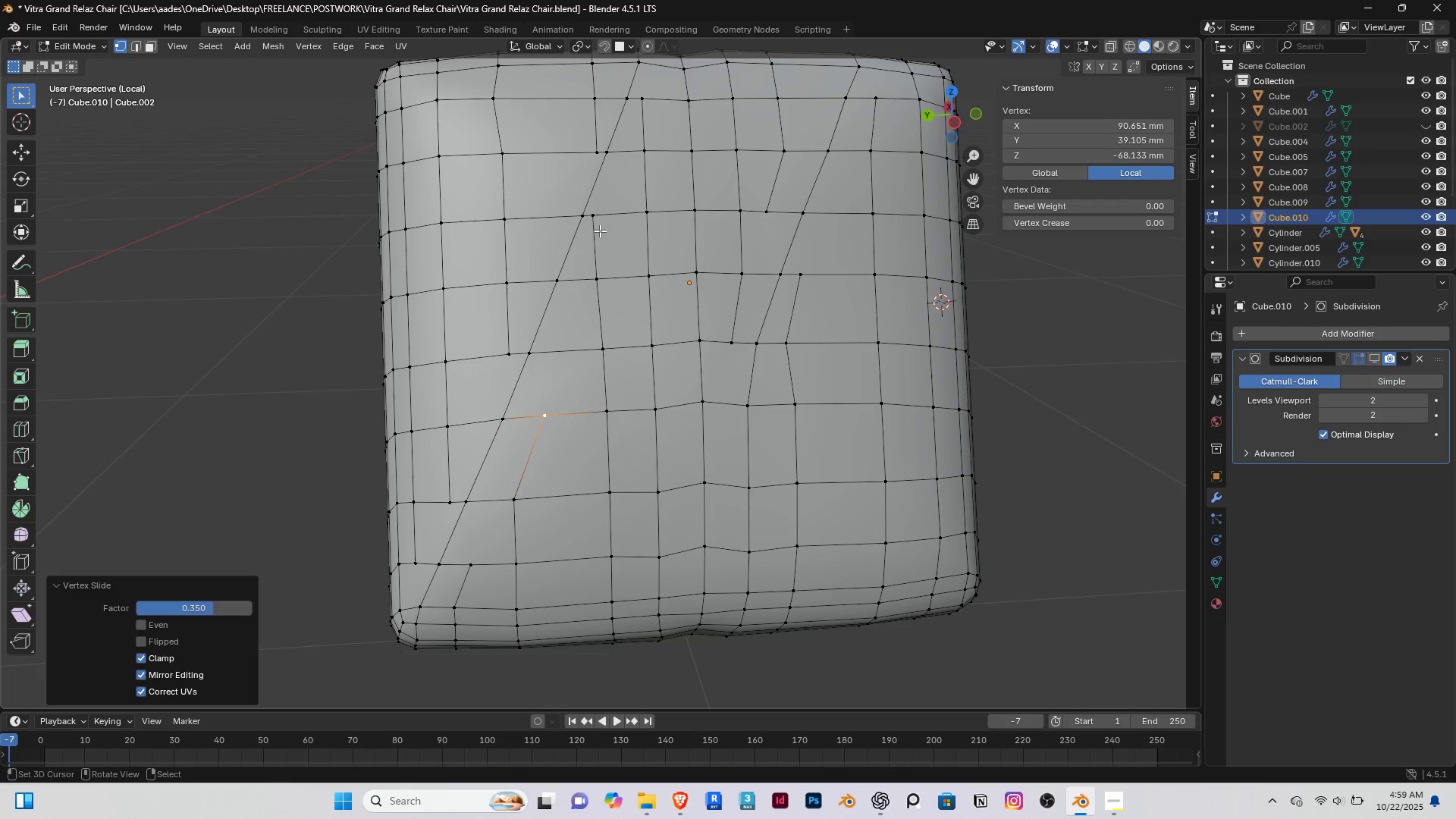 
right_click([600, 231])
 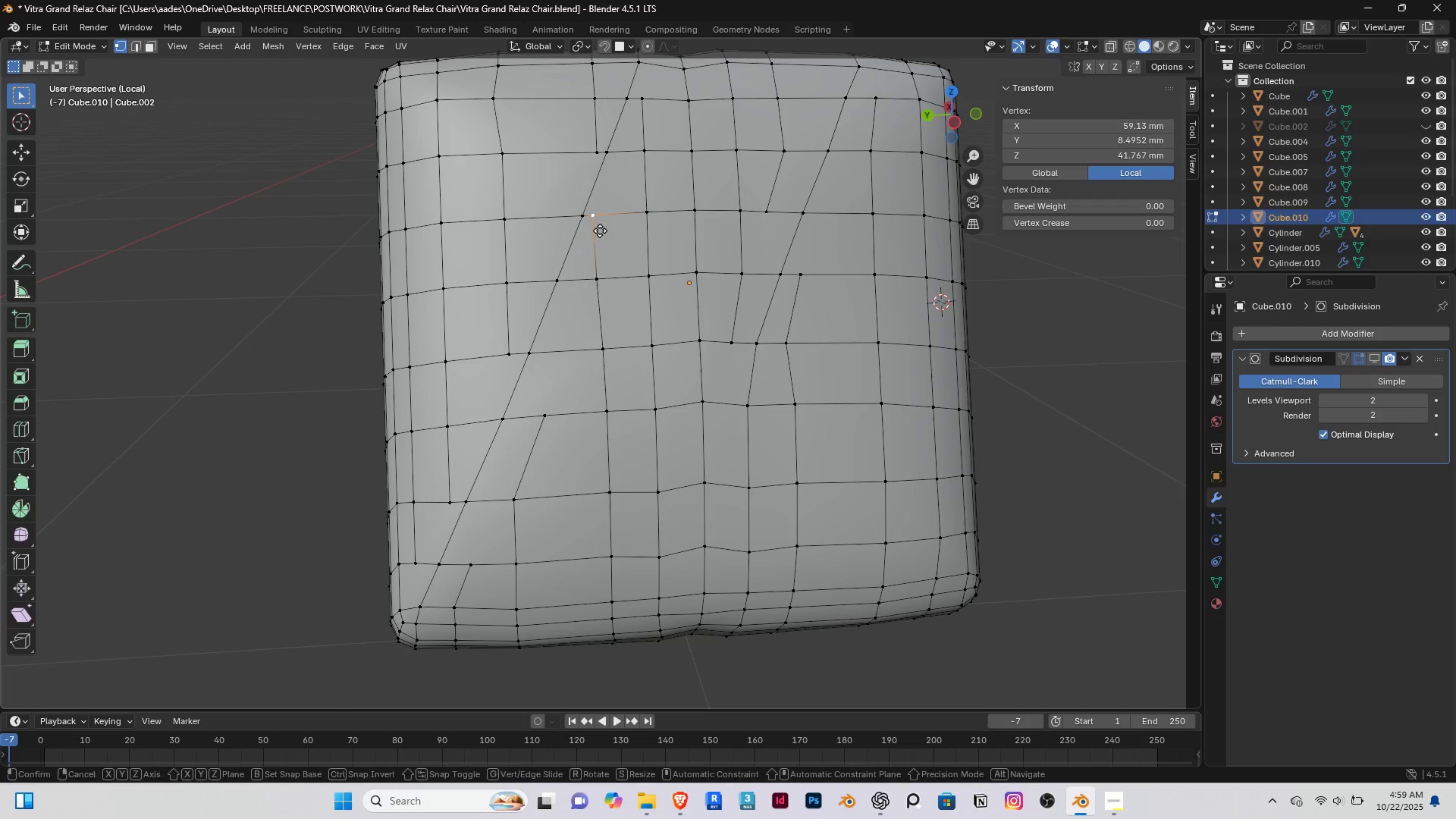 
type(gg)
 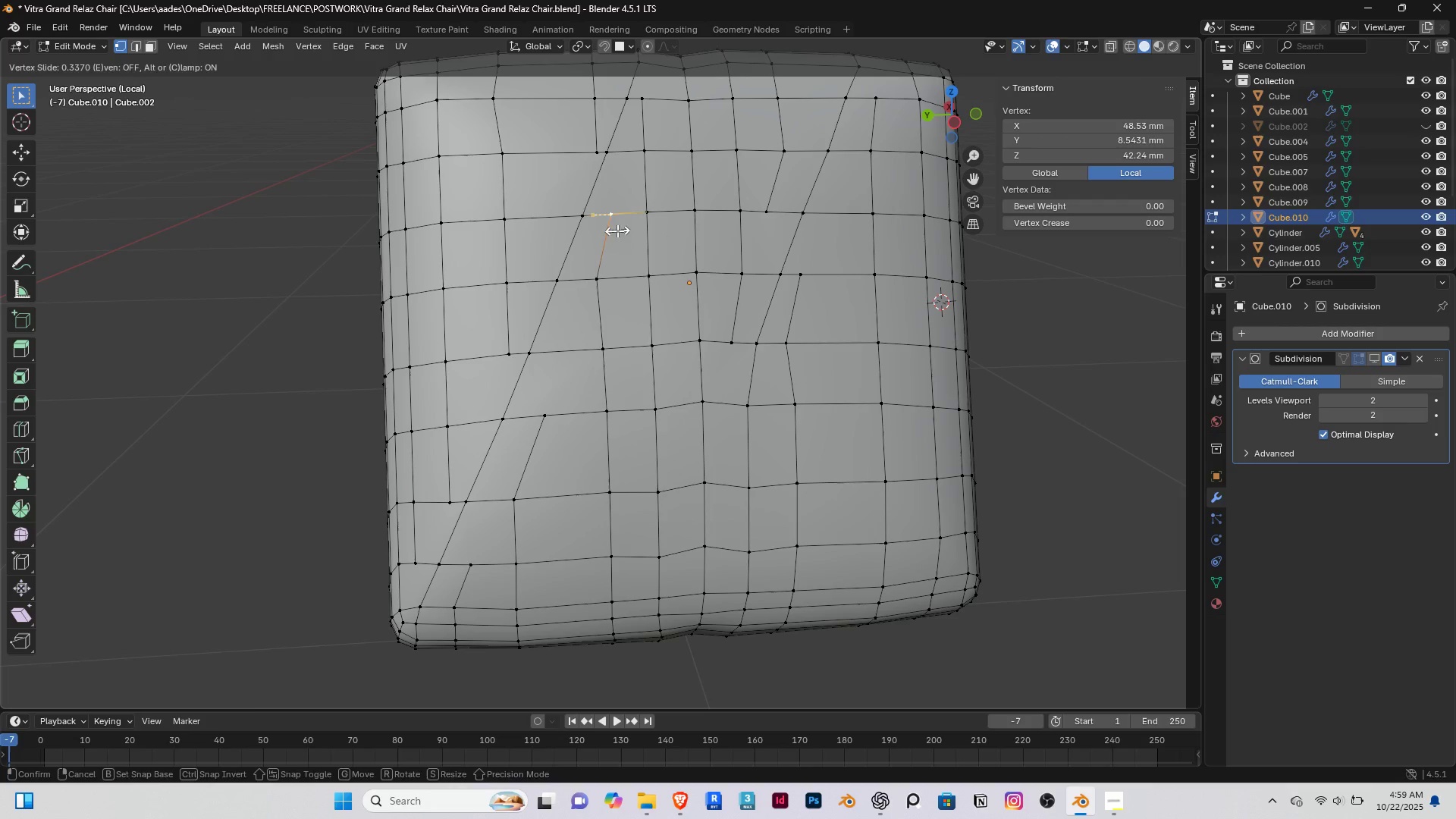 
left_click([617, 231])
 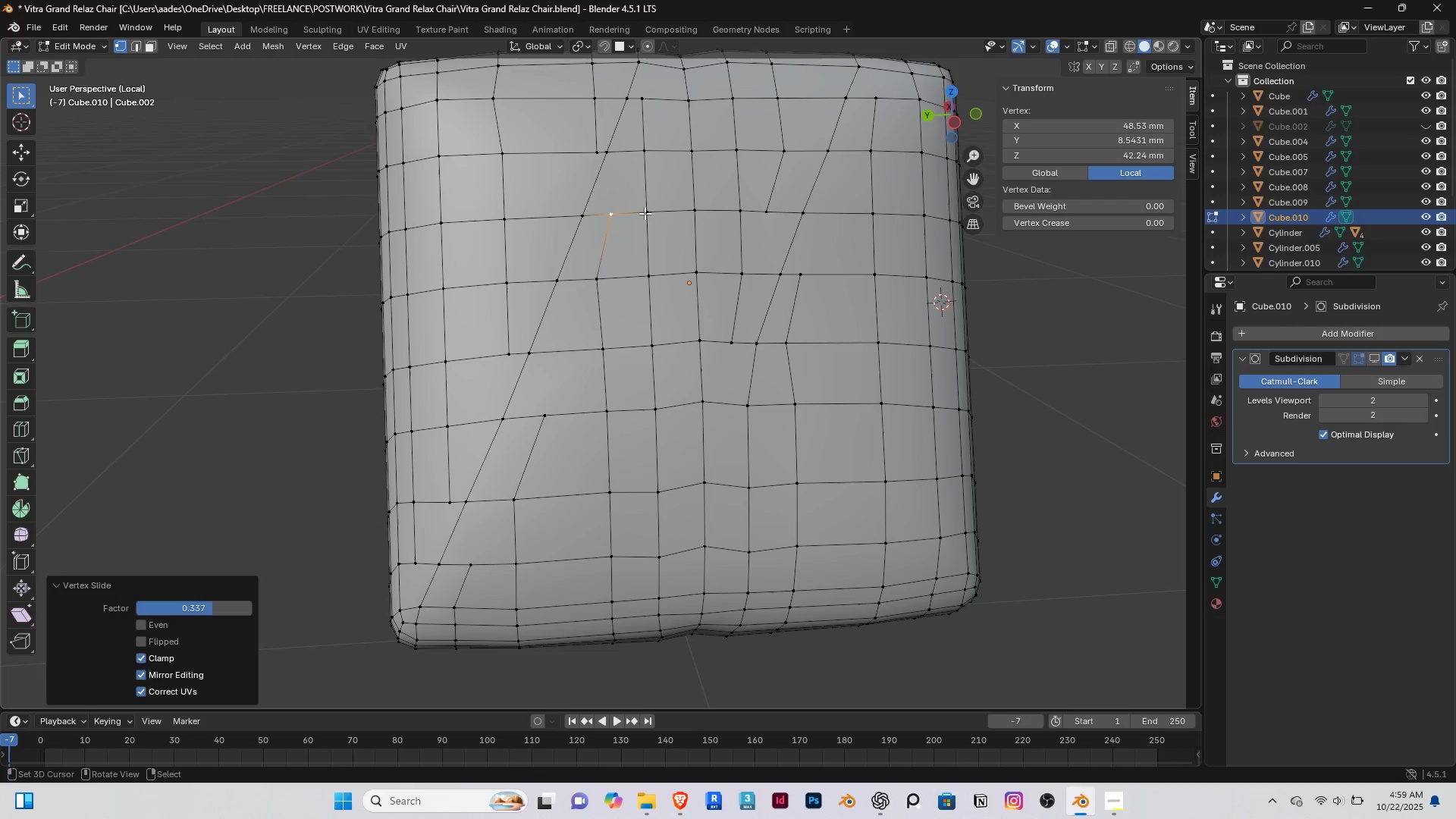 
right_click([645, 213])
 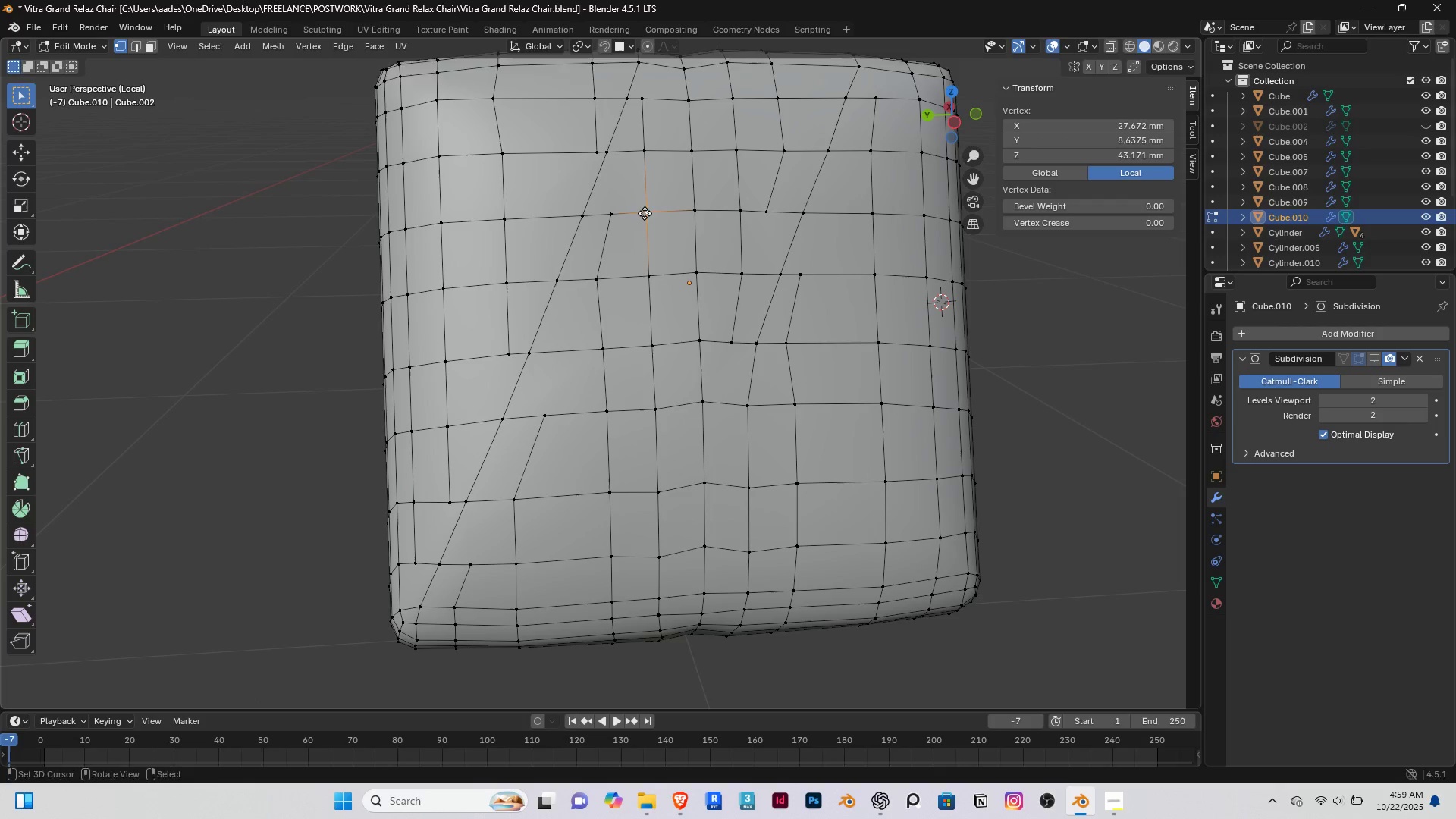 
type(gg)
 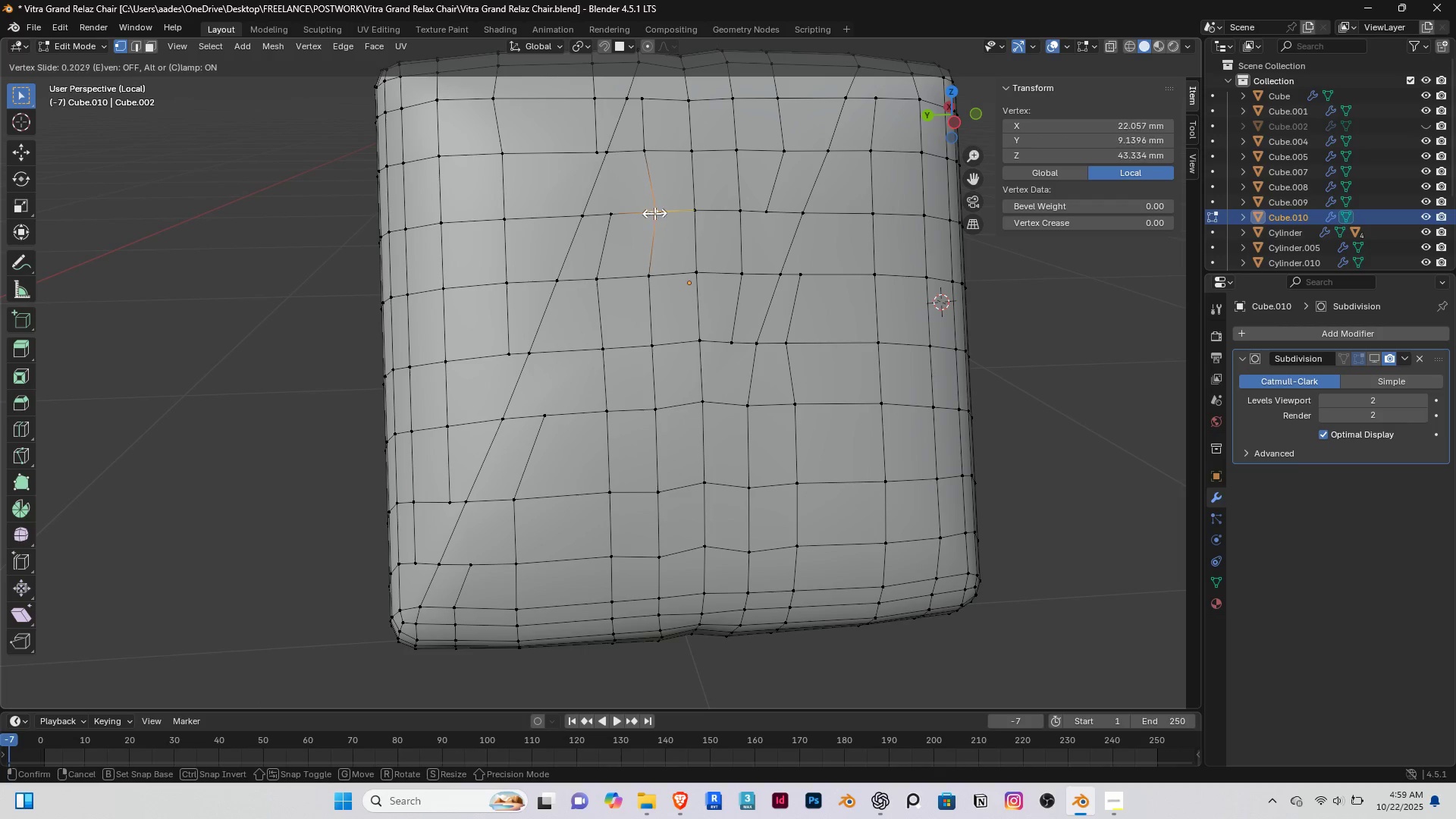 
left_click([654, 213])
 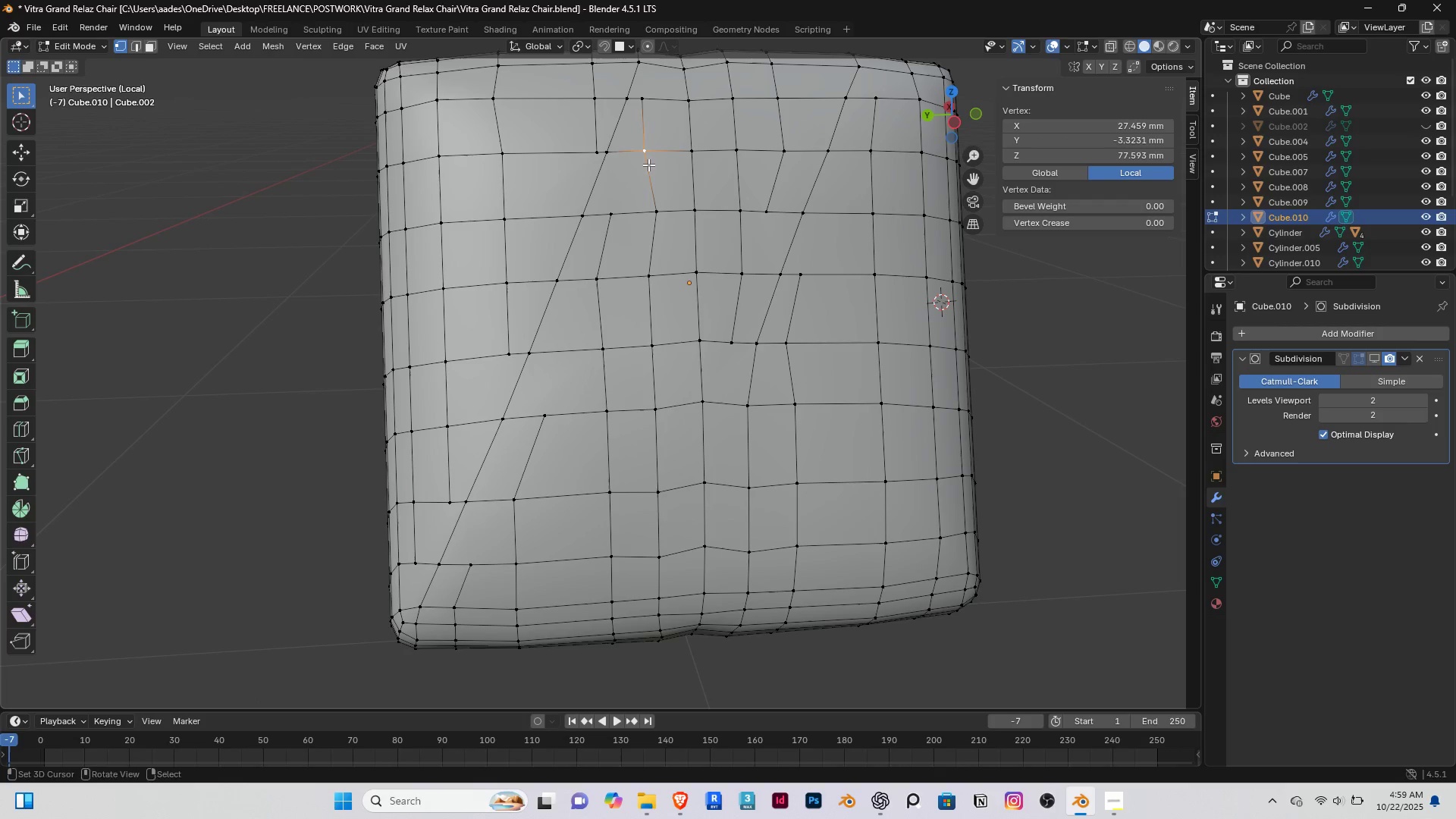 
right_click([648, 165])
 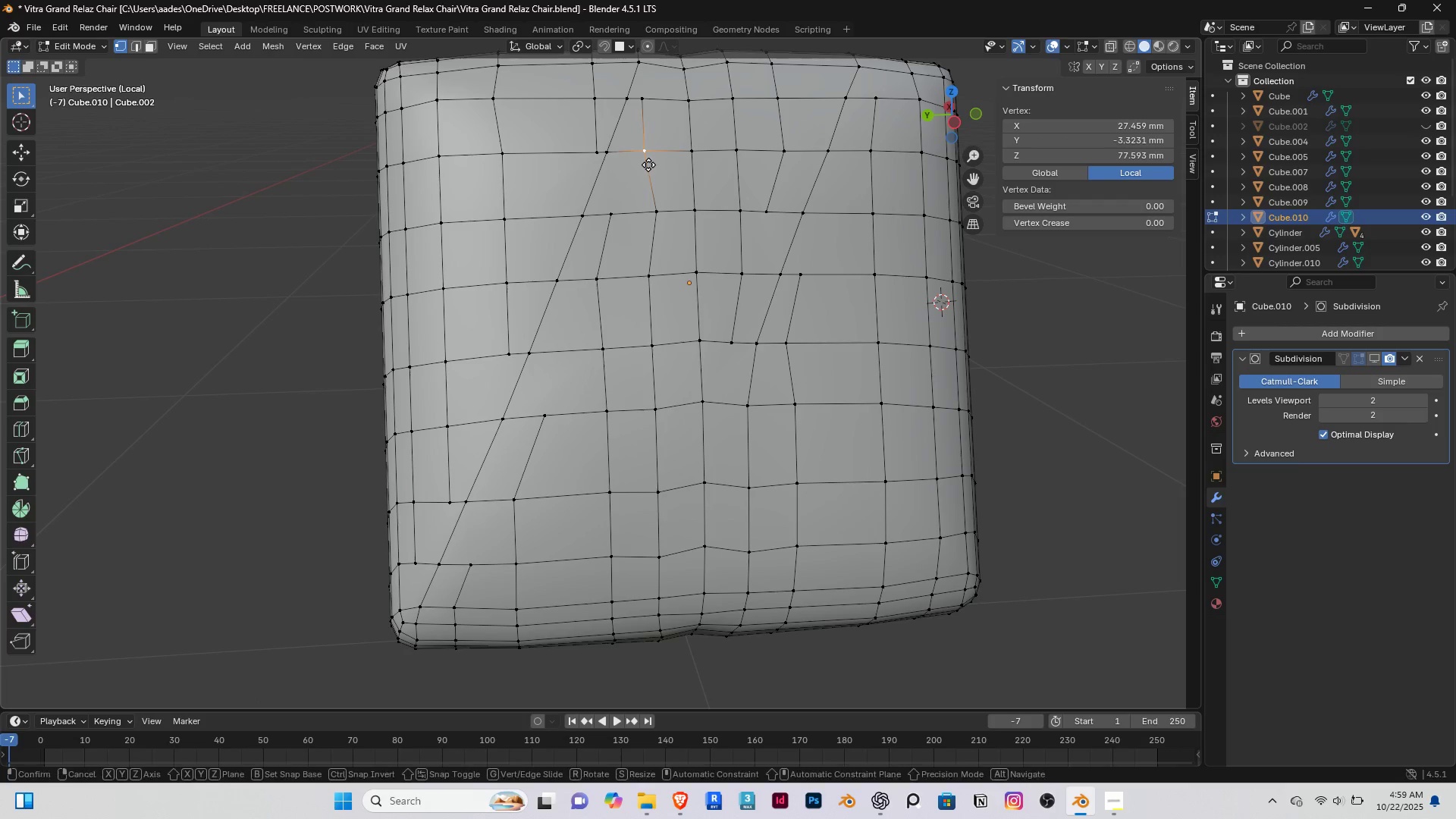 
type(gg)
 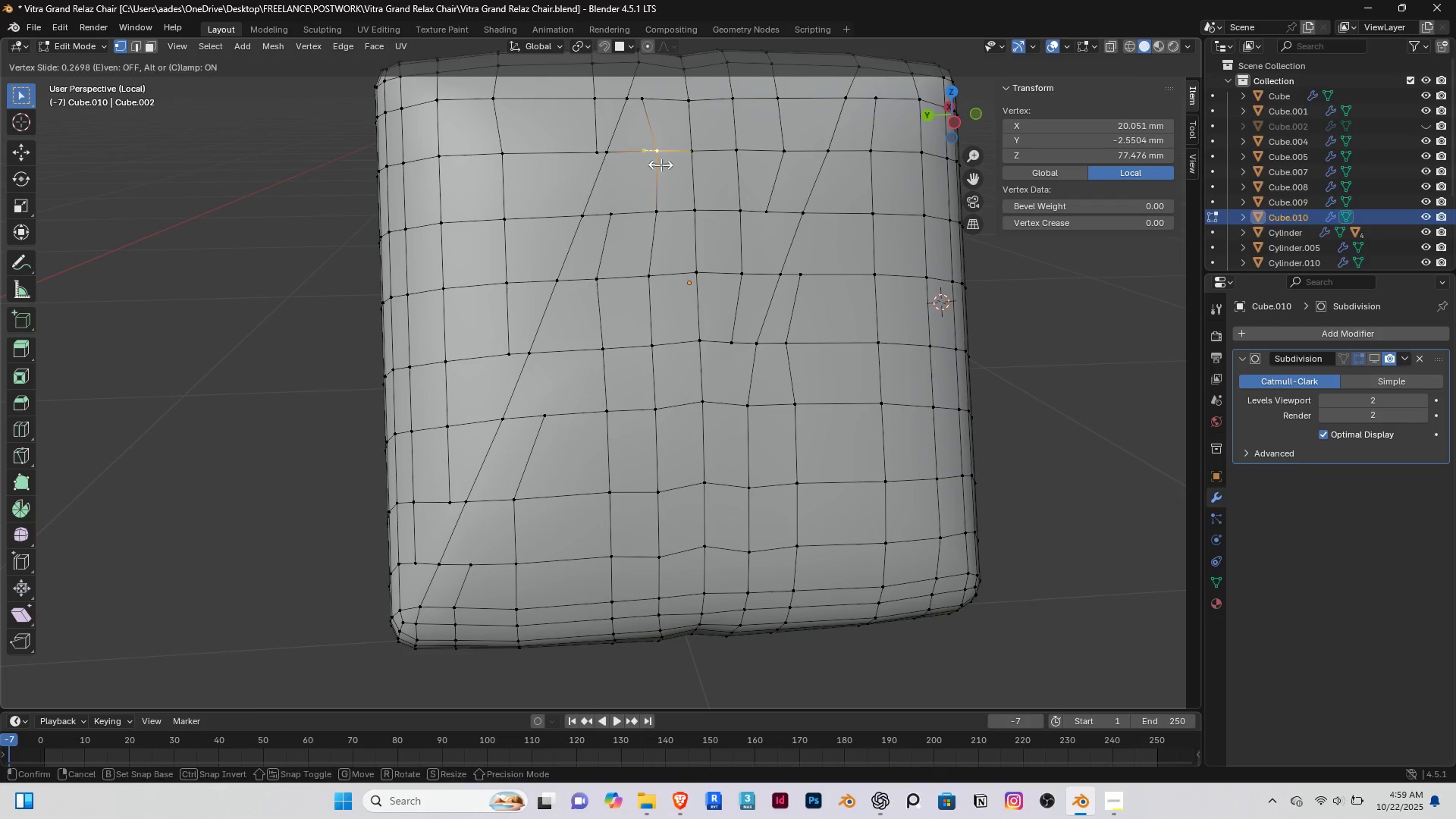 
left_click([661, 165])
 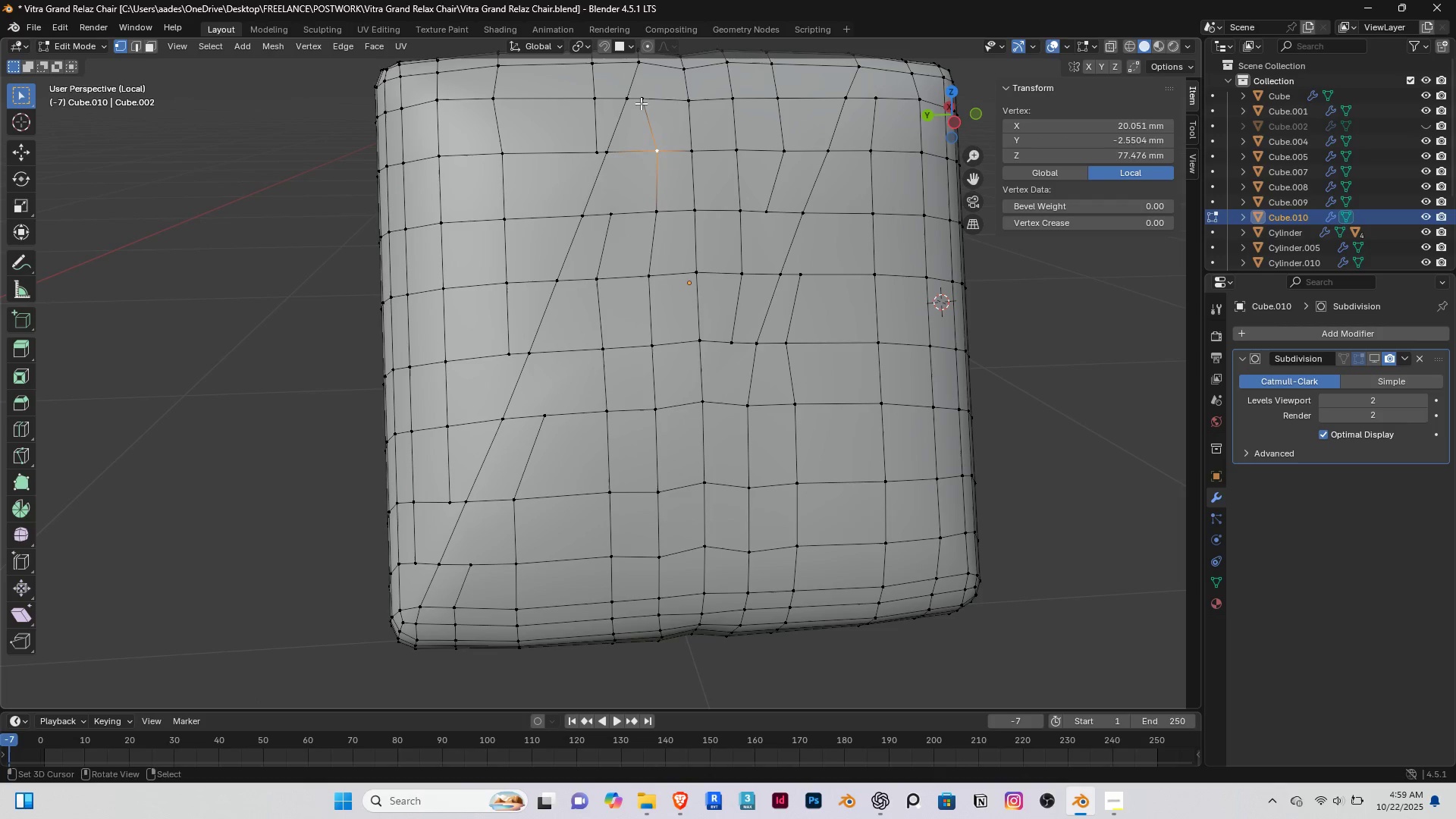 
double_click([641, 103])
 